 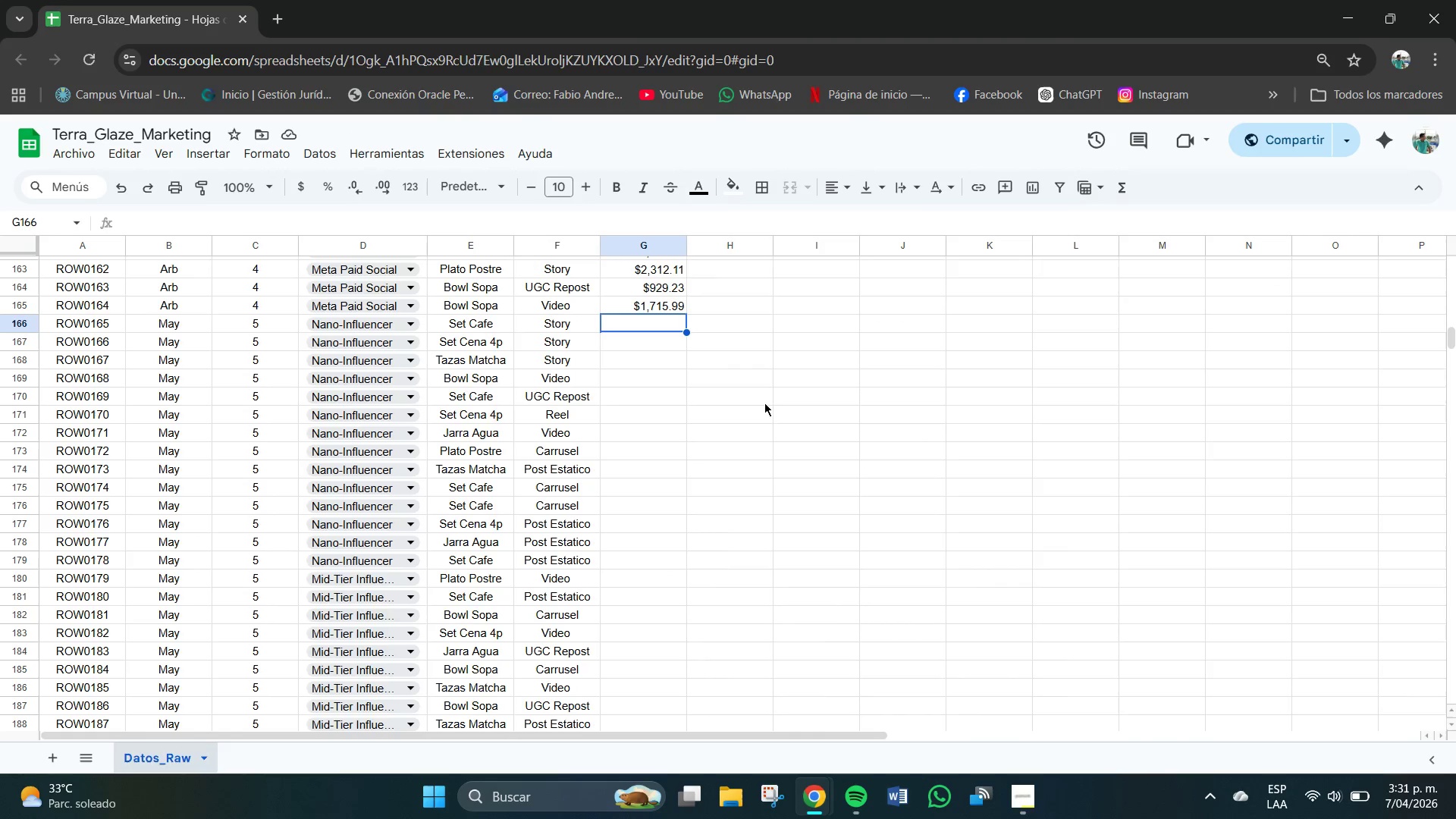 
scroll: coordinate [764, 403], scroll_direction: up, amount: 1.0
 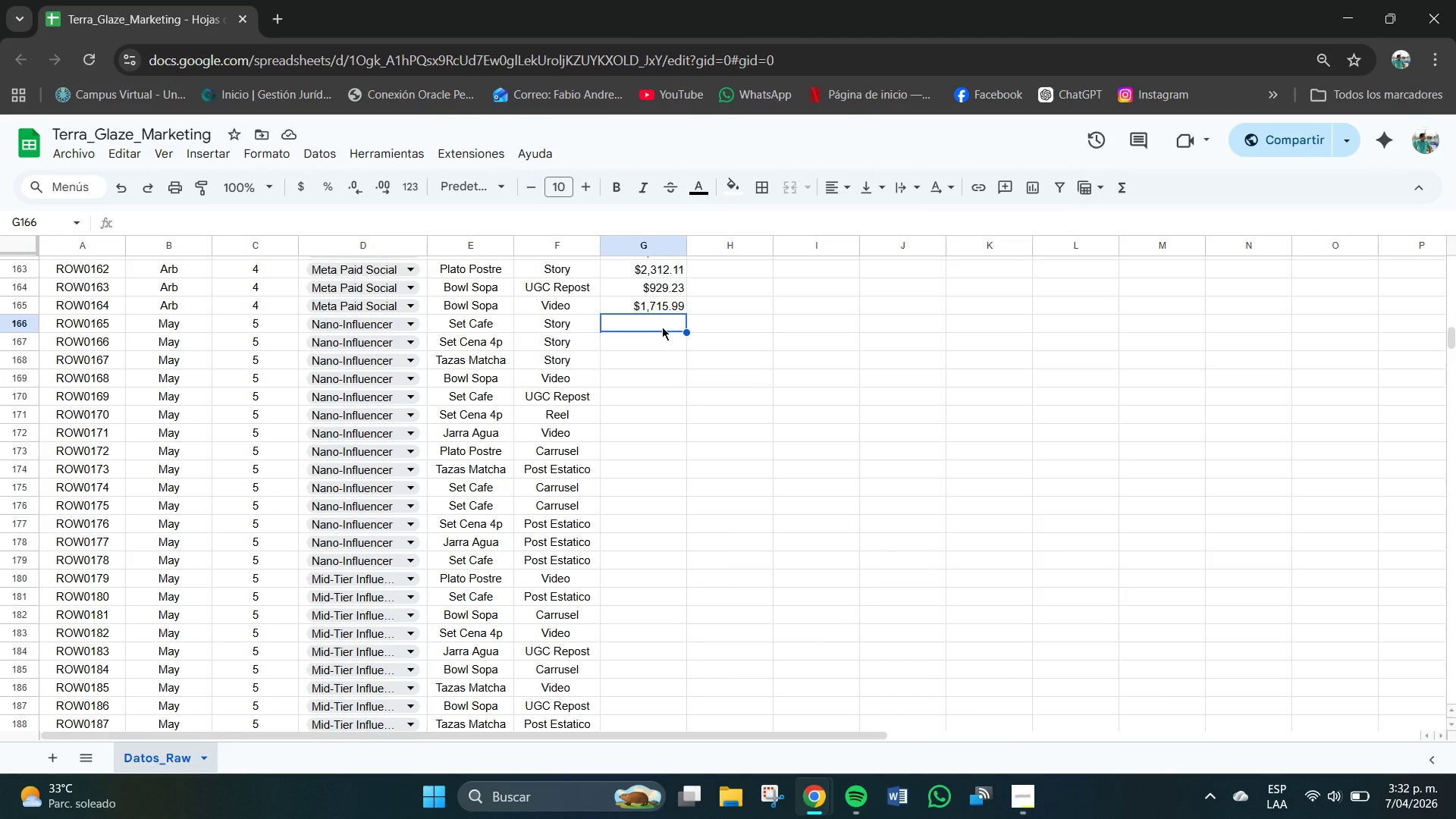 
wait(14.79)
 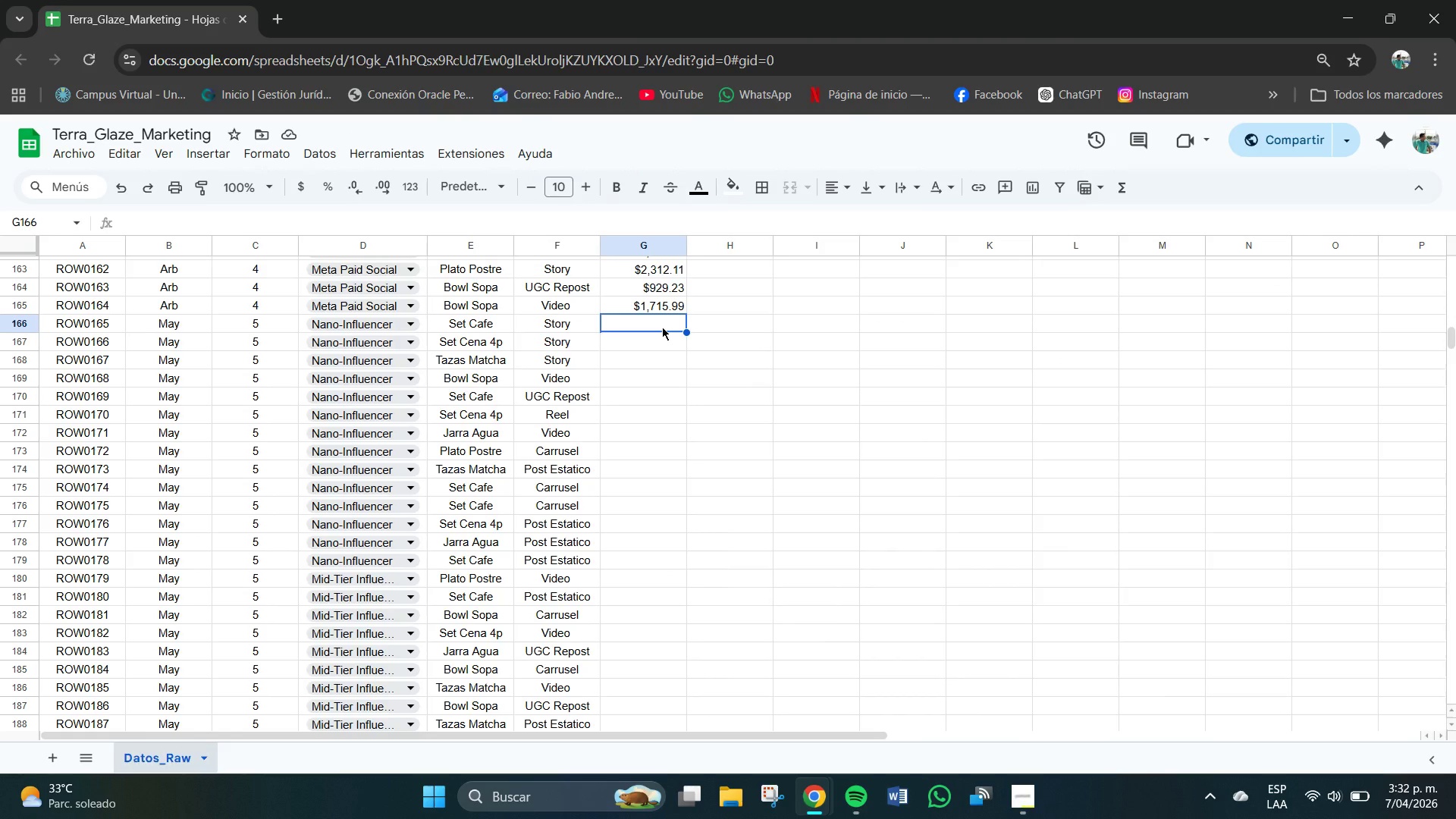 
left_click([662, 327])
 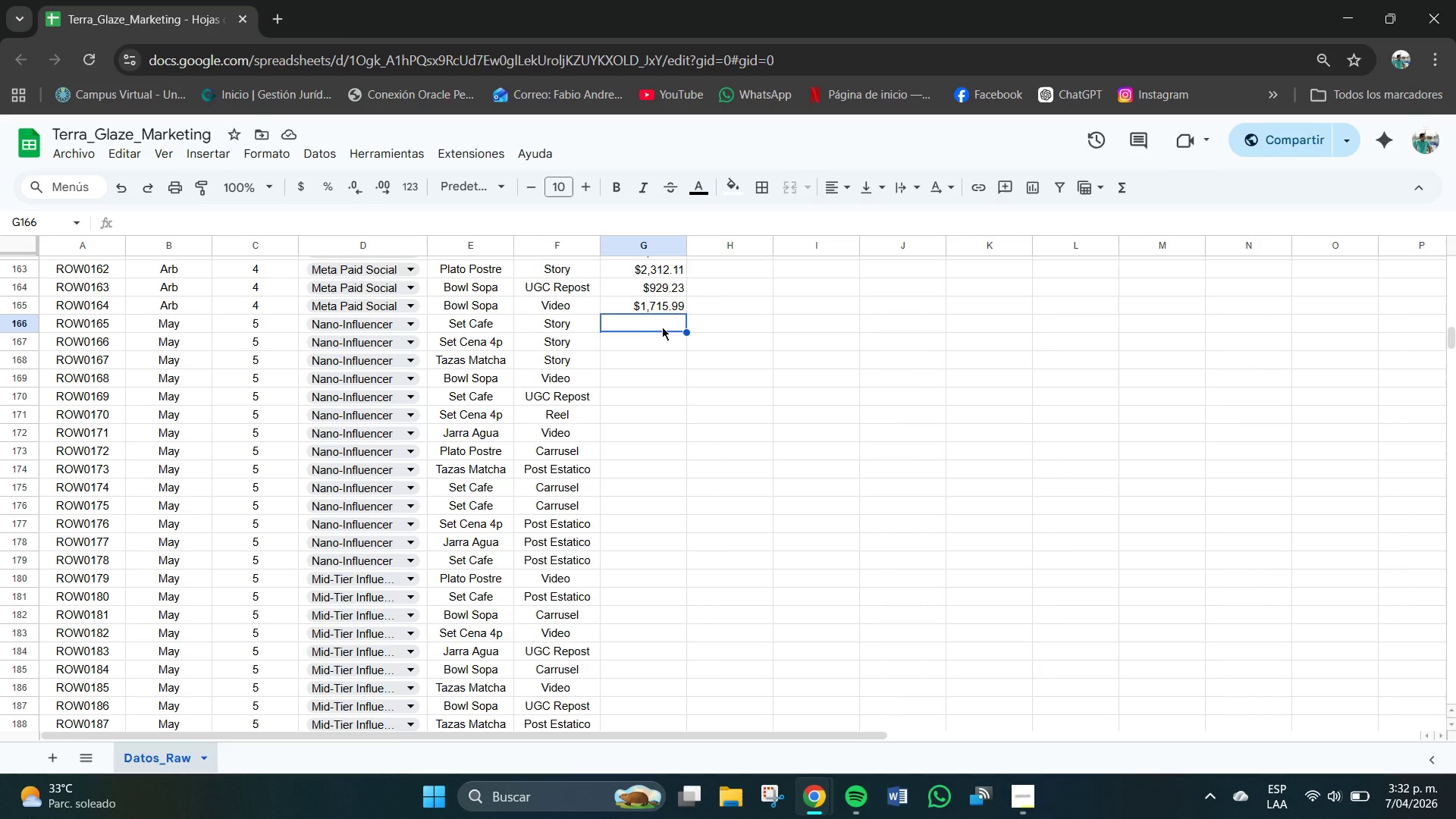 
key(Numpad2)
 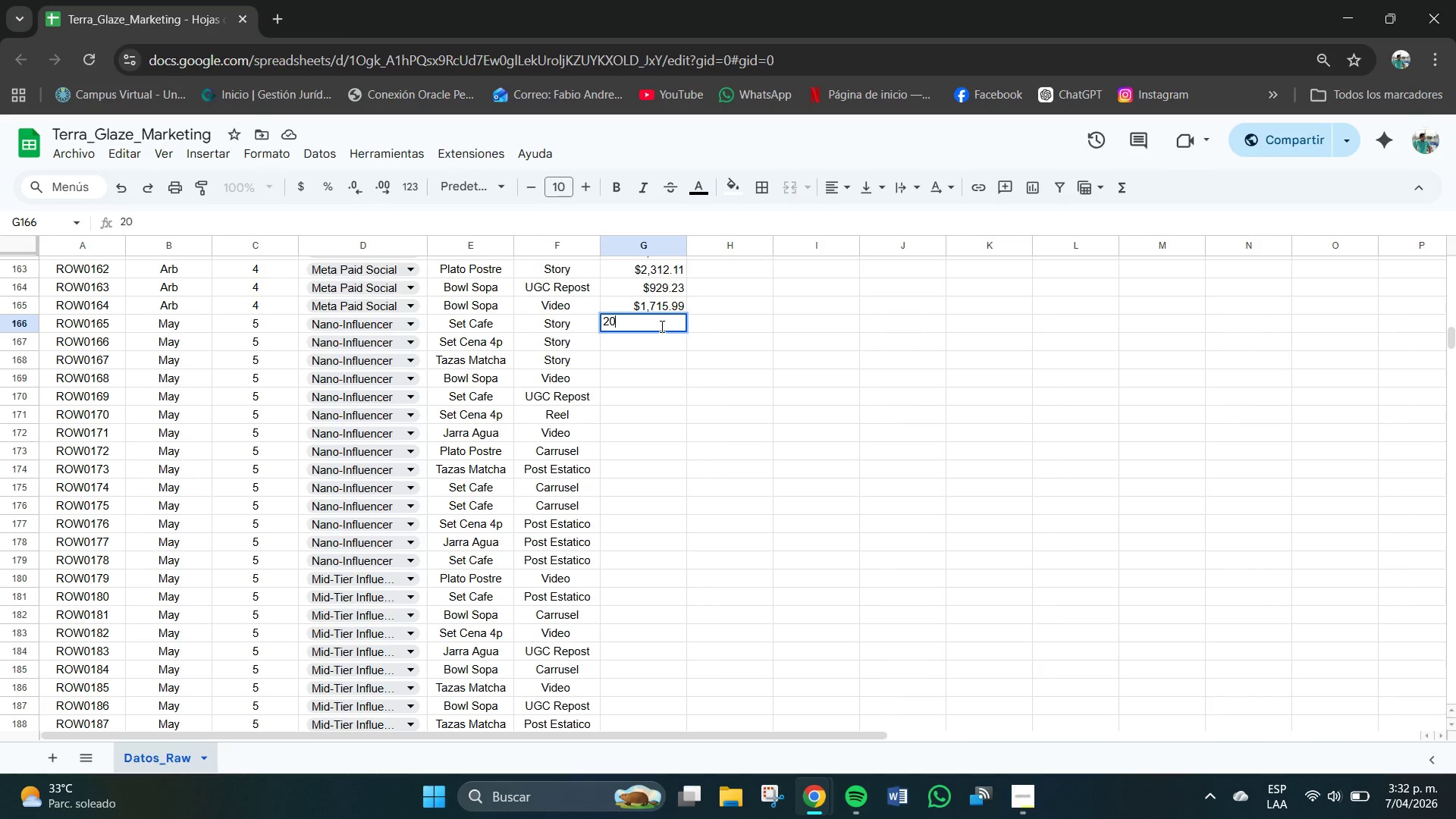 
key(Numpad0)
 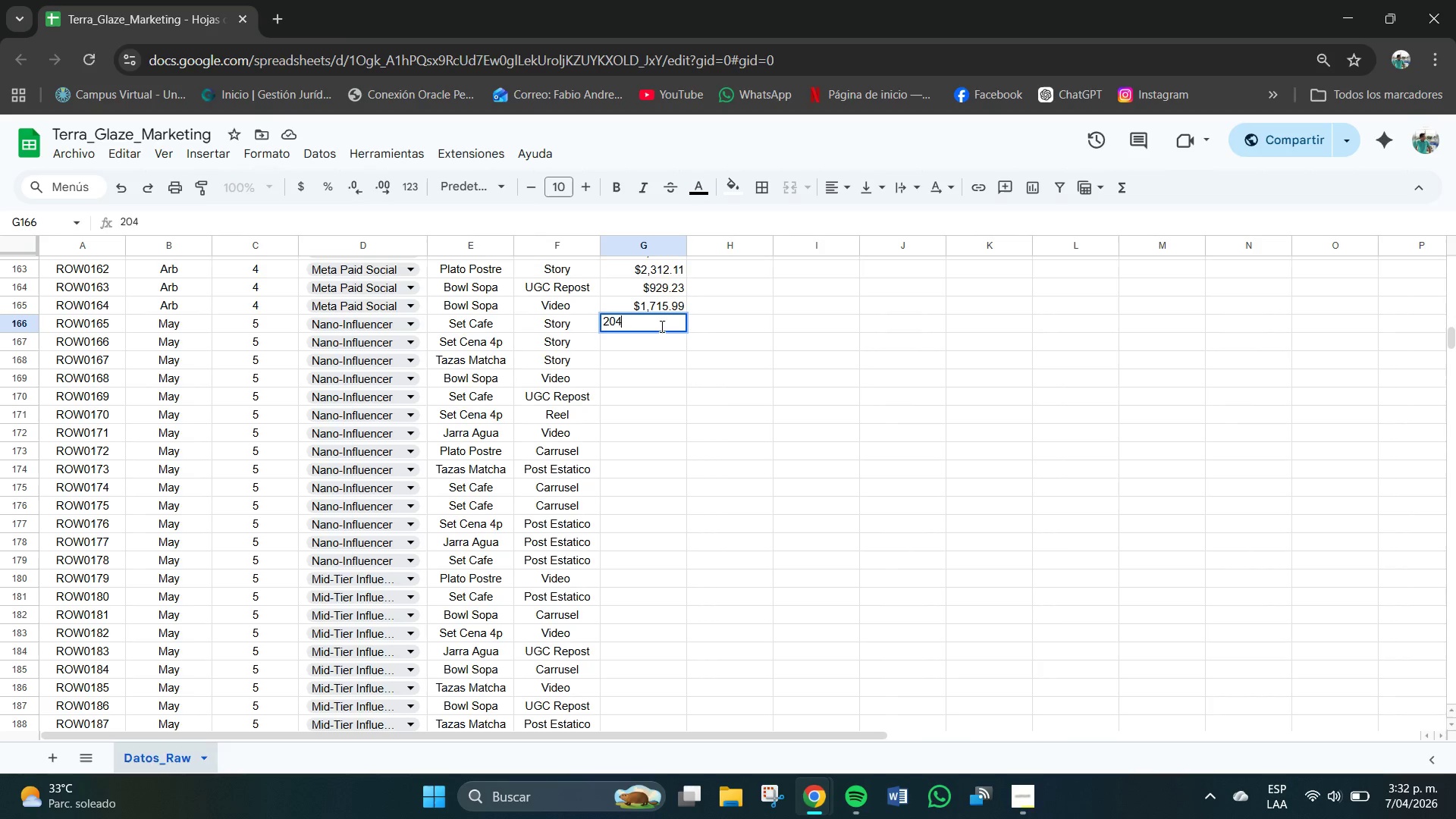 
key(Numpad4)
 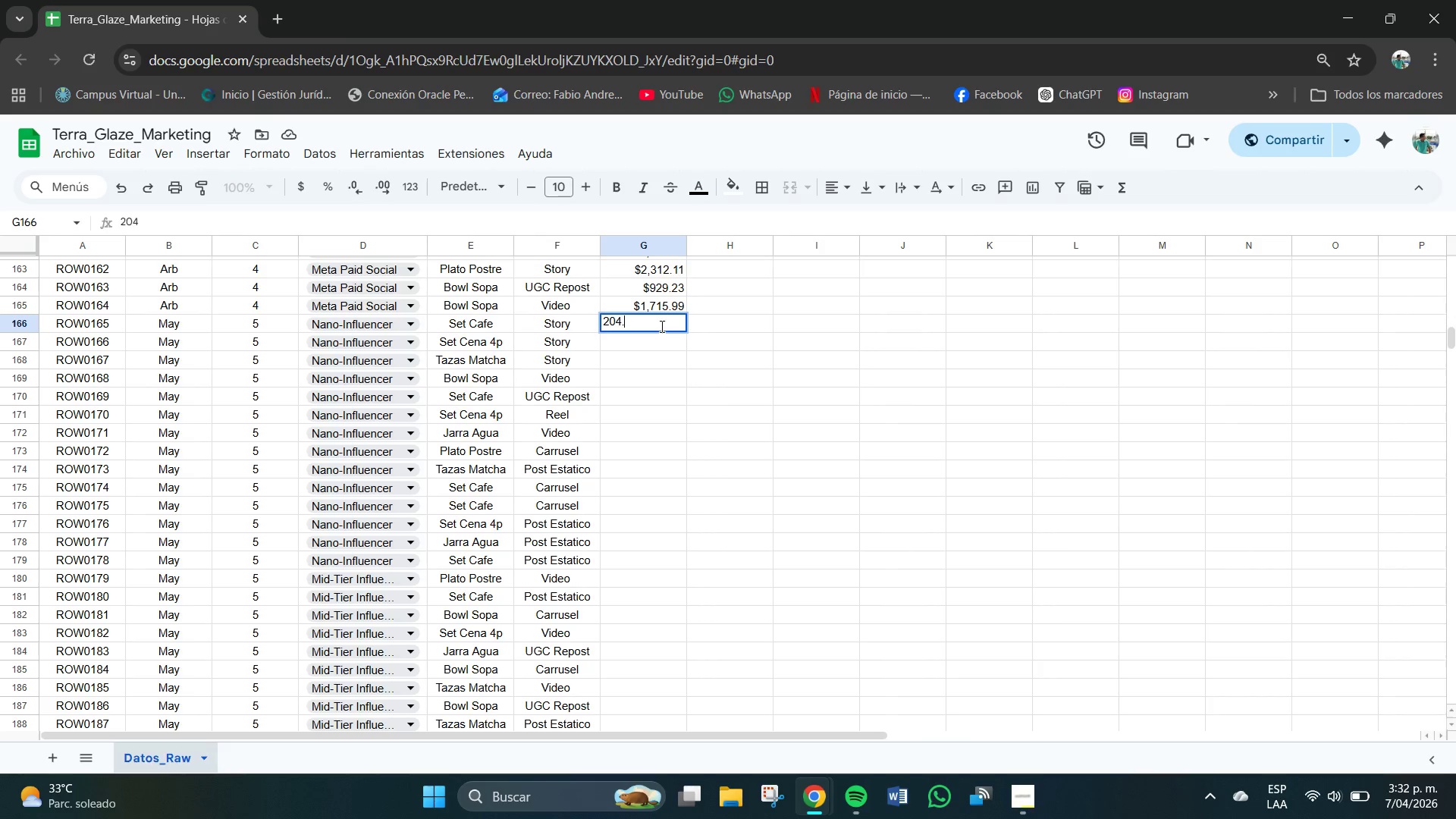 
key(NumpadDecimal)
 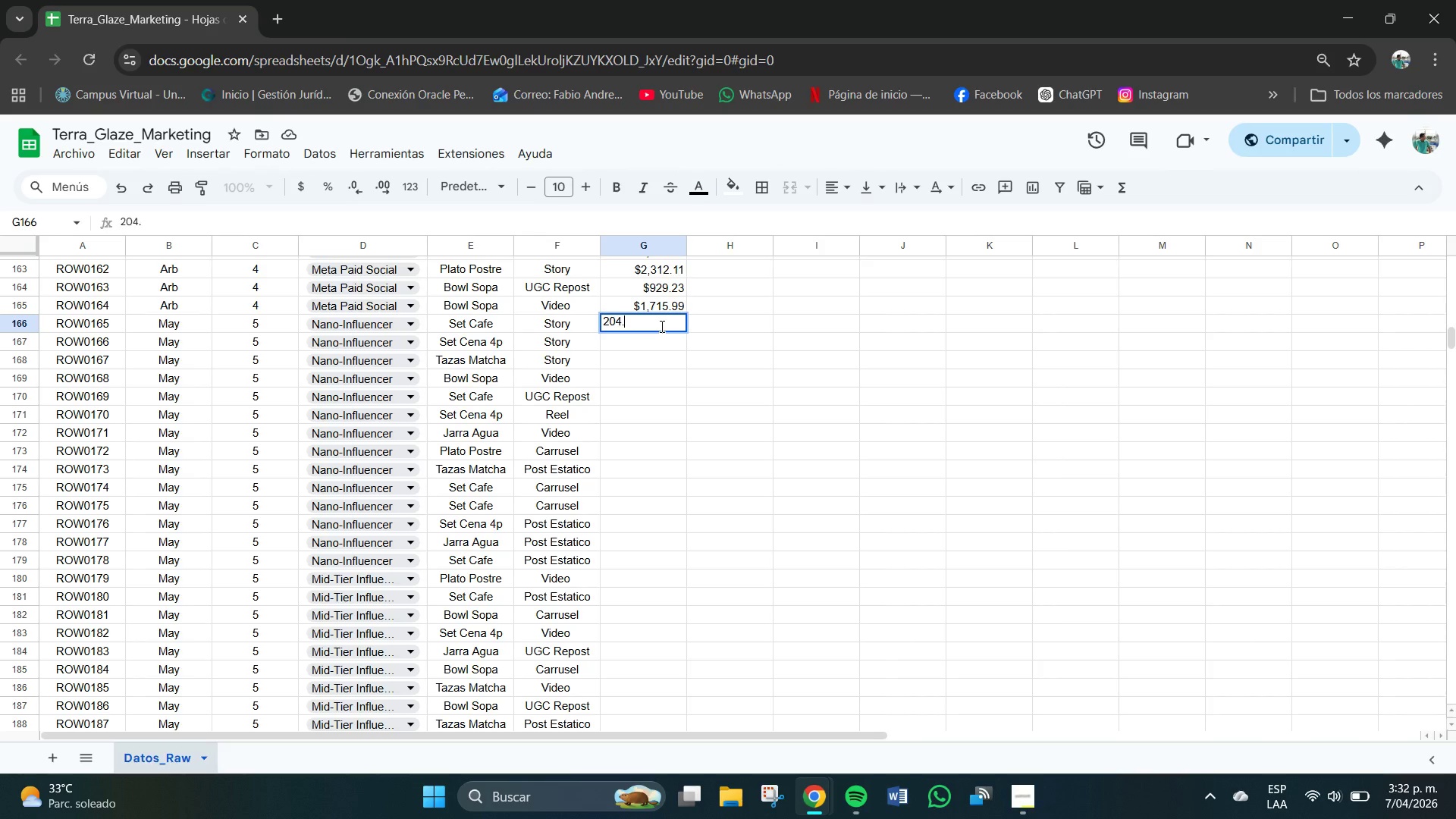 
key(Numpad6)
 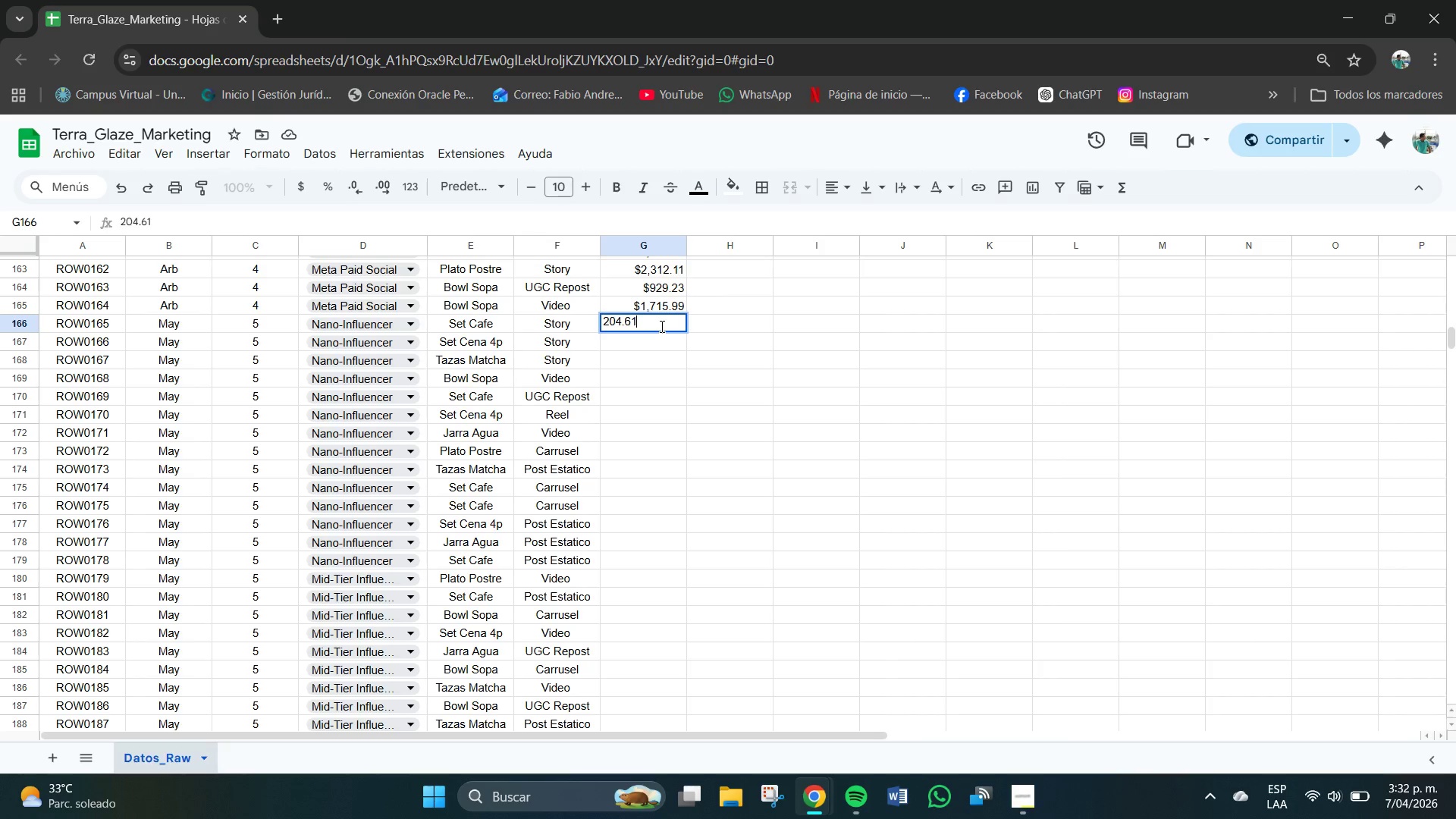 
key(Numpad1)
 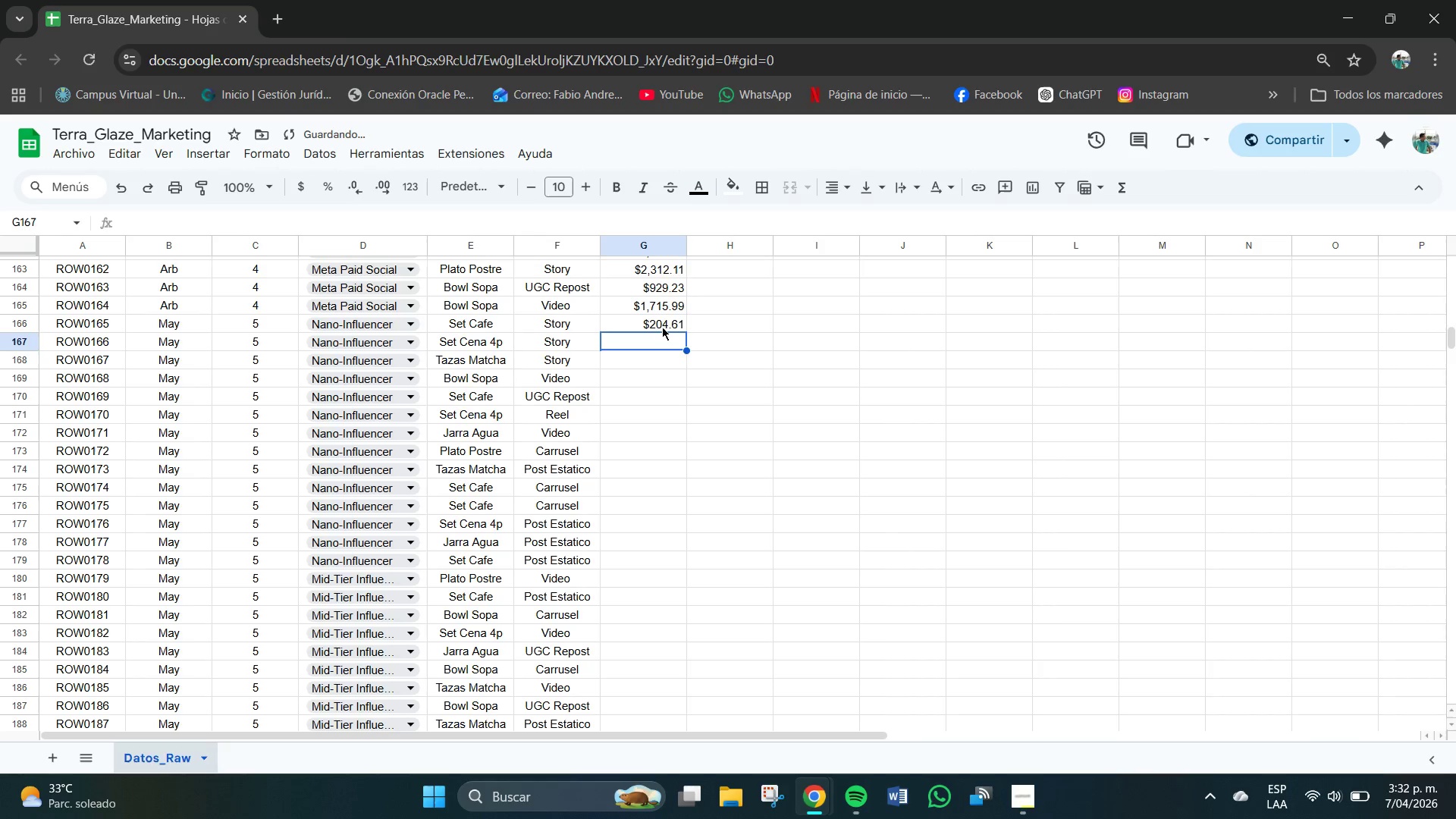 
key(NumpadEnter)
 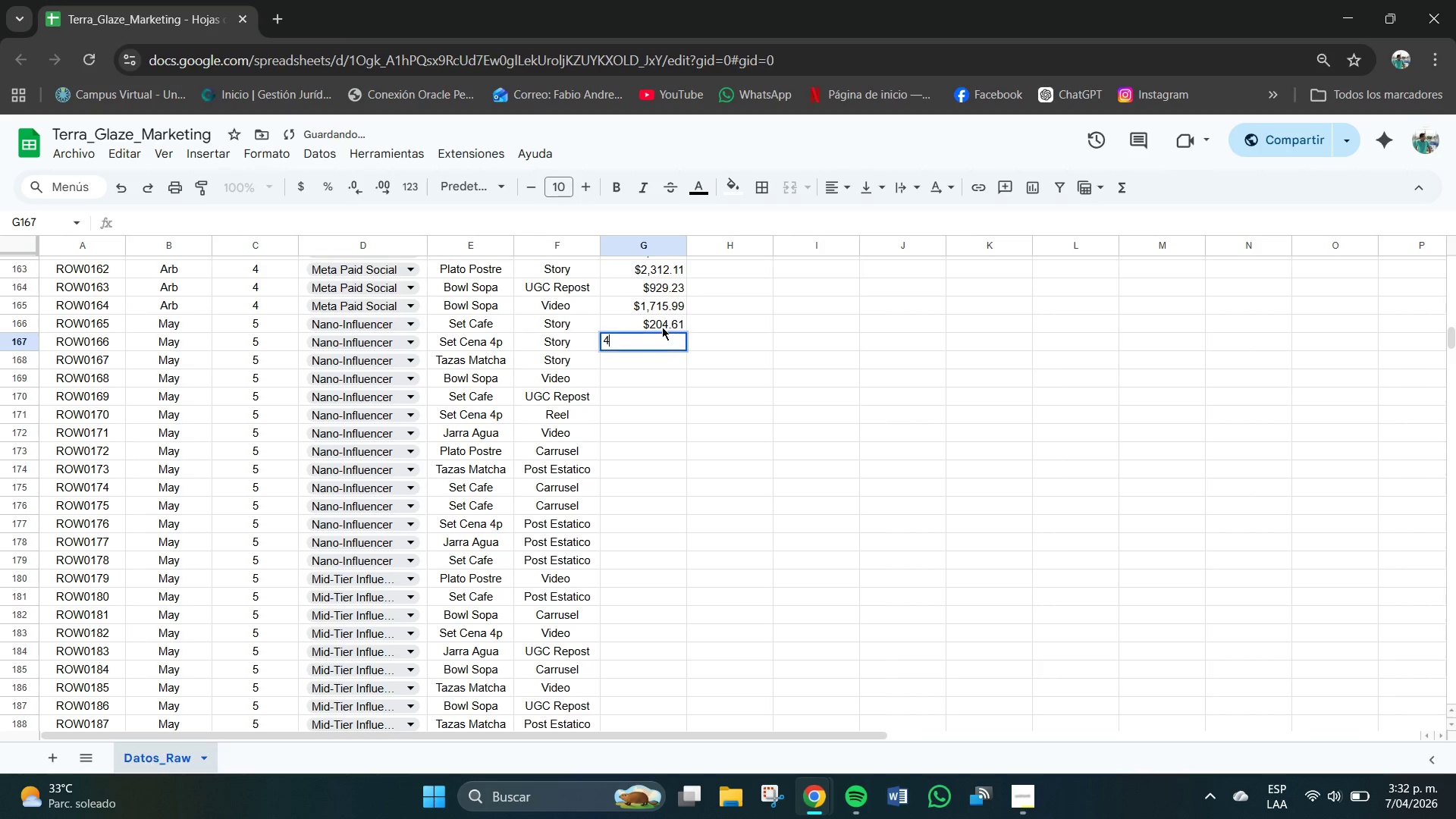 
key(Numpad4)
 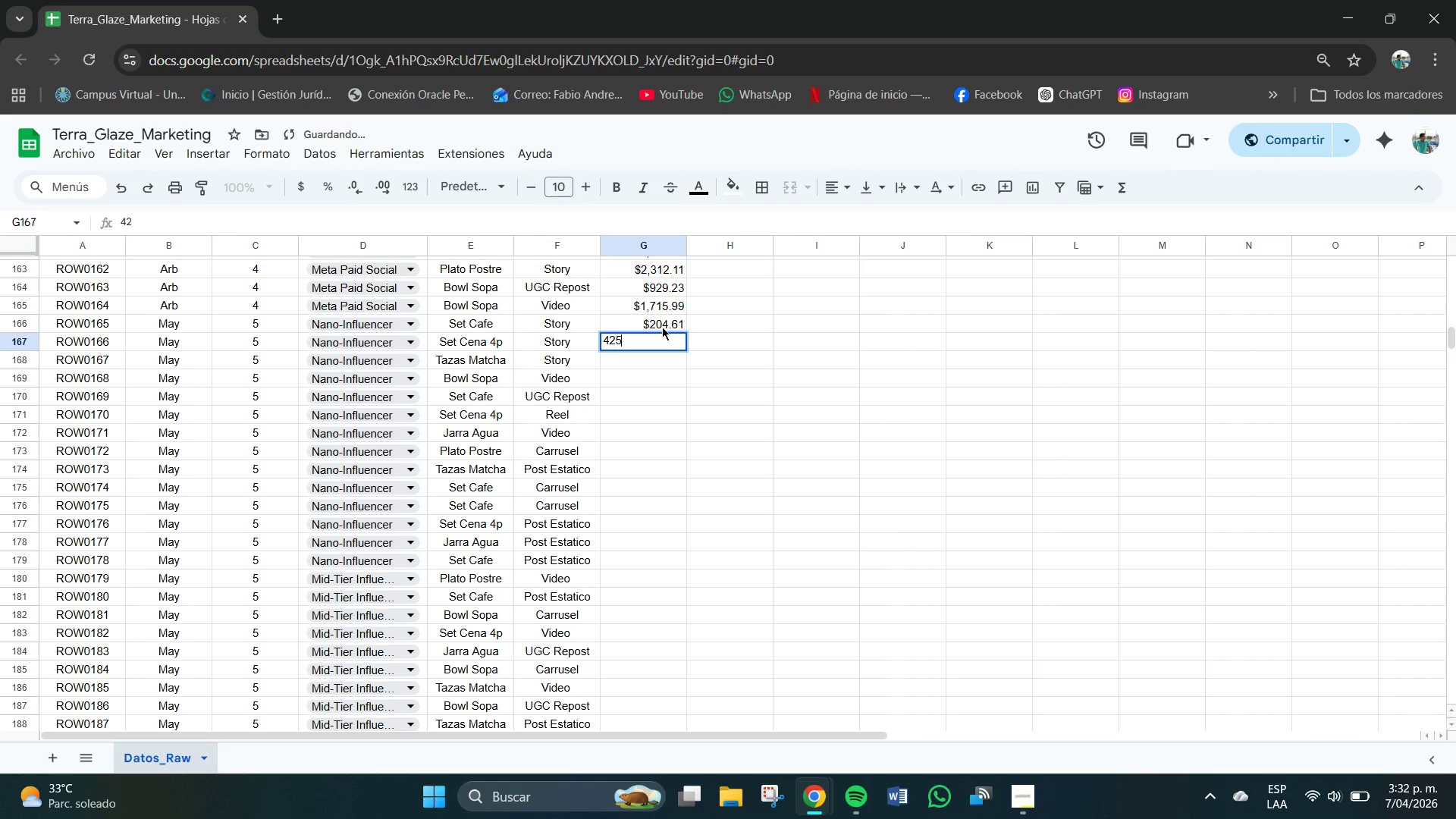 
key(Numpad2)
 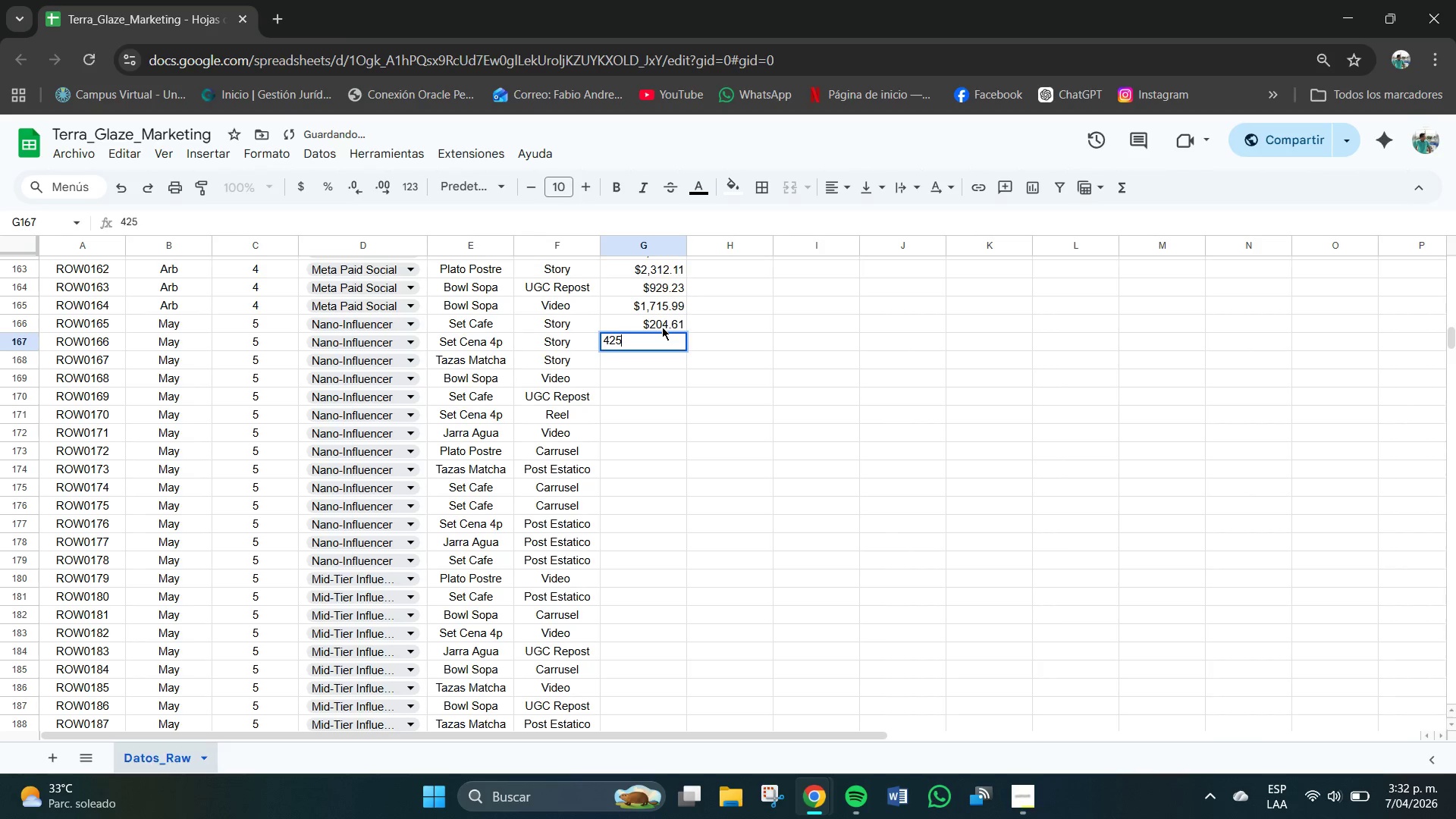 
key(Numpad5)
 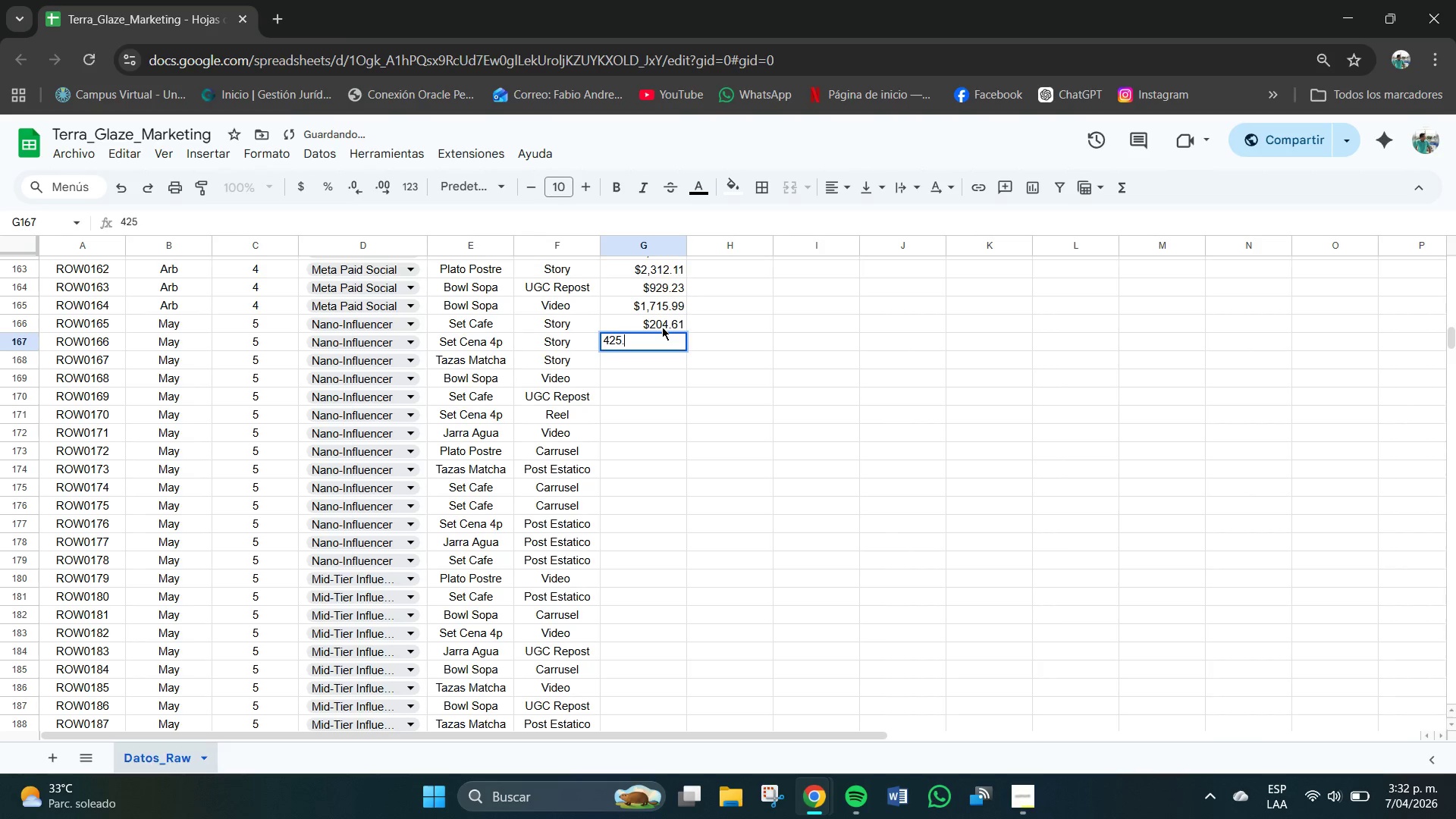 
key(NumpadDecimal)
 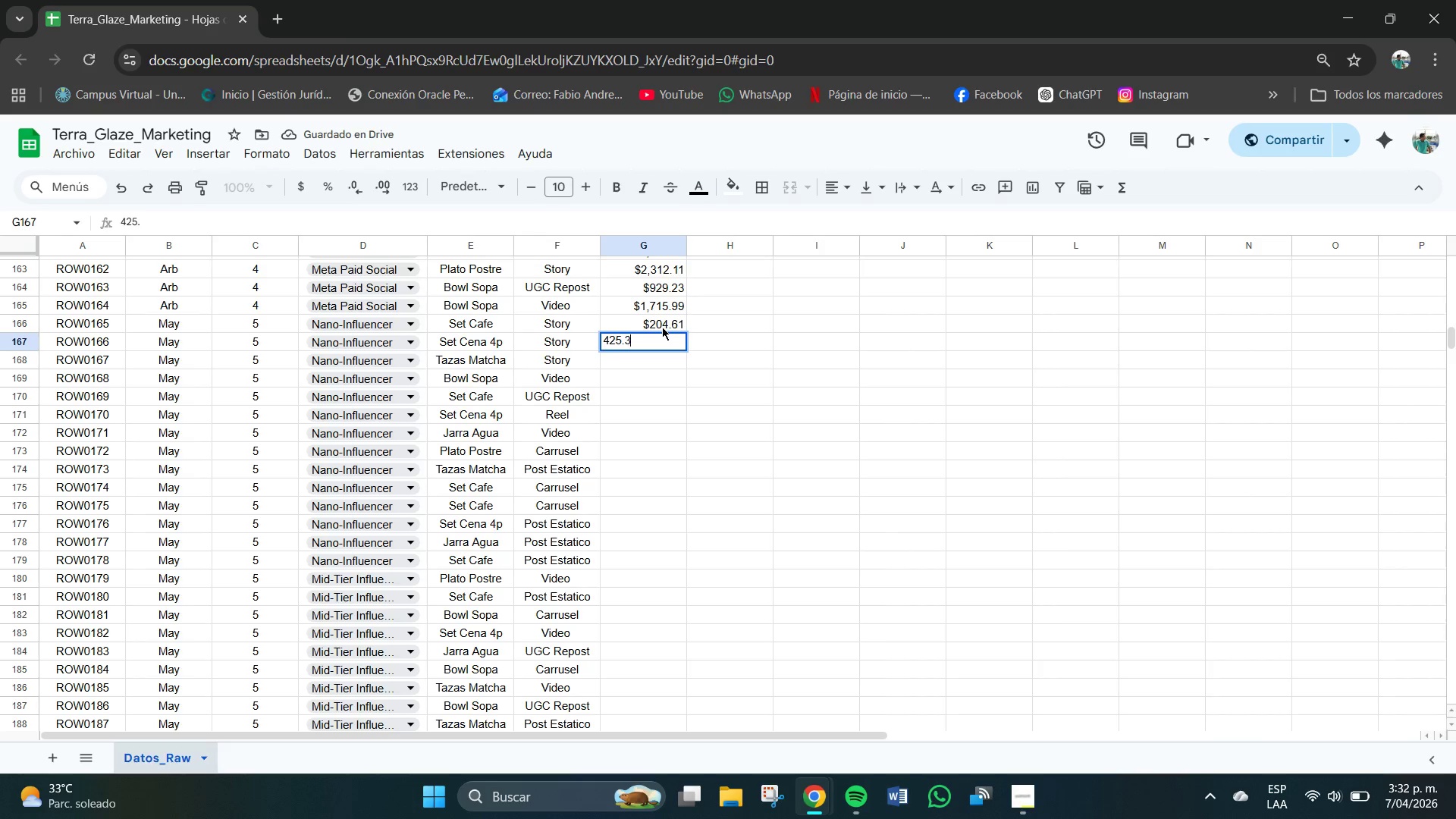 
key(Numpad3)
 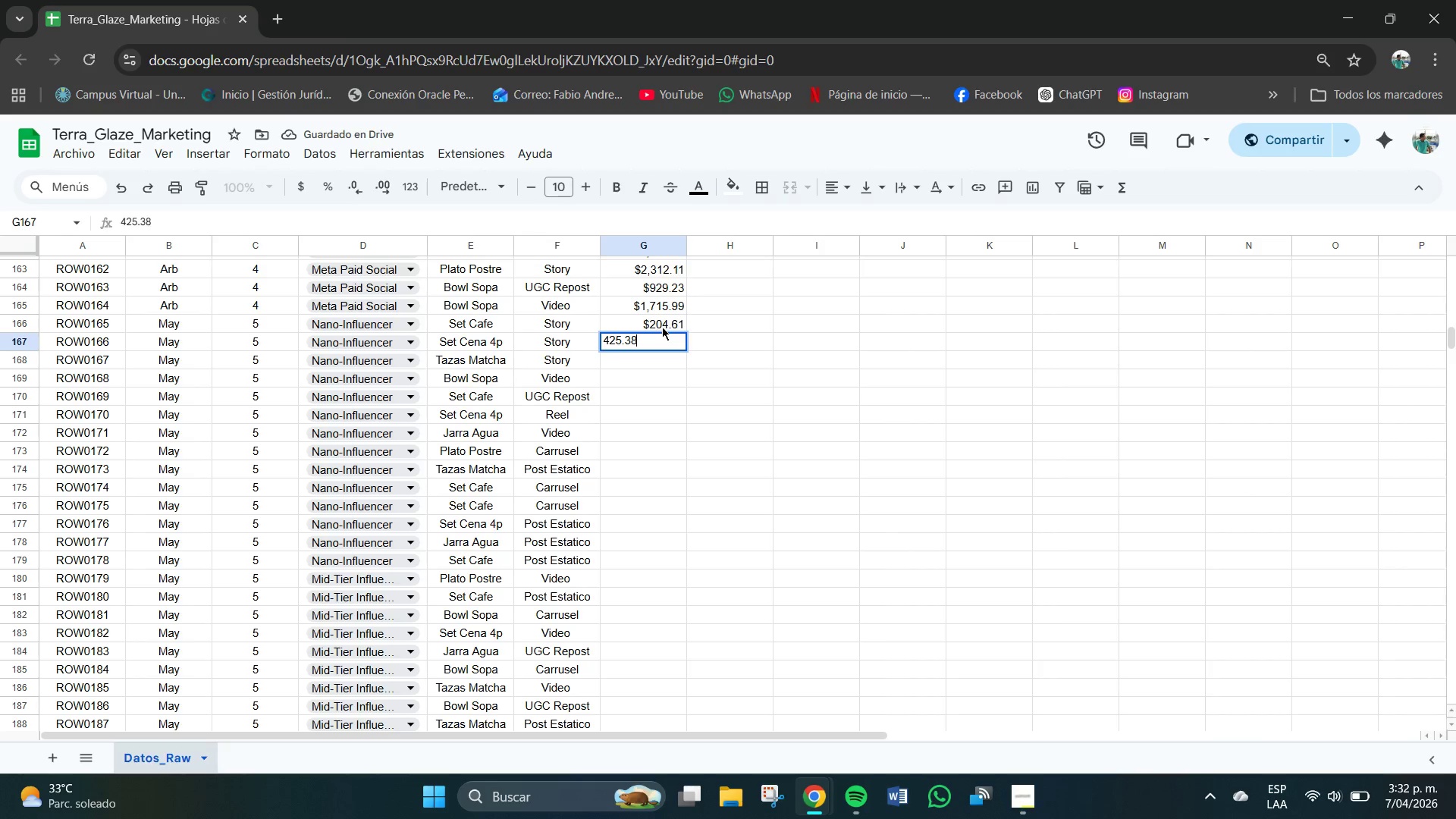 
key(Numpad8)
 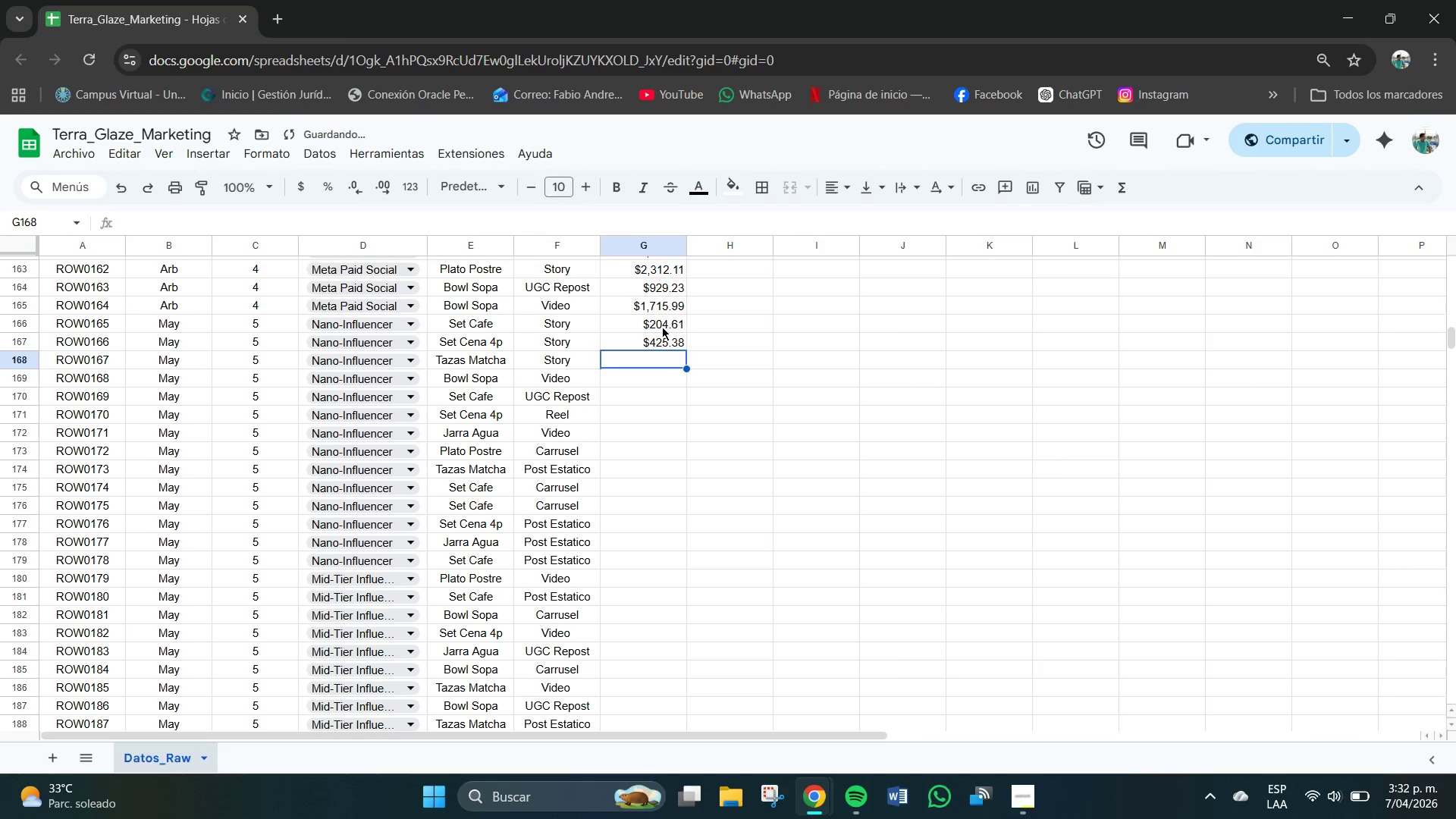 
key(NumpadEnter)
 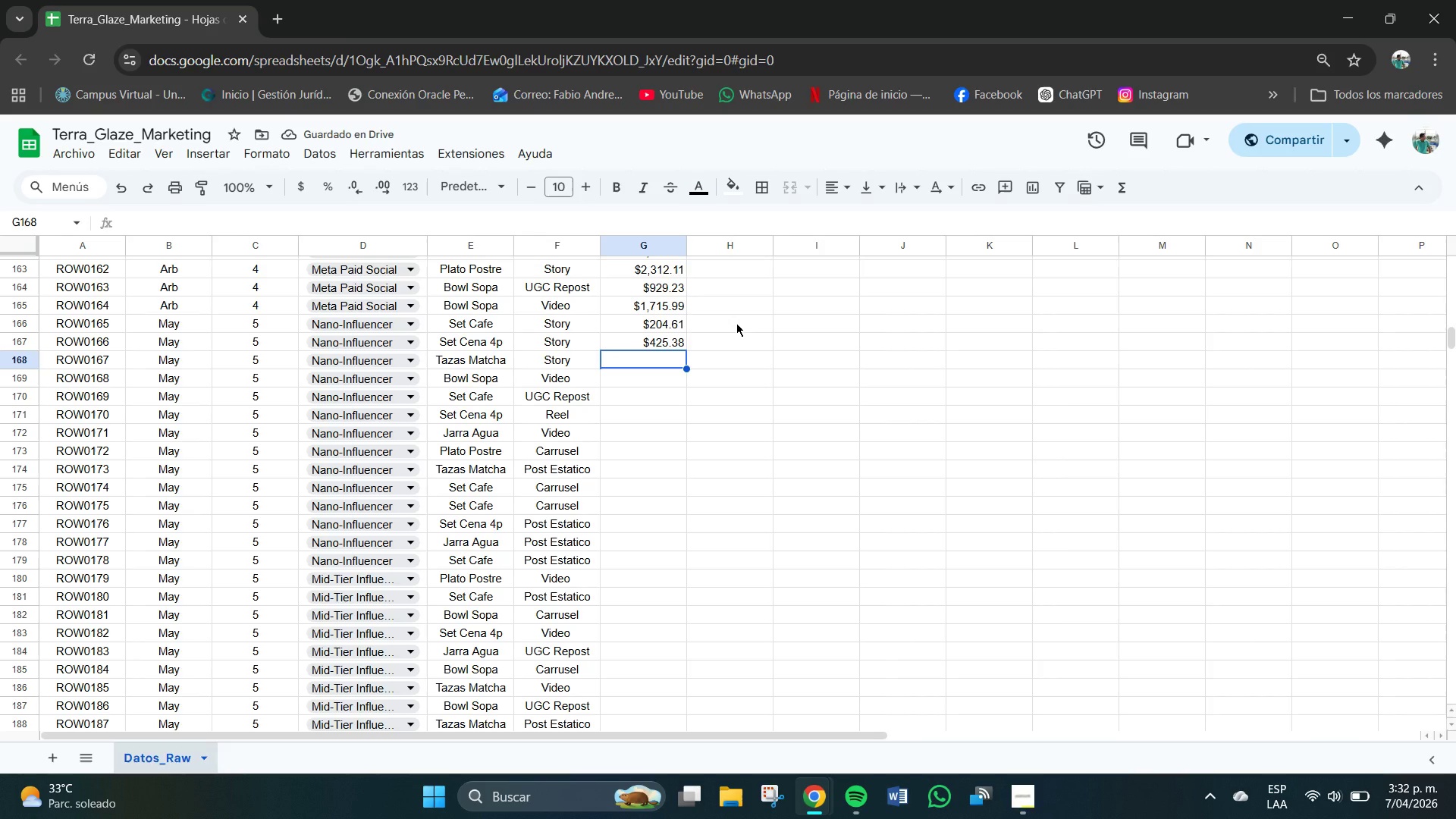 
key(Numpad5)
 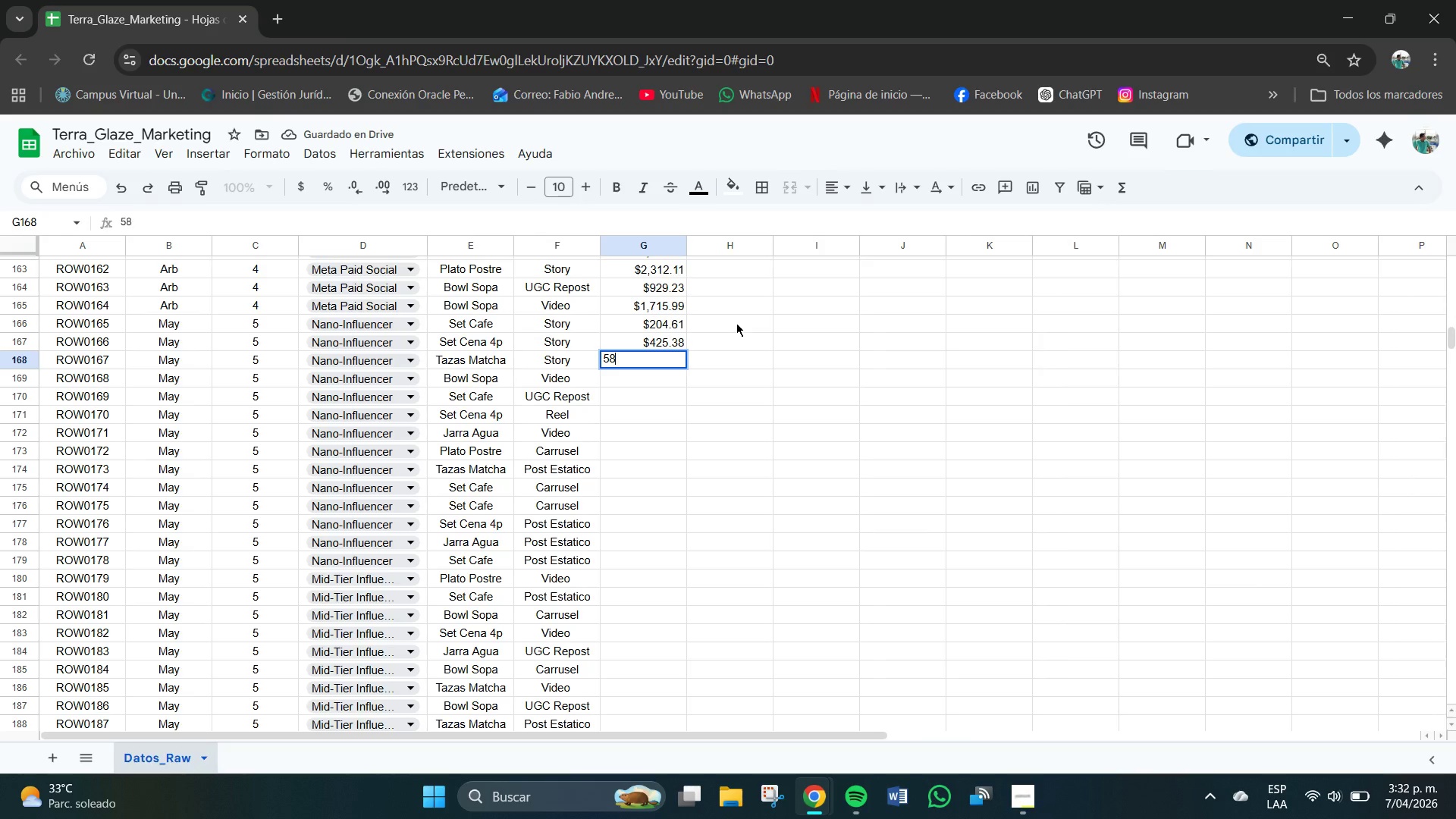 
key(Numpad8)
 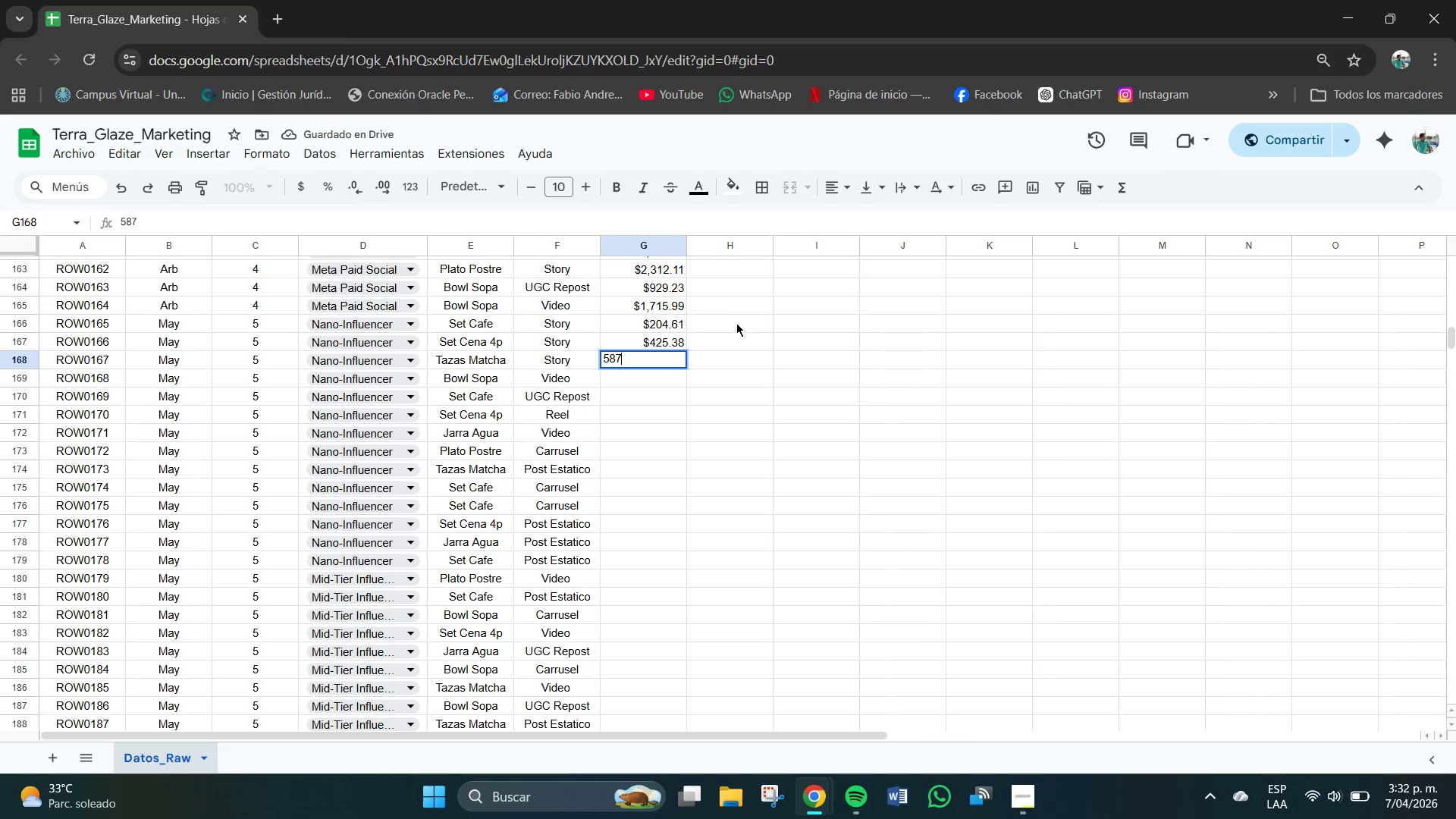 
key(Numpad7)
 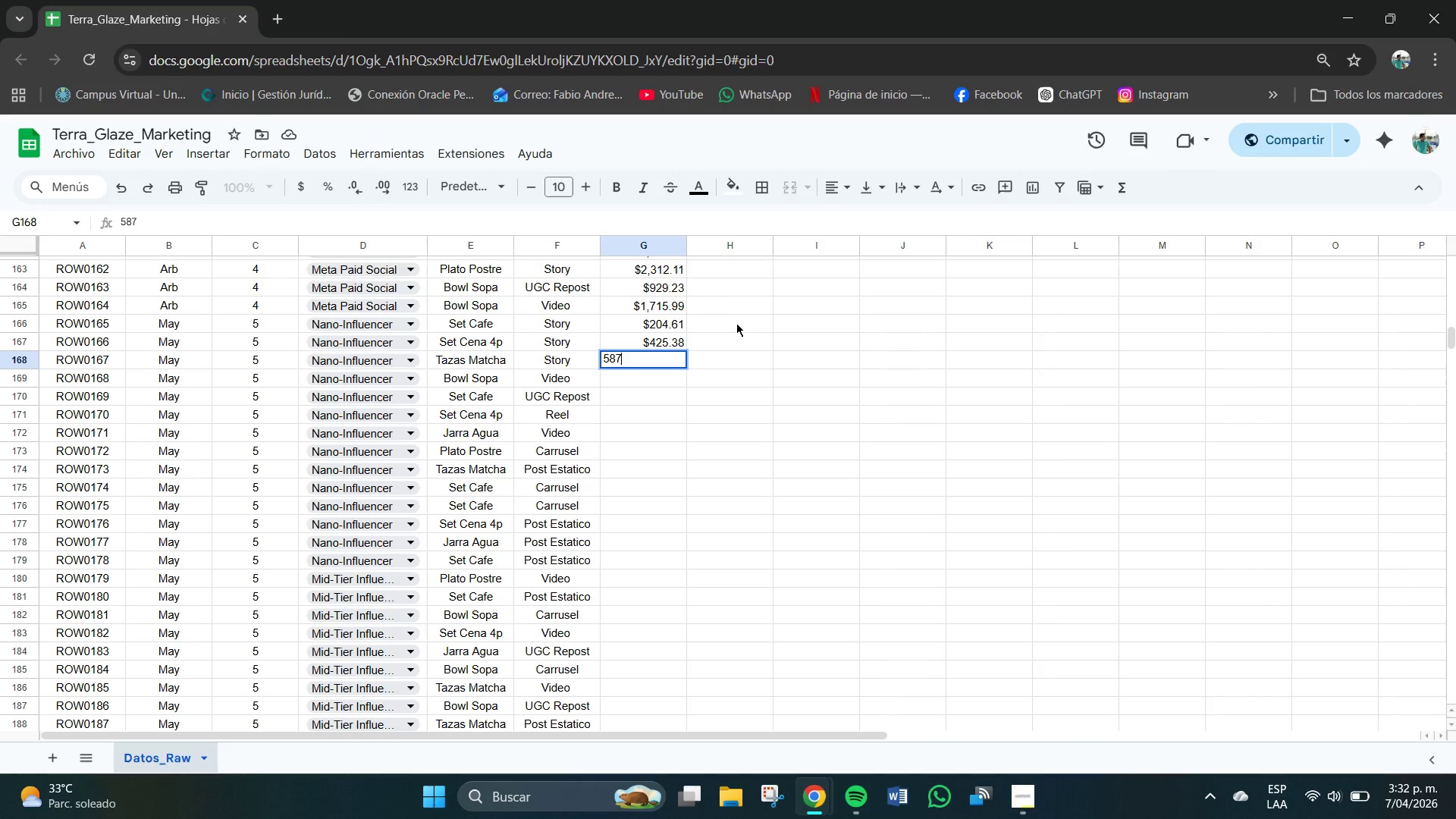 
key(NumpadDecimal)
 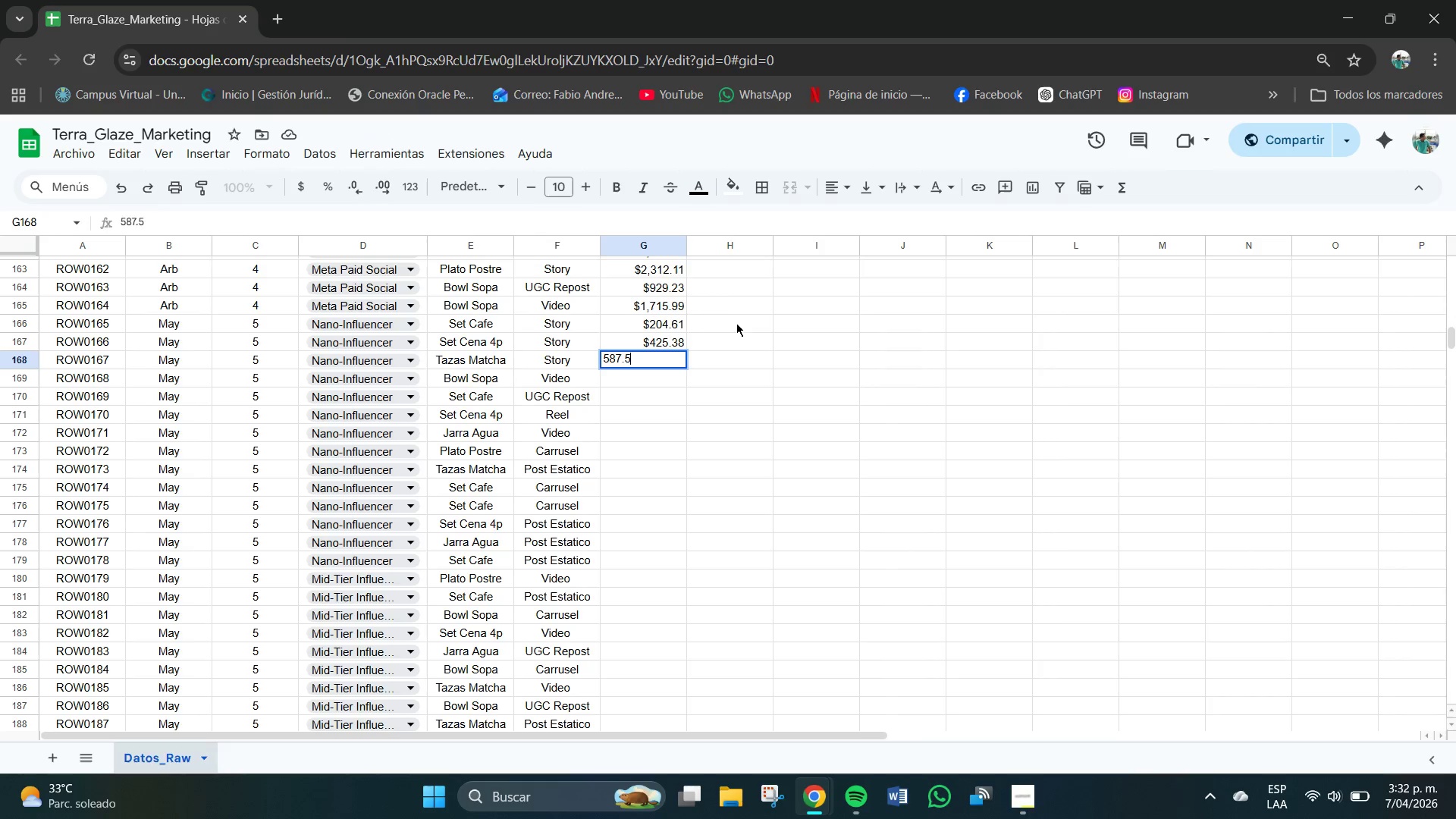 
key(Numpad5)
 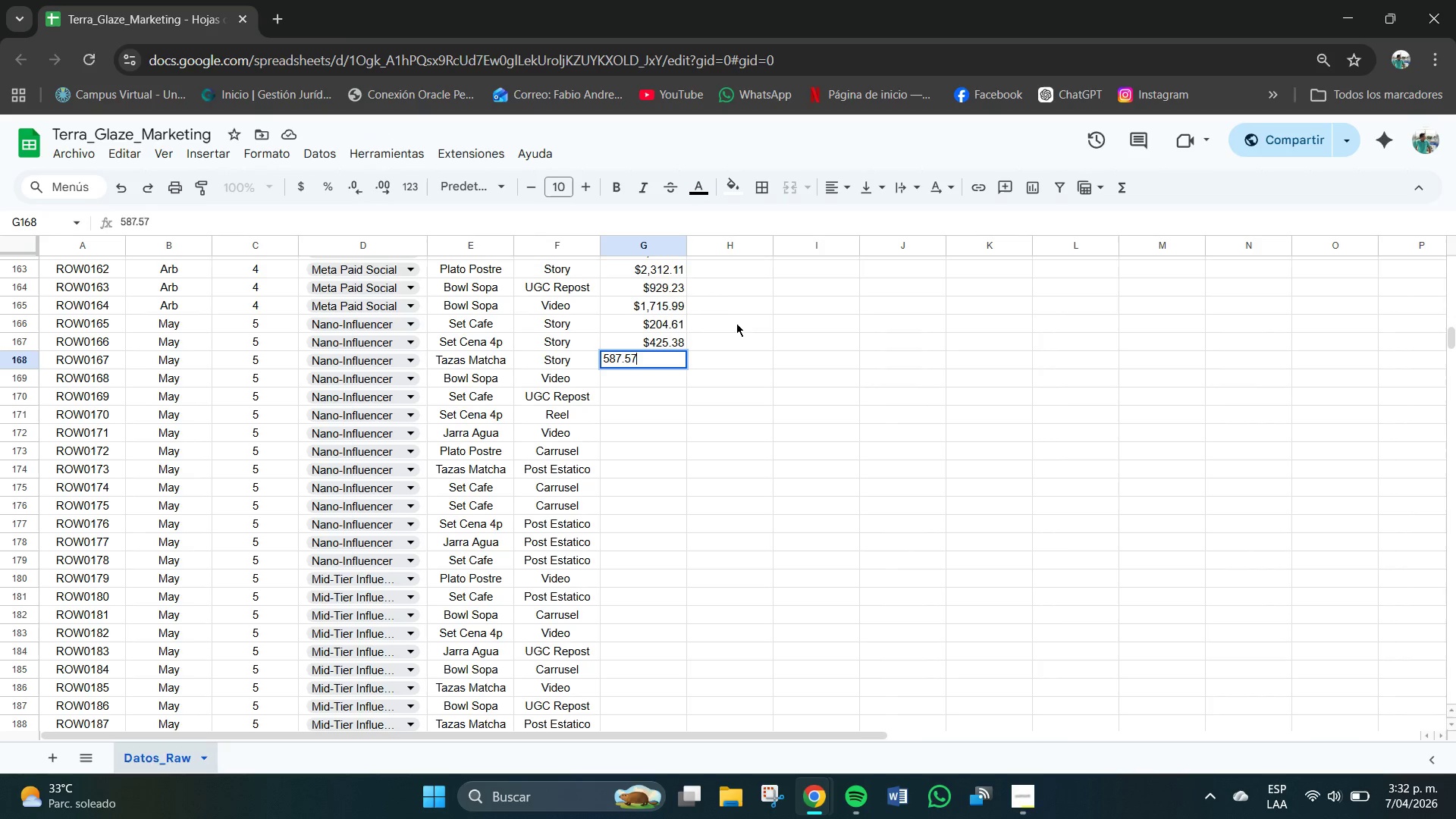 
key(Numpad7)
 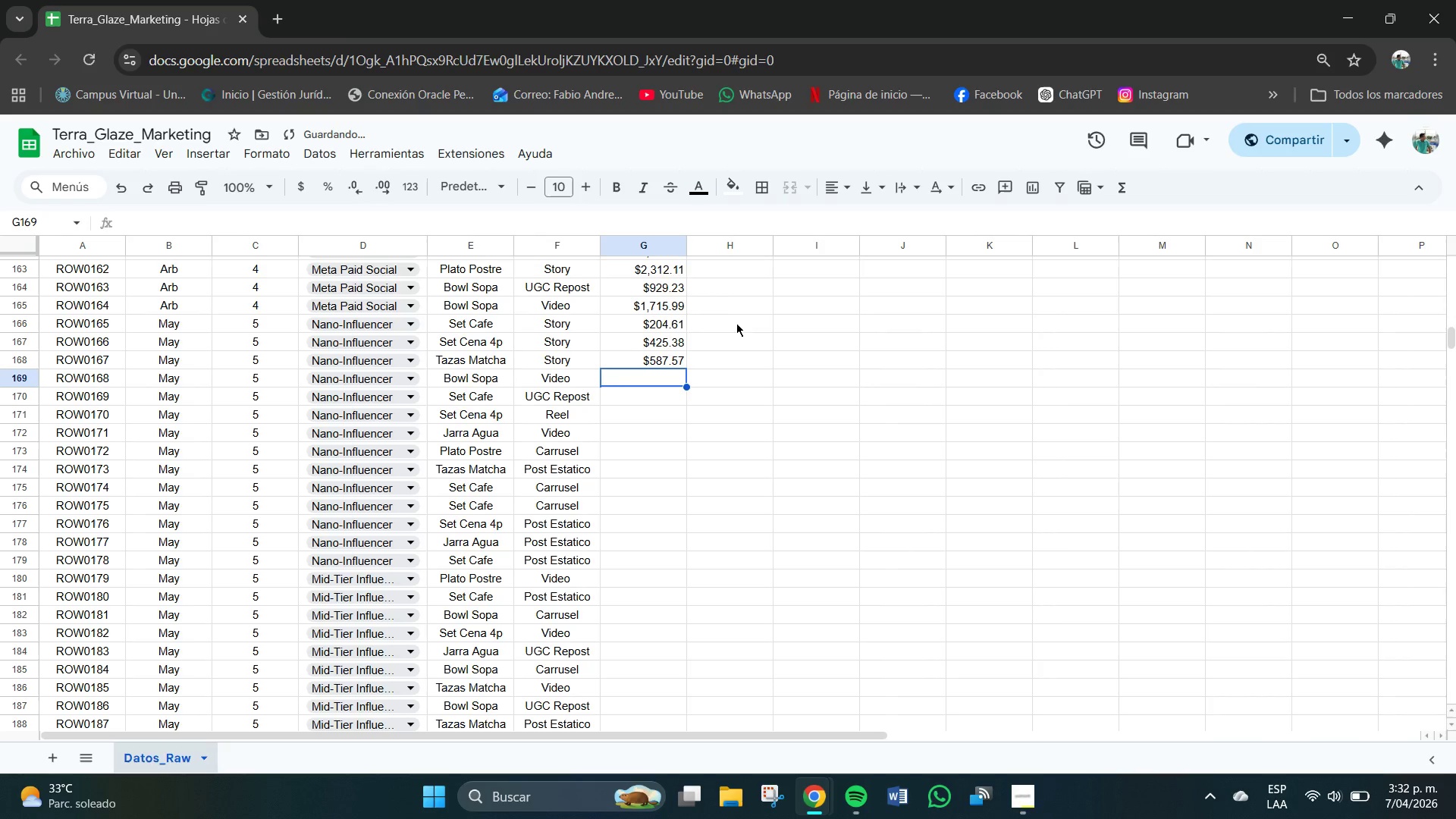 
key(NumpadEnter)
 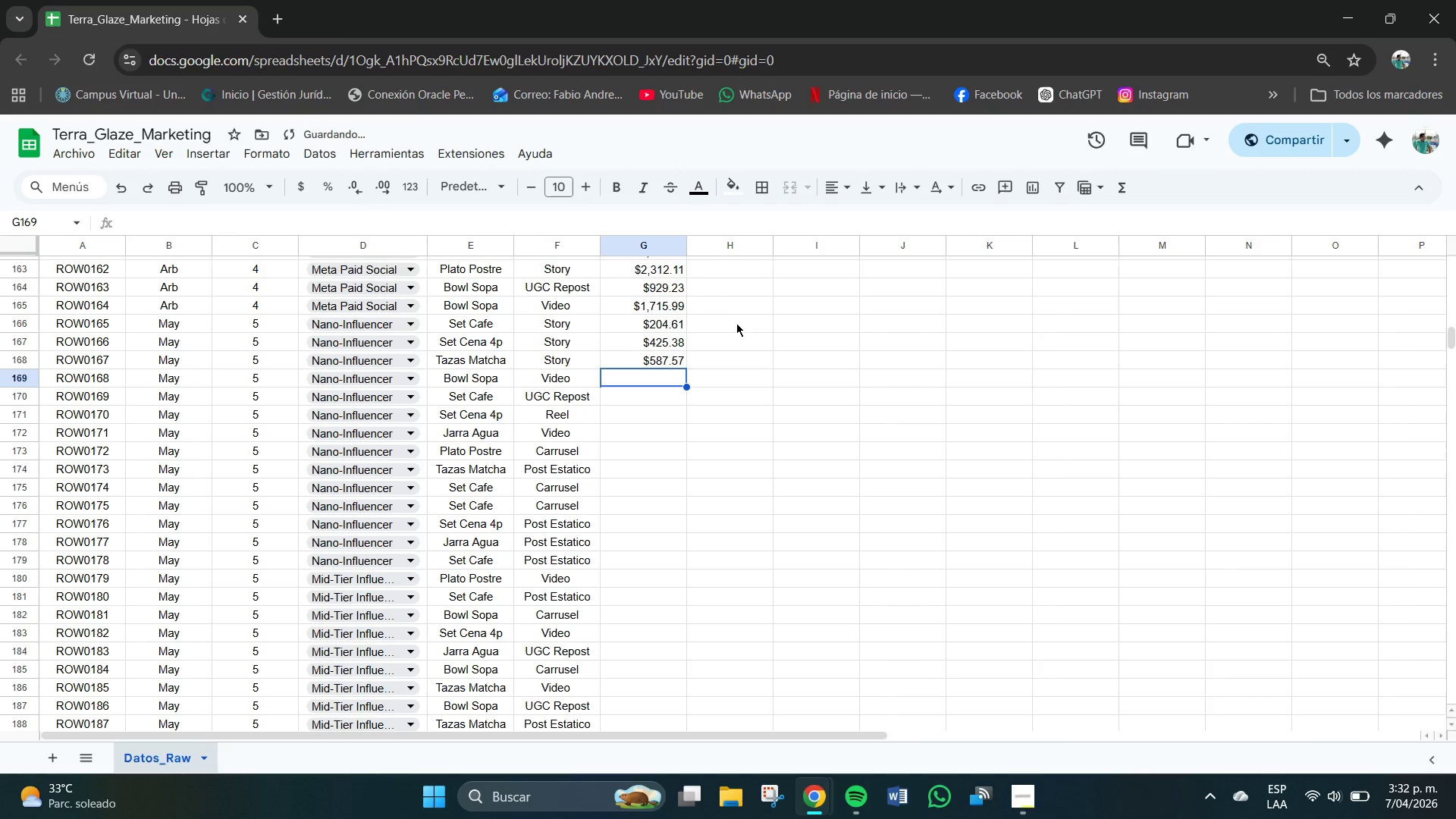 
key(Numpad3)
 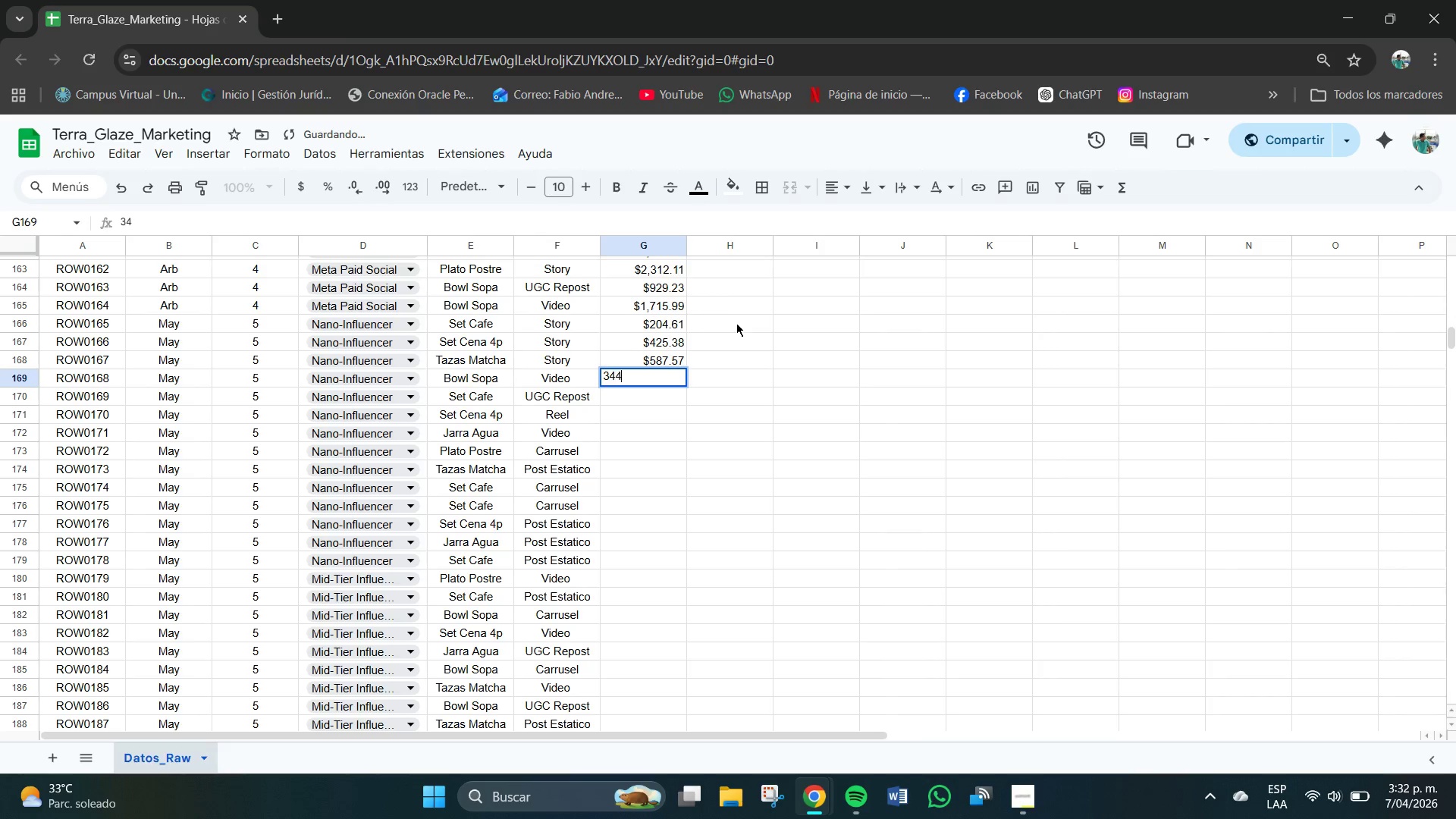 
key(Numpad4)
 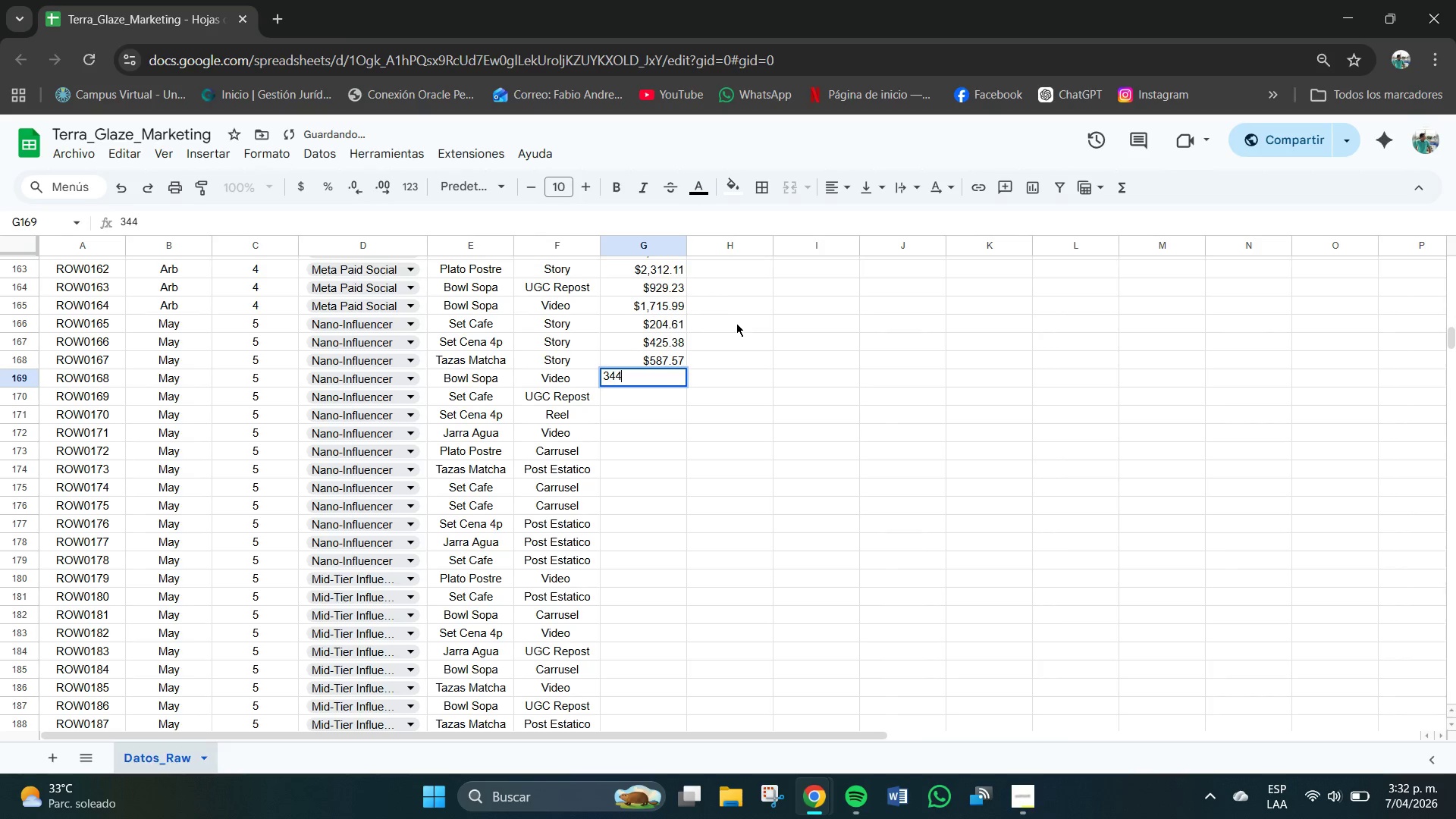 
key(Numpad4)
 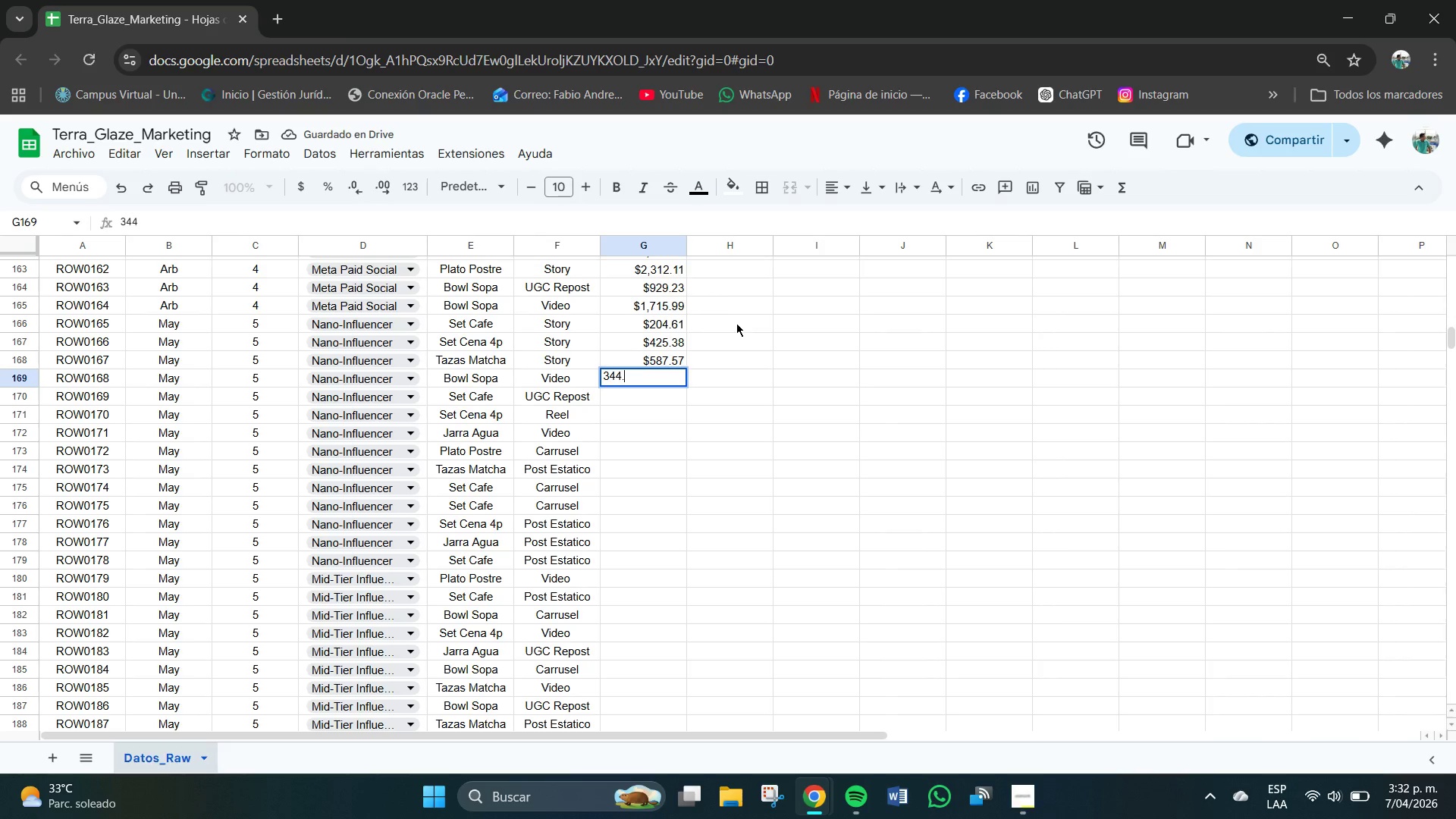 
key(NumpadDecimal)
 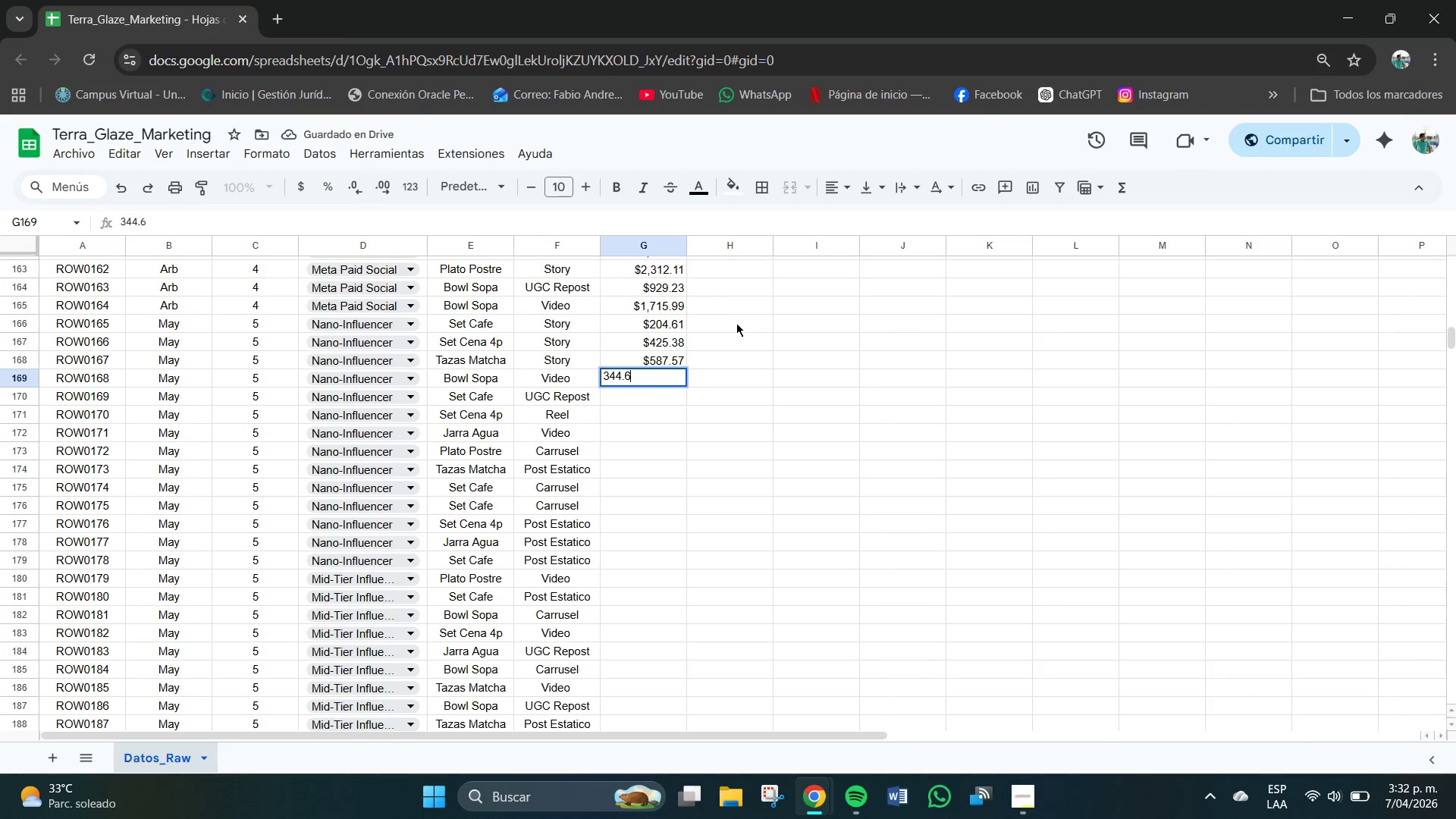 
key(Numpad6)
 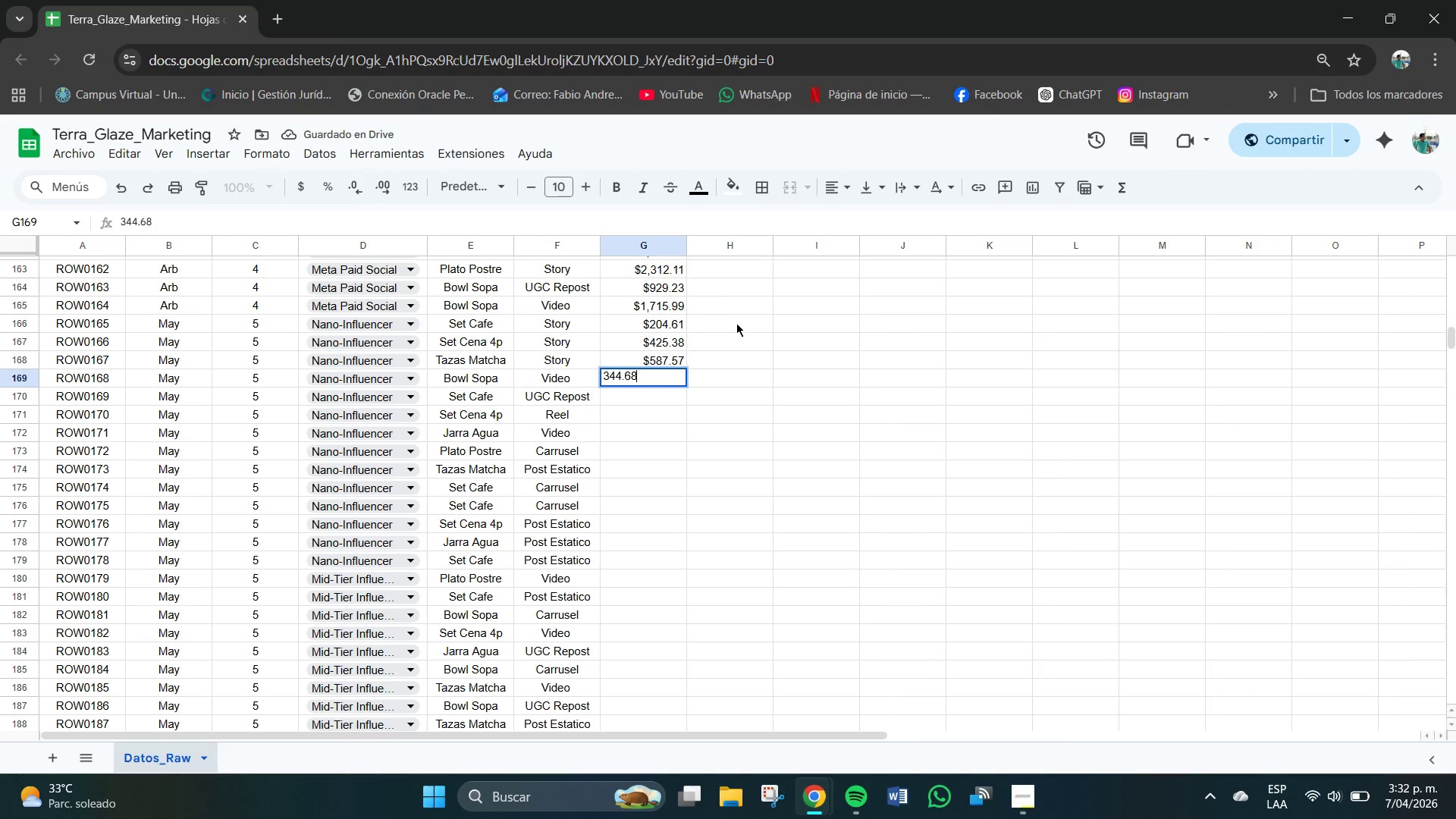 
key(Numpad8)
 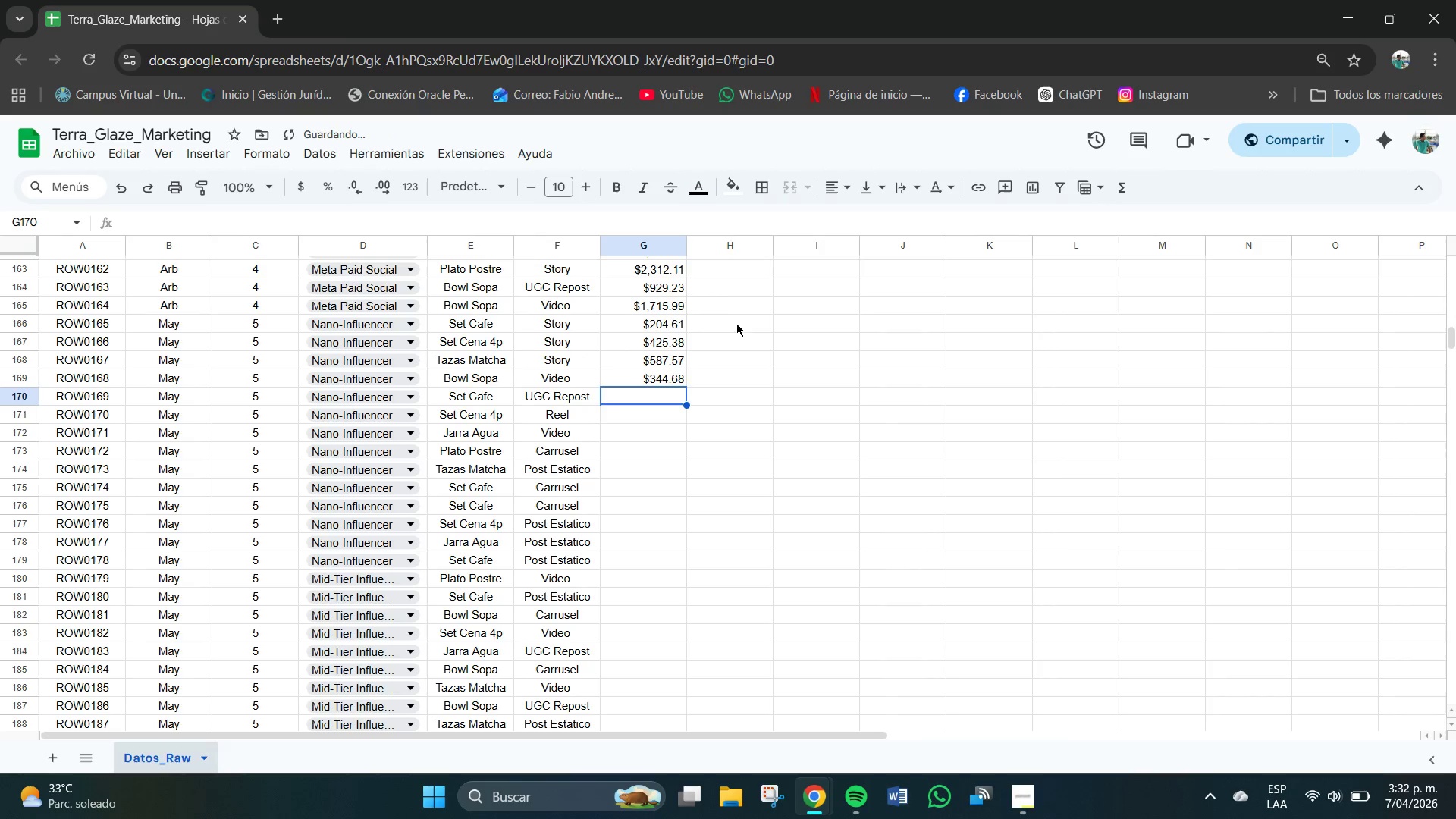 
key(NumpadEnter)
 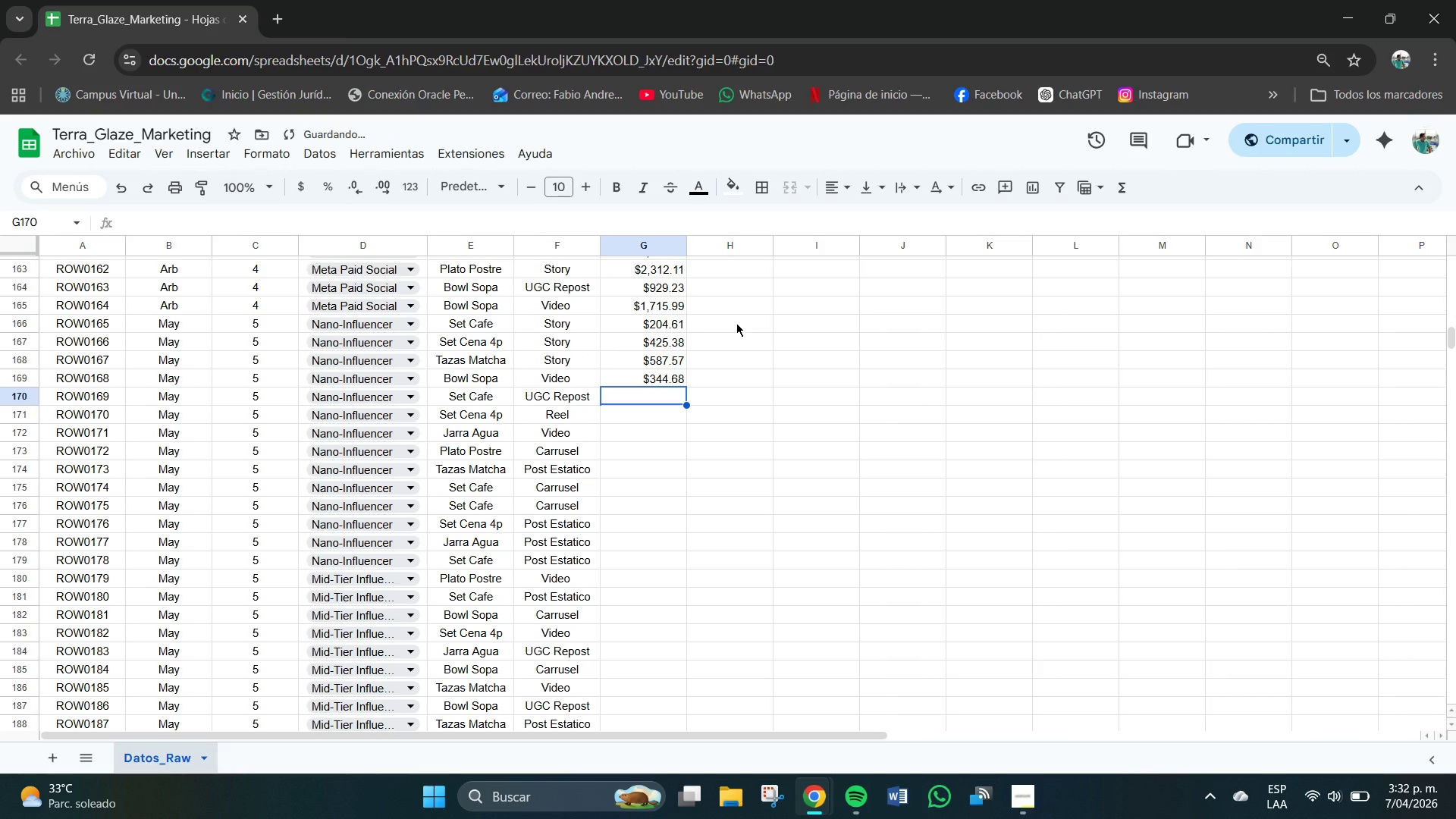 
key(Numpad5)
 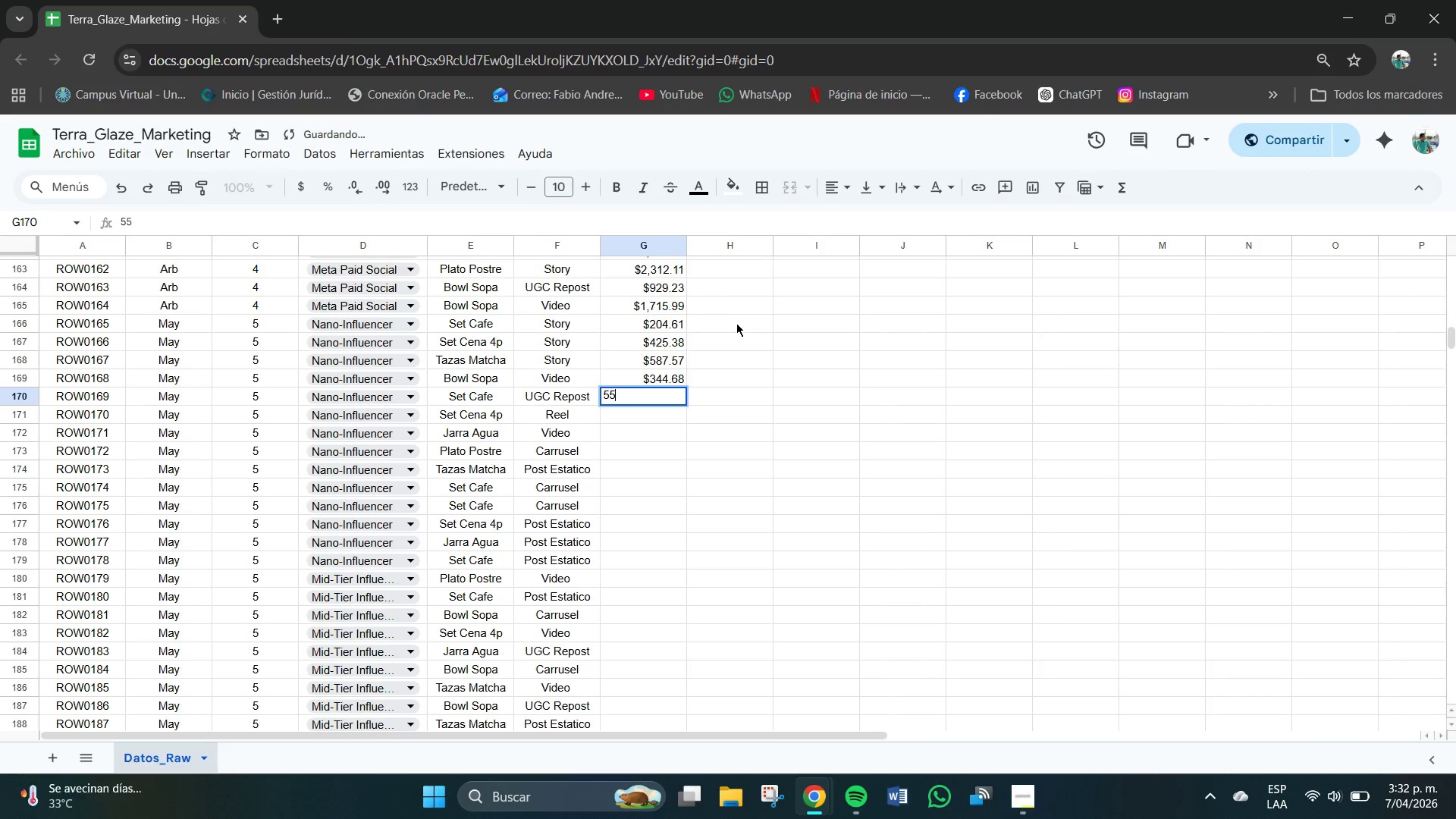 
key(Numpad5)
 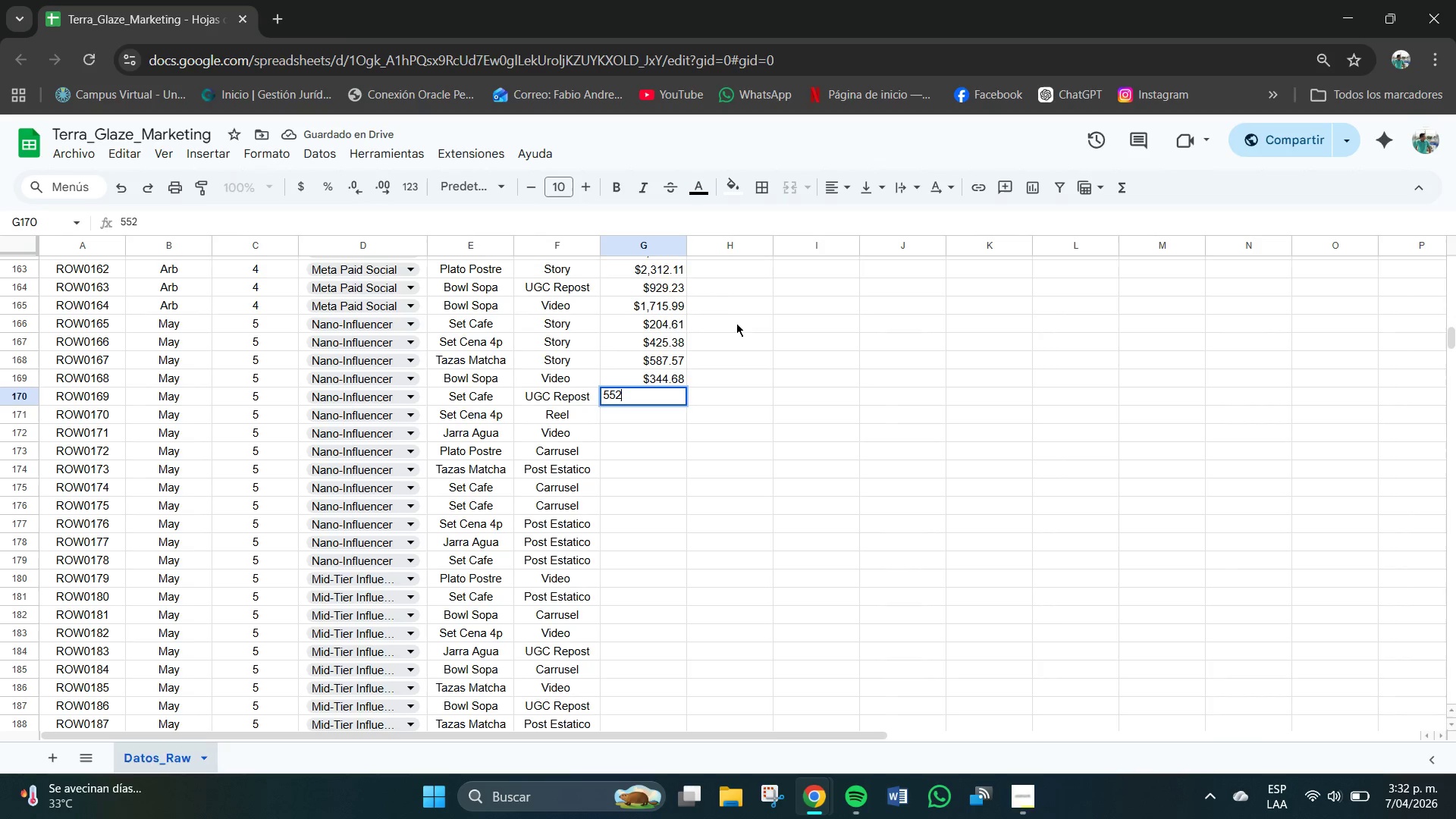 
key(Numpad2)
 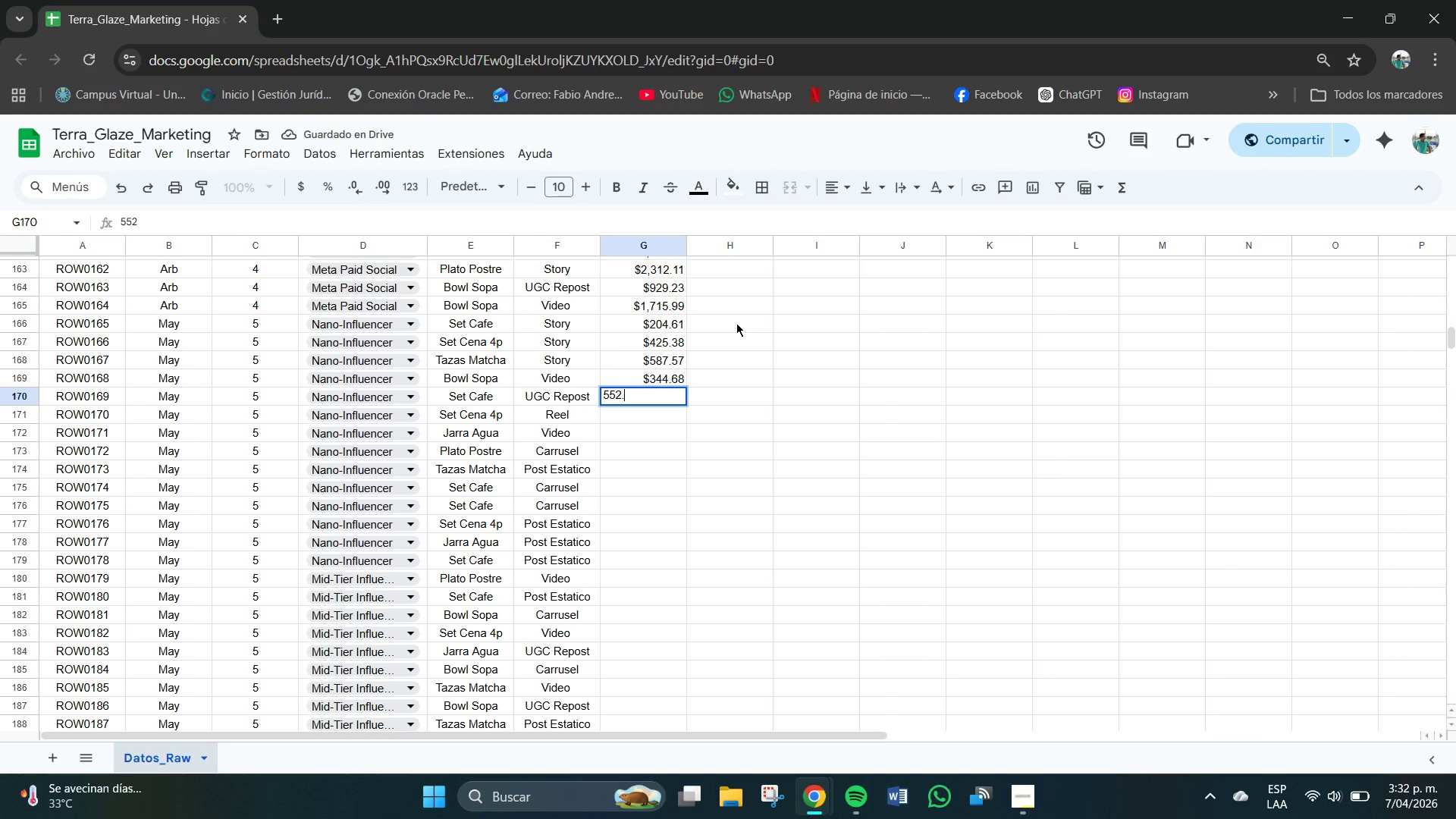 
key(NumpadDecimal)
 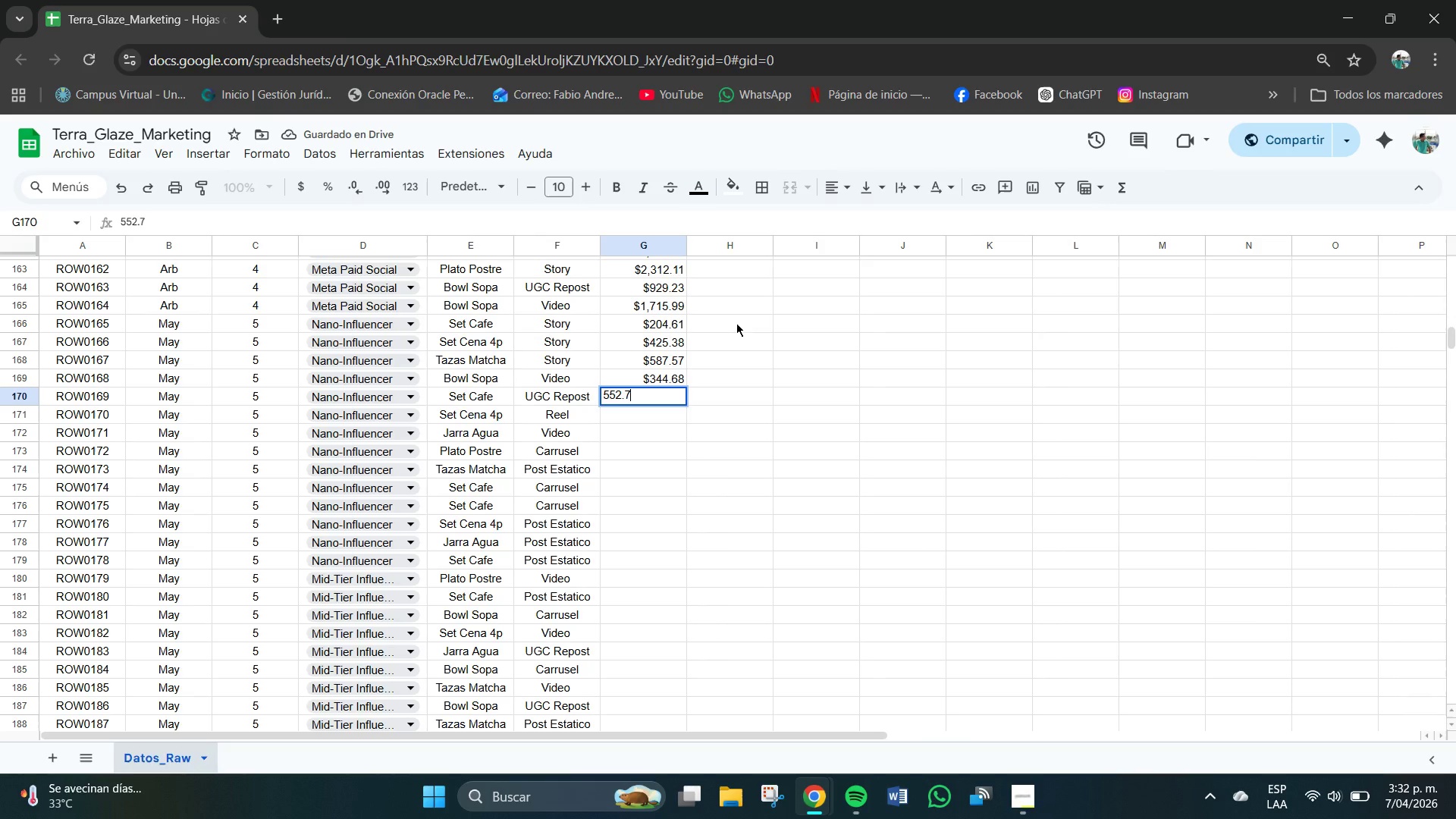 
key(Numpad7)
 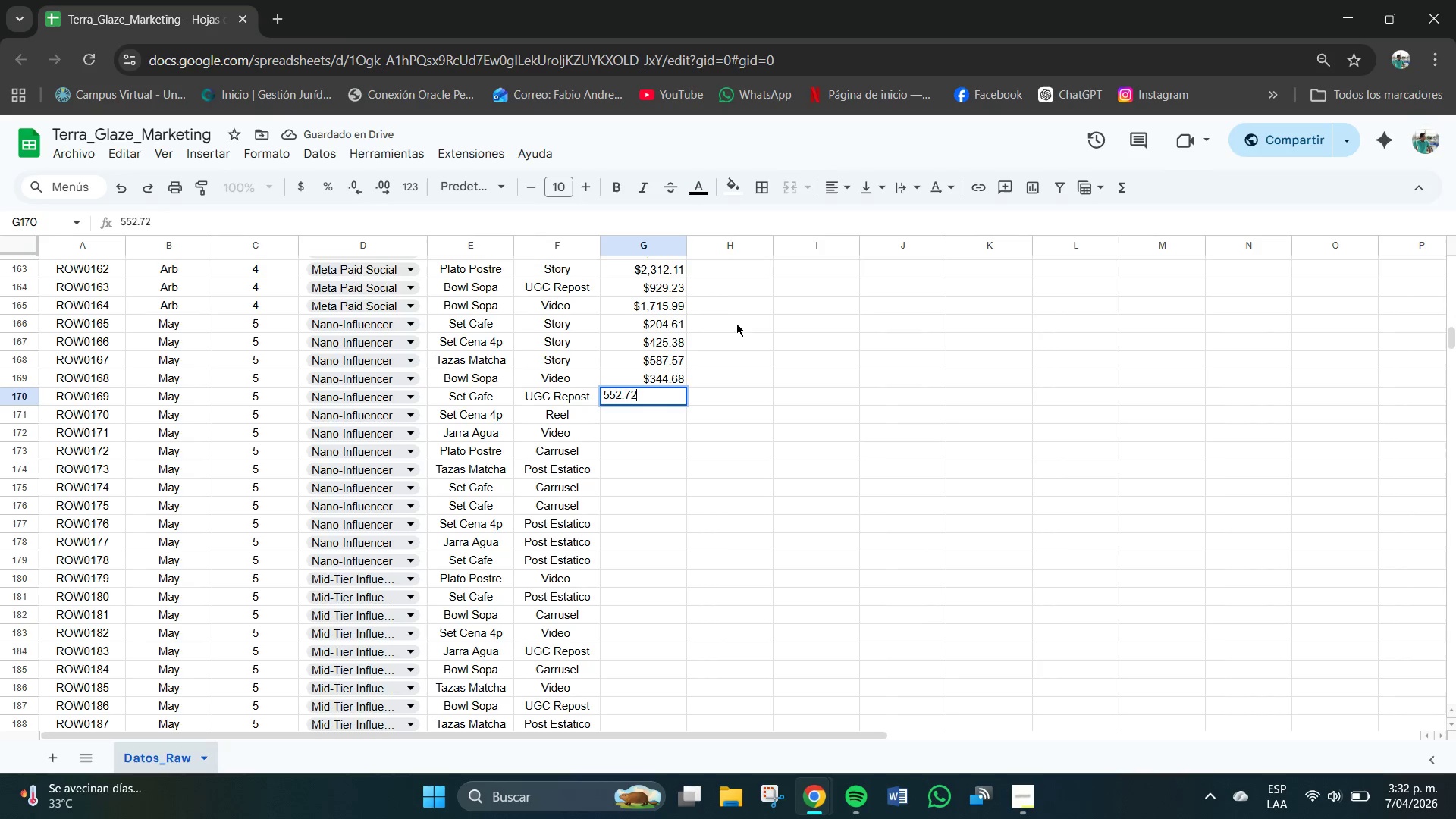 
key(Numpad2)
 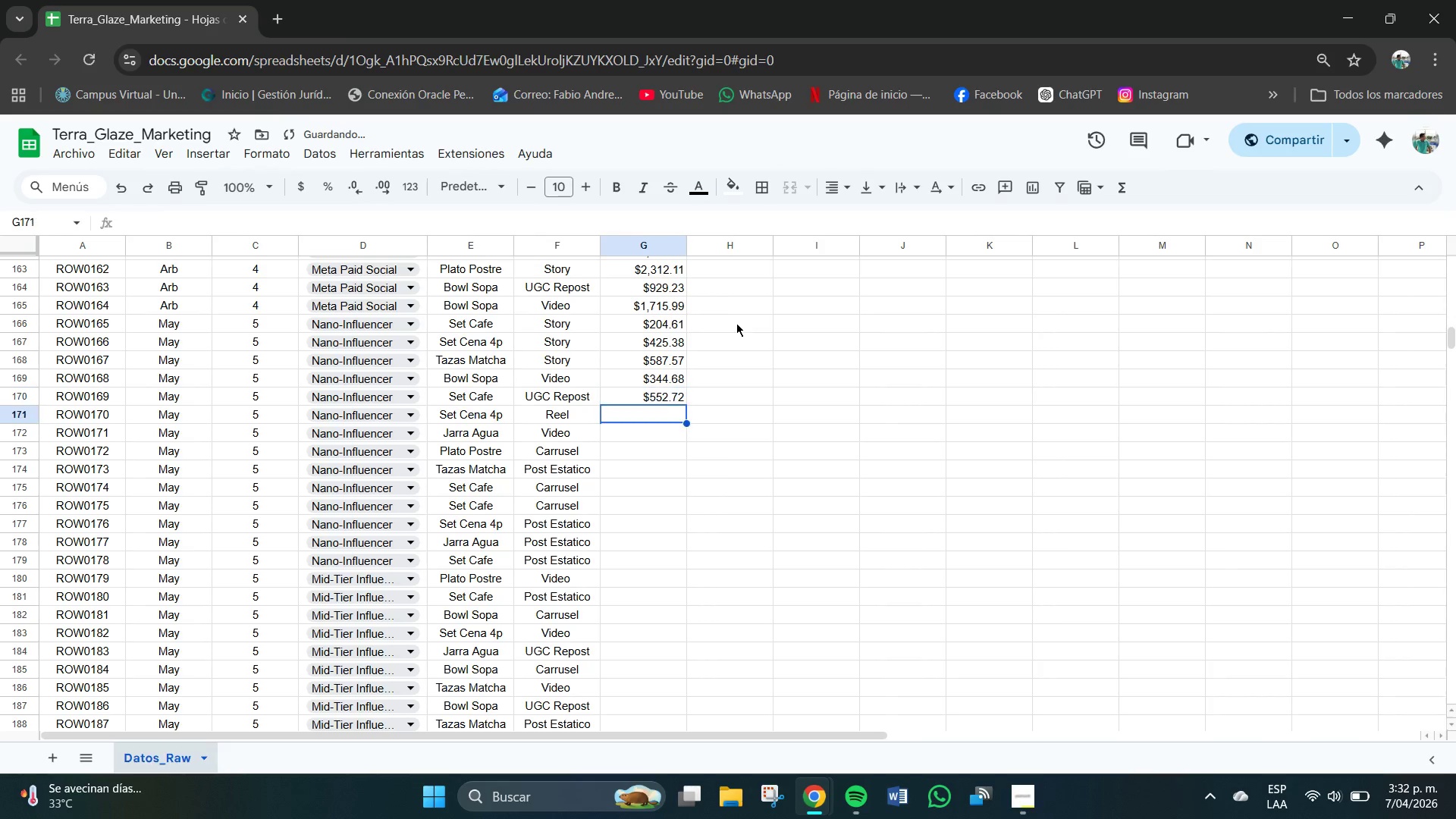 
key(NumpadEnter)
 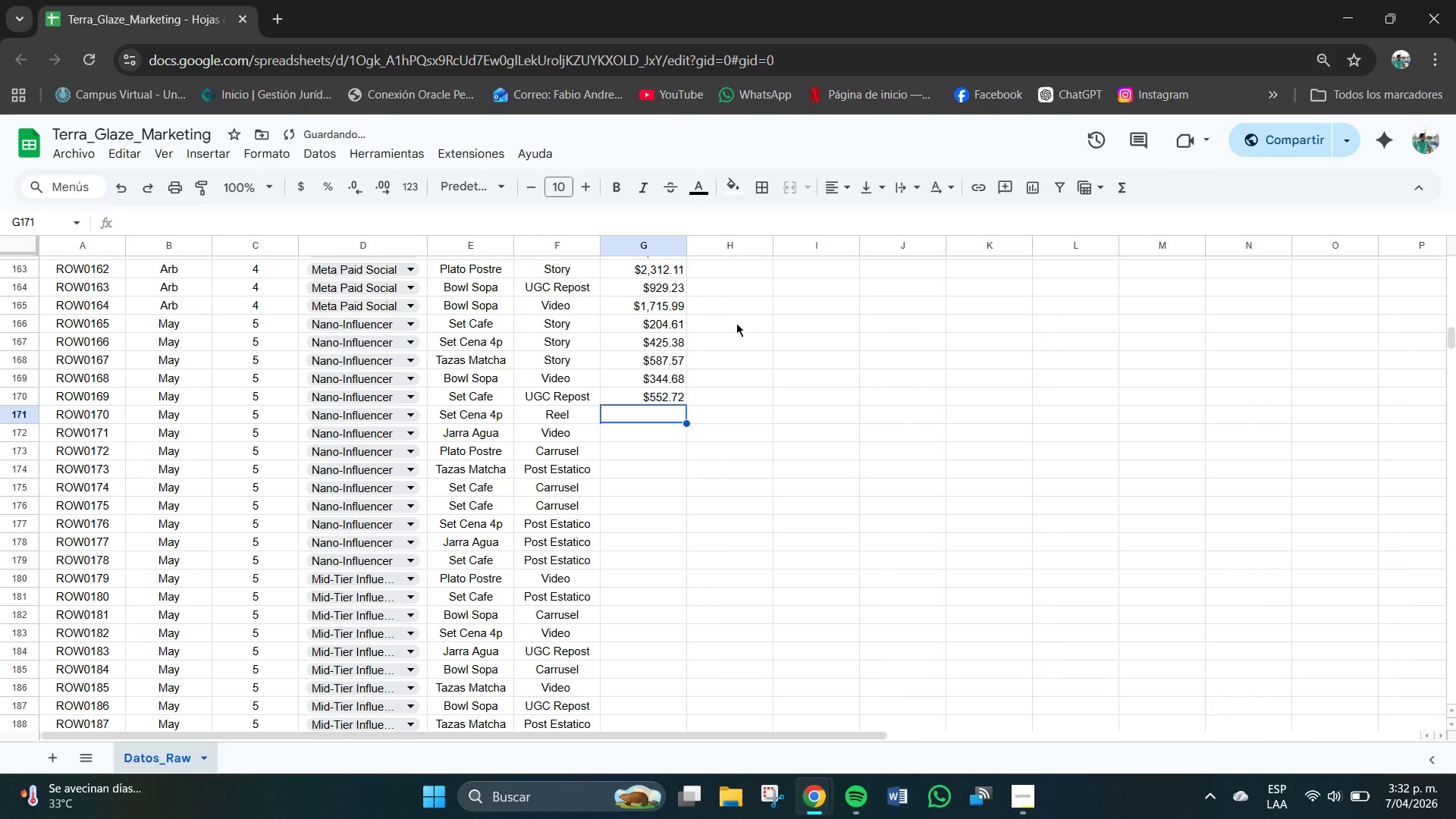 
key(Numpad2)
 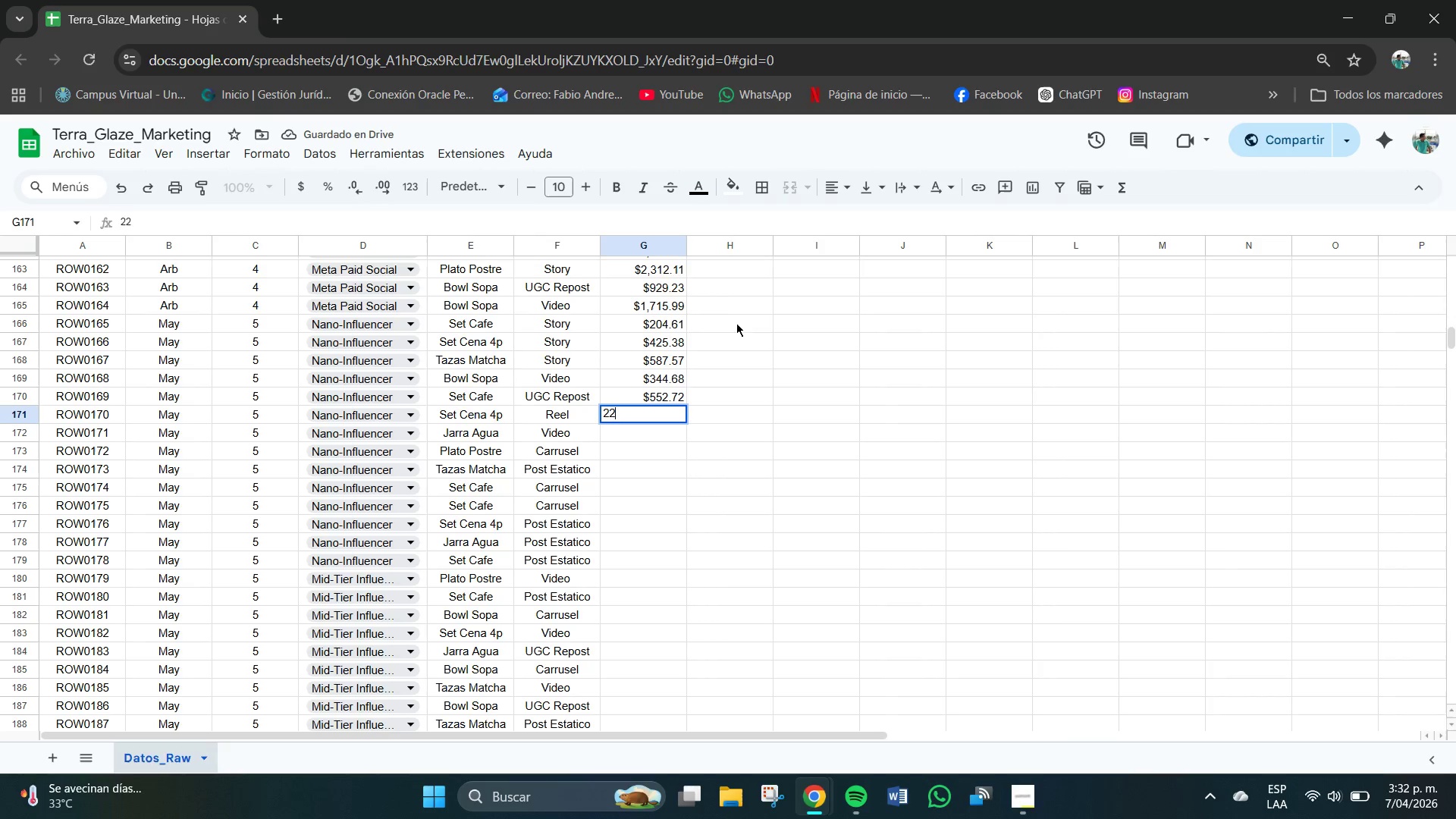 
key(Numpad2)
 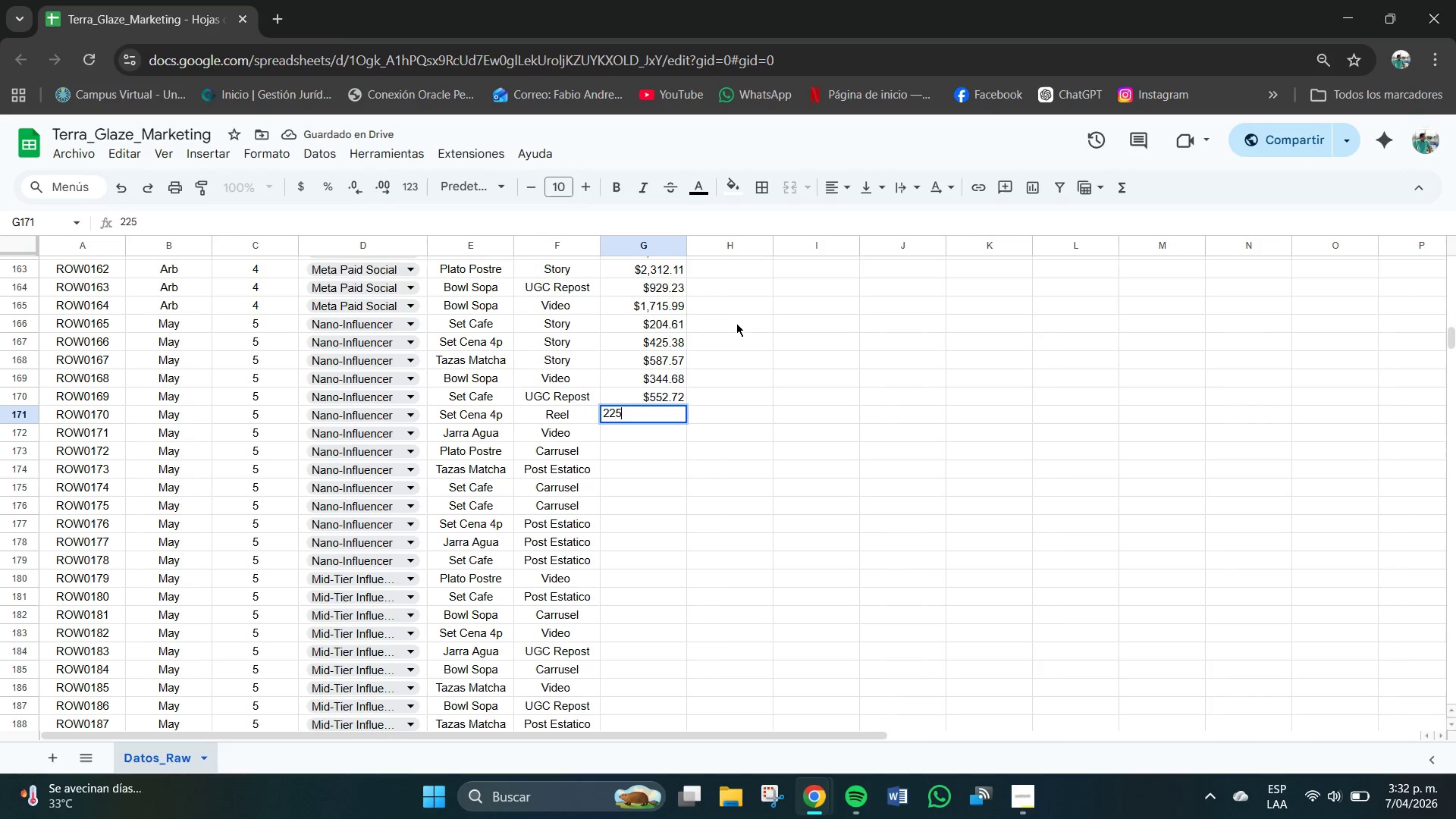 
key(Numpad5)
 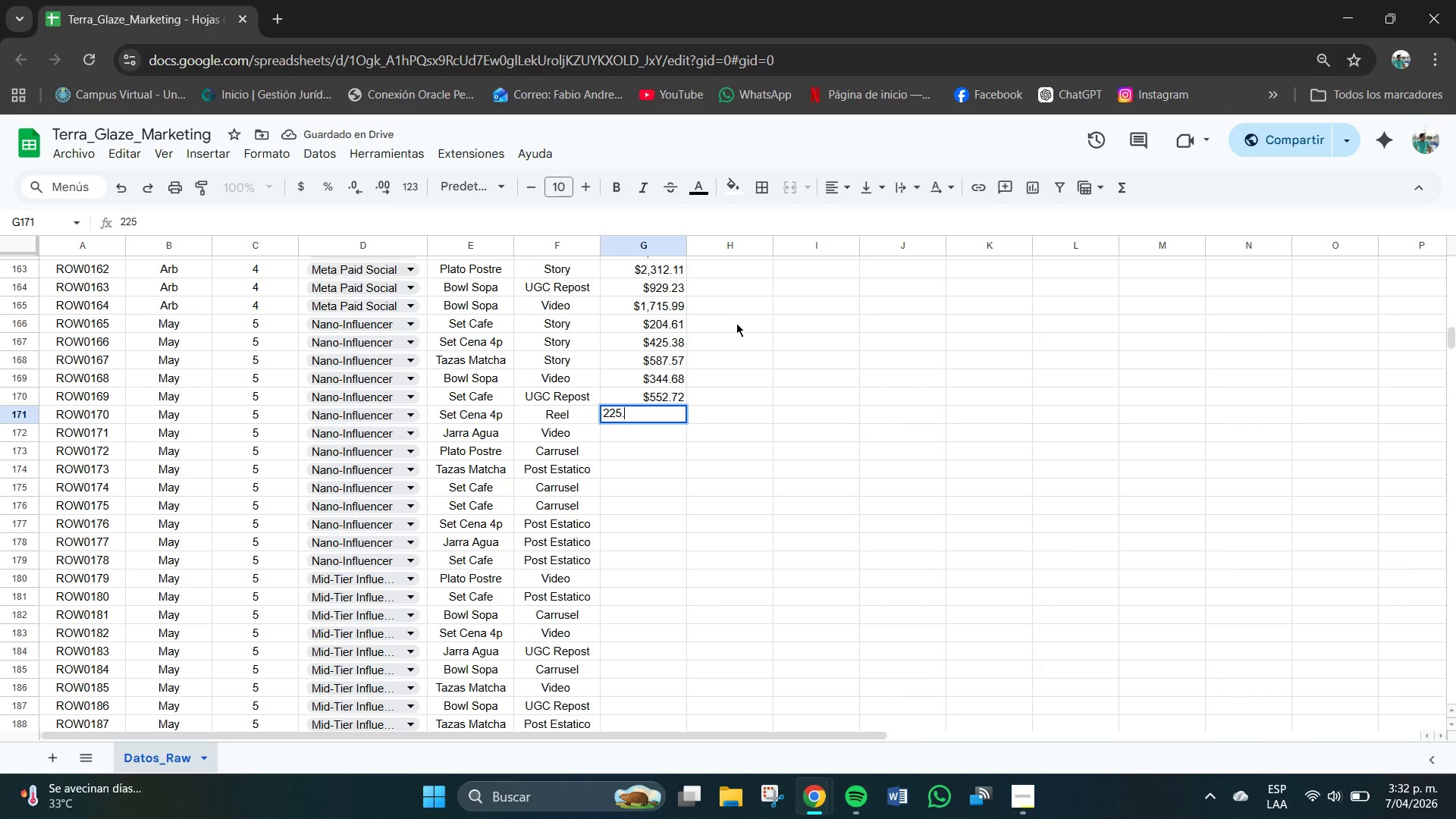 
key(NumpadDecimal)
 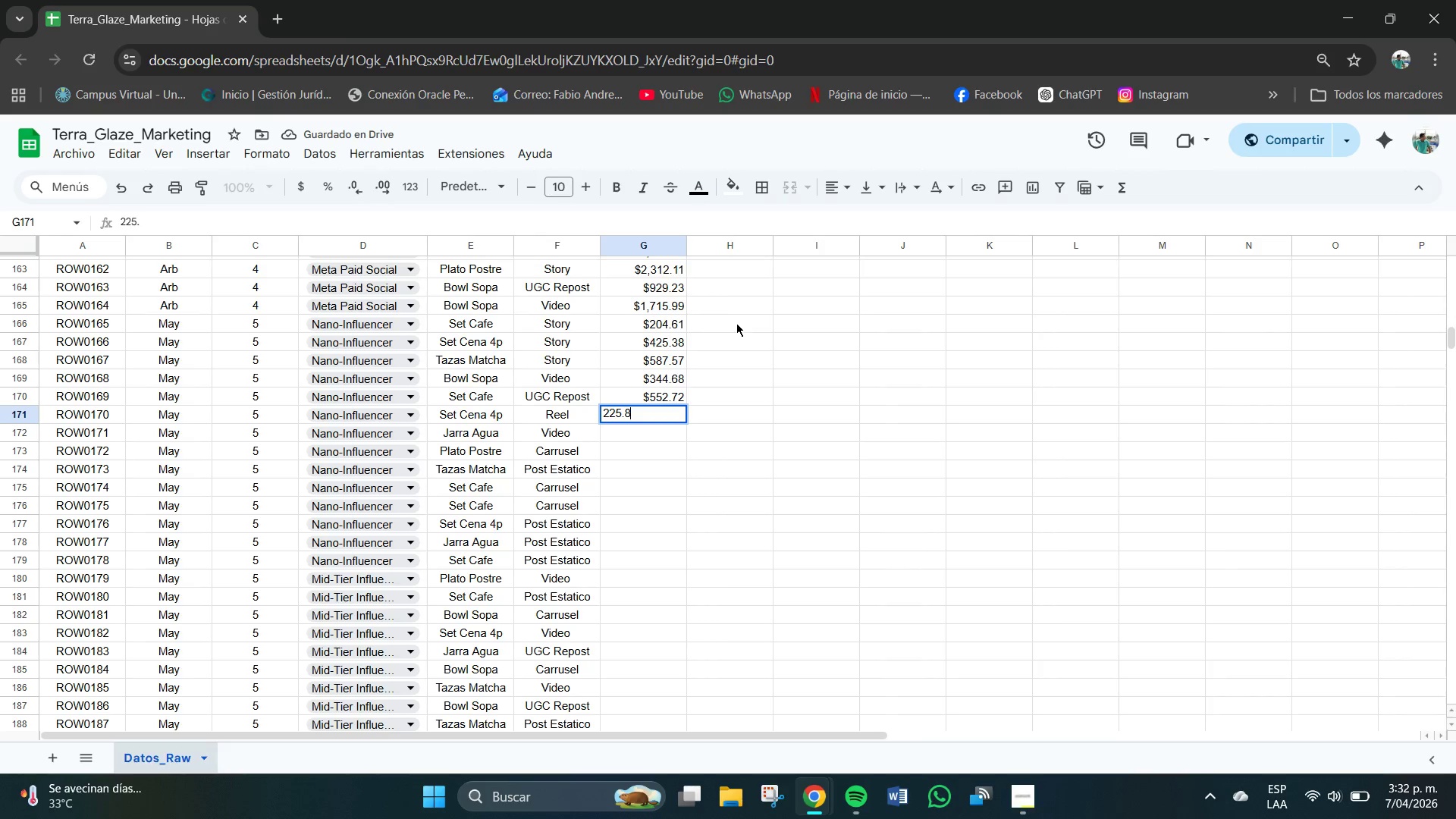 
key(Numpad8)
 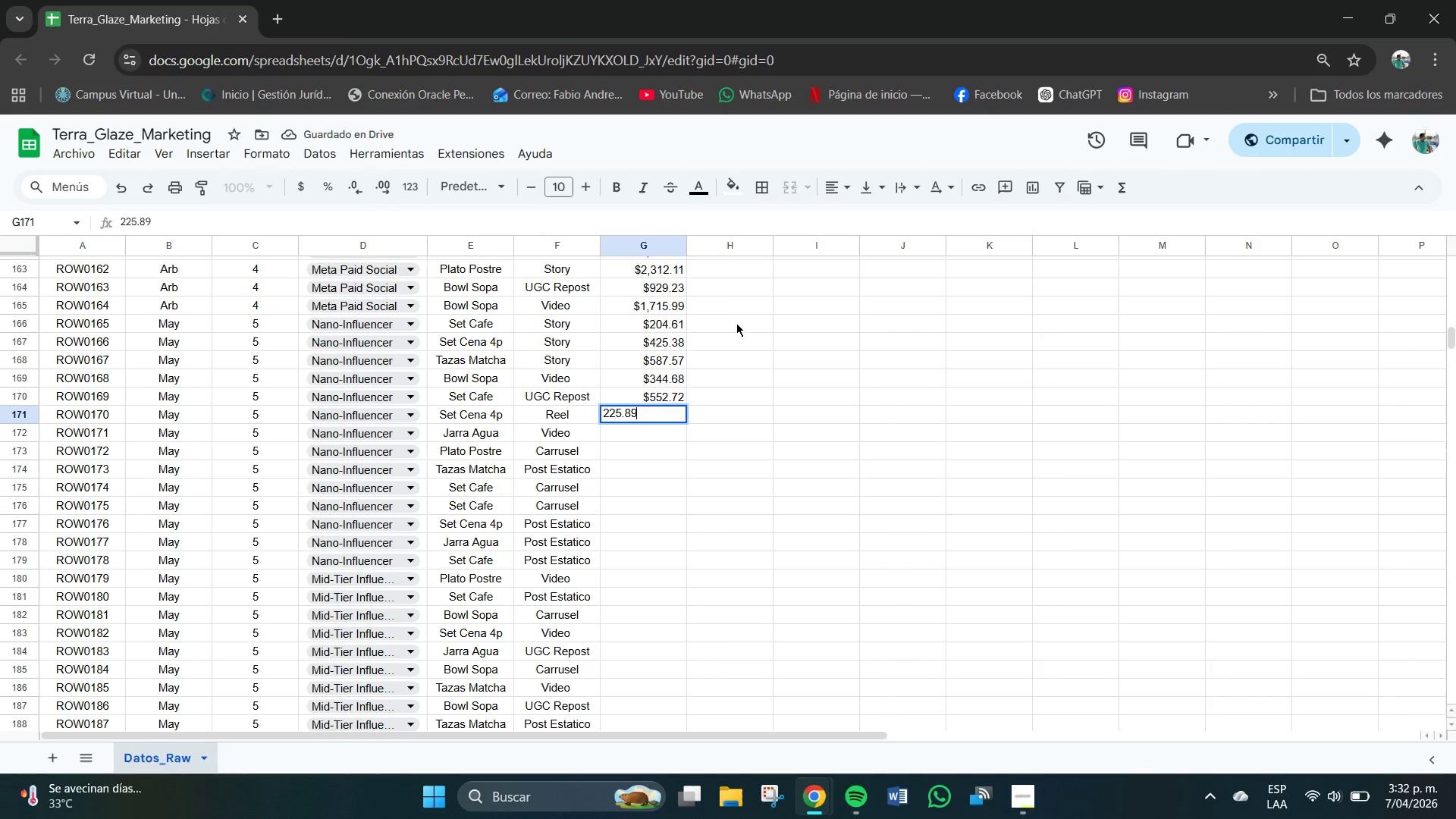 
key(Numpad9)
 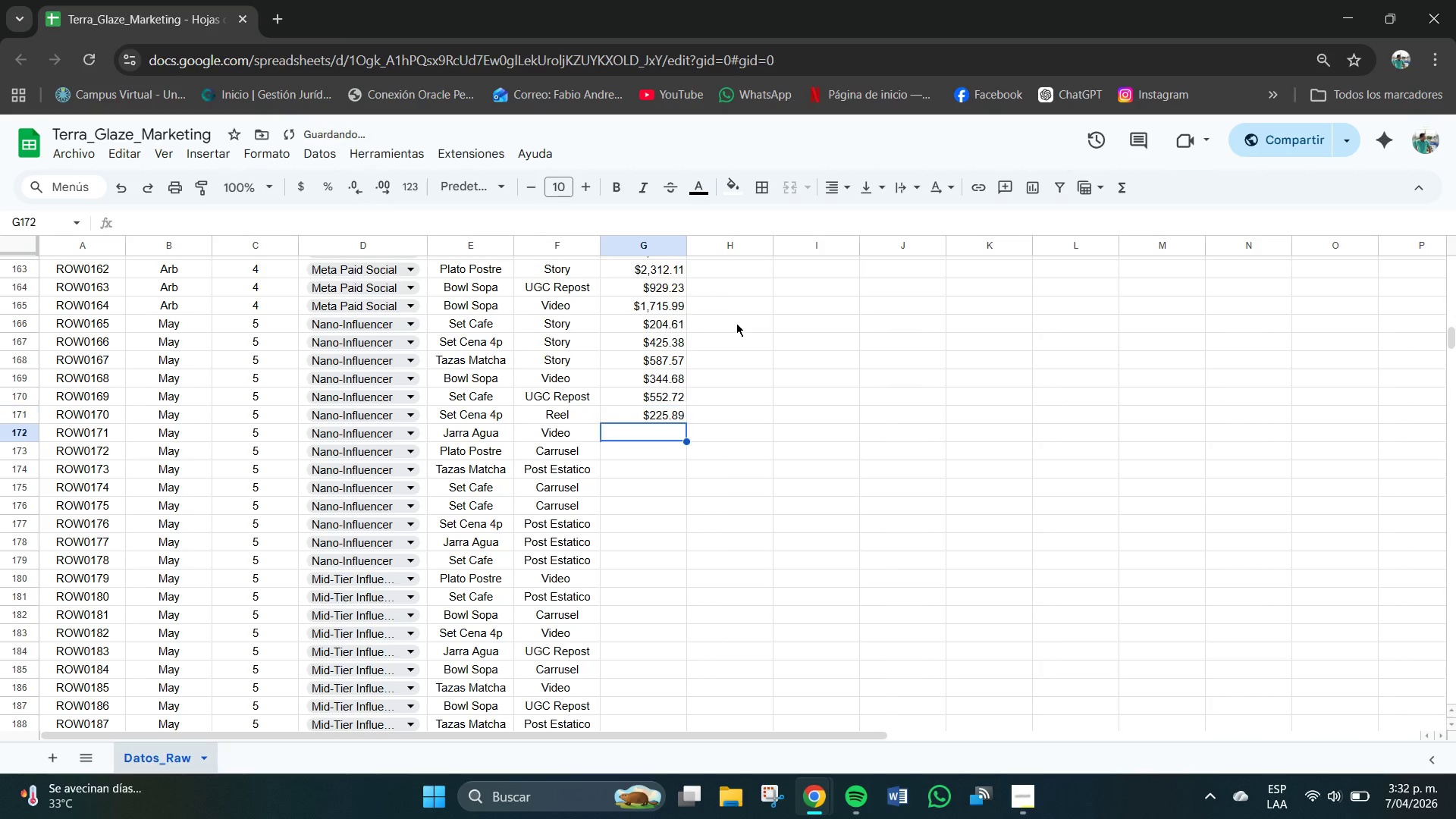 
key(NumpadEnter)
 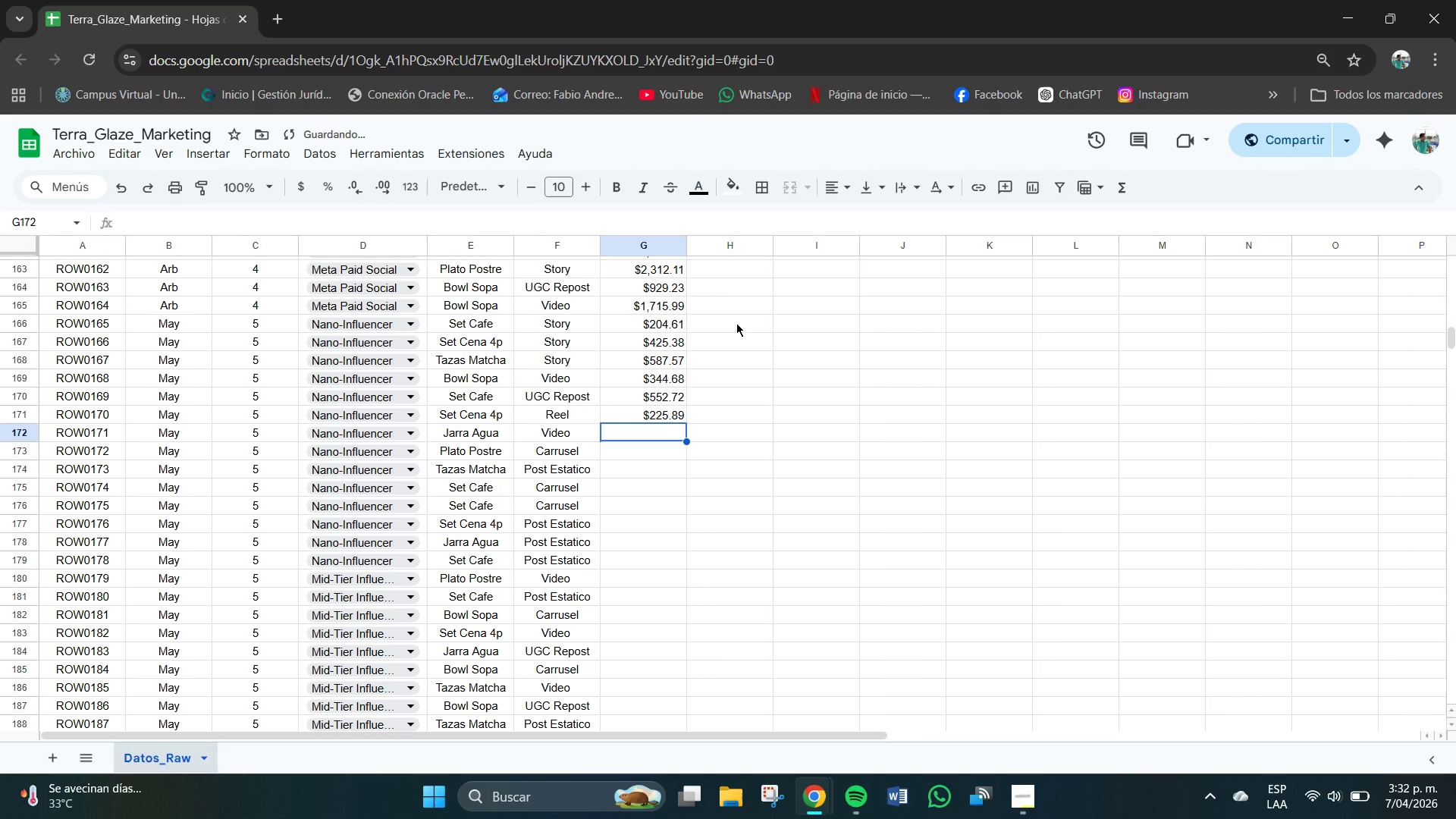 
key(Numpad1)
 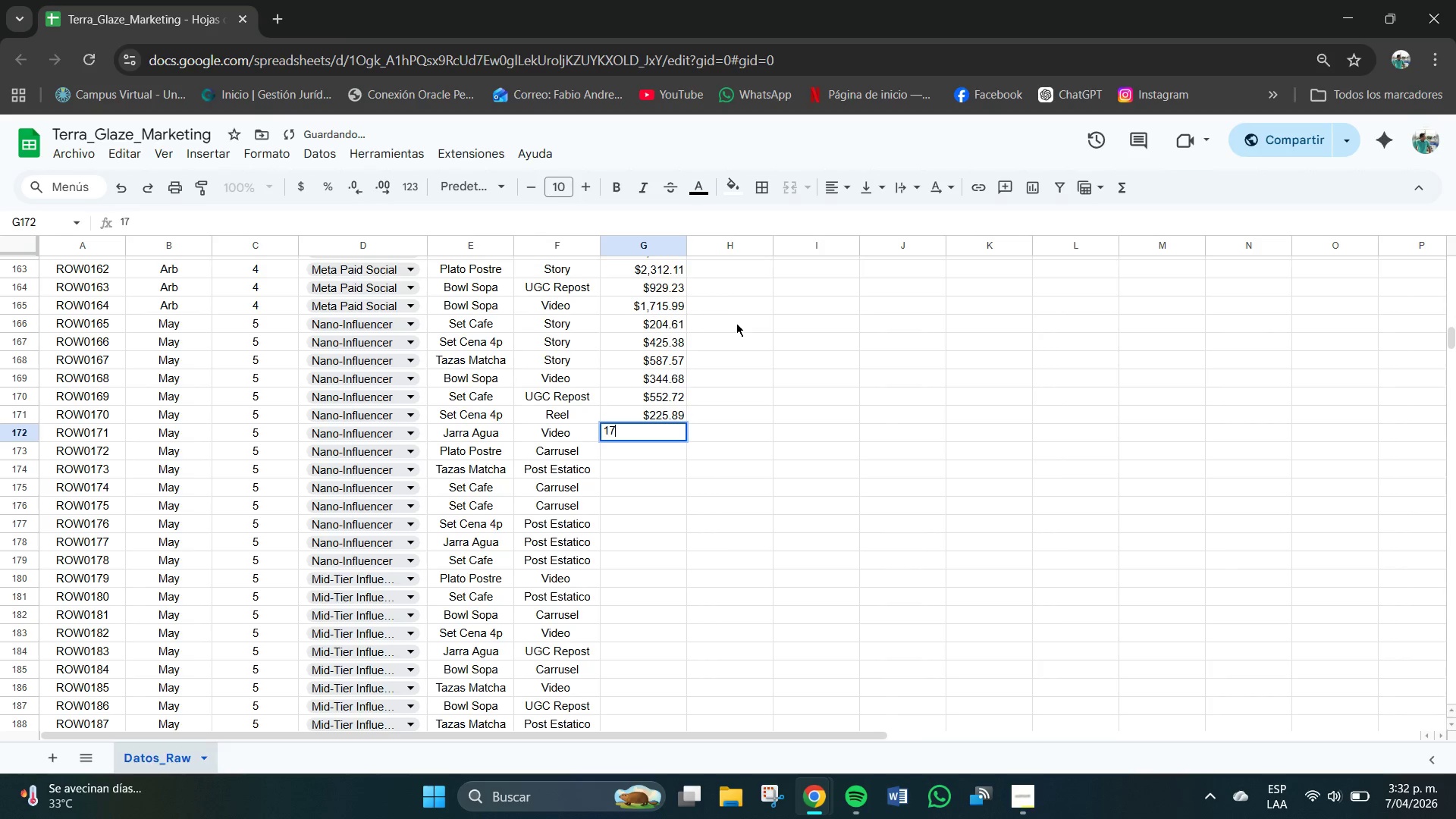 
key(Numpad7)
 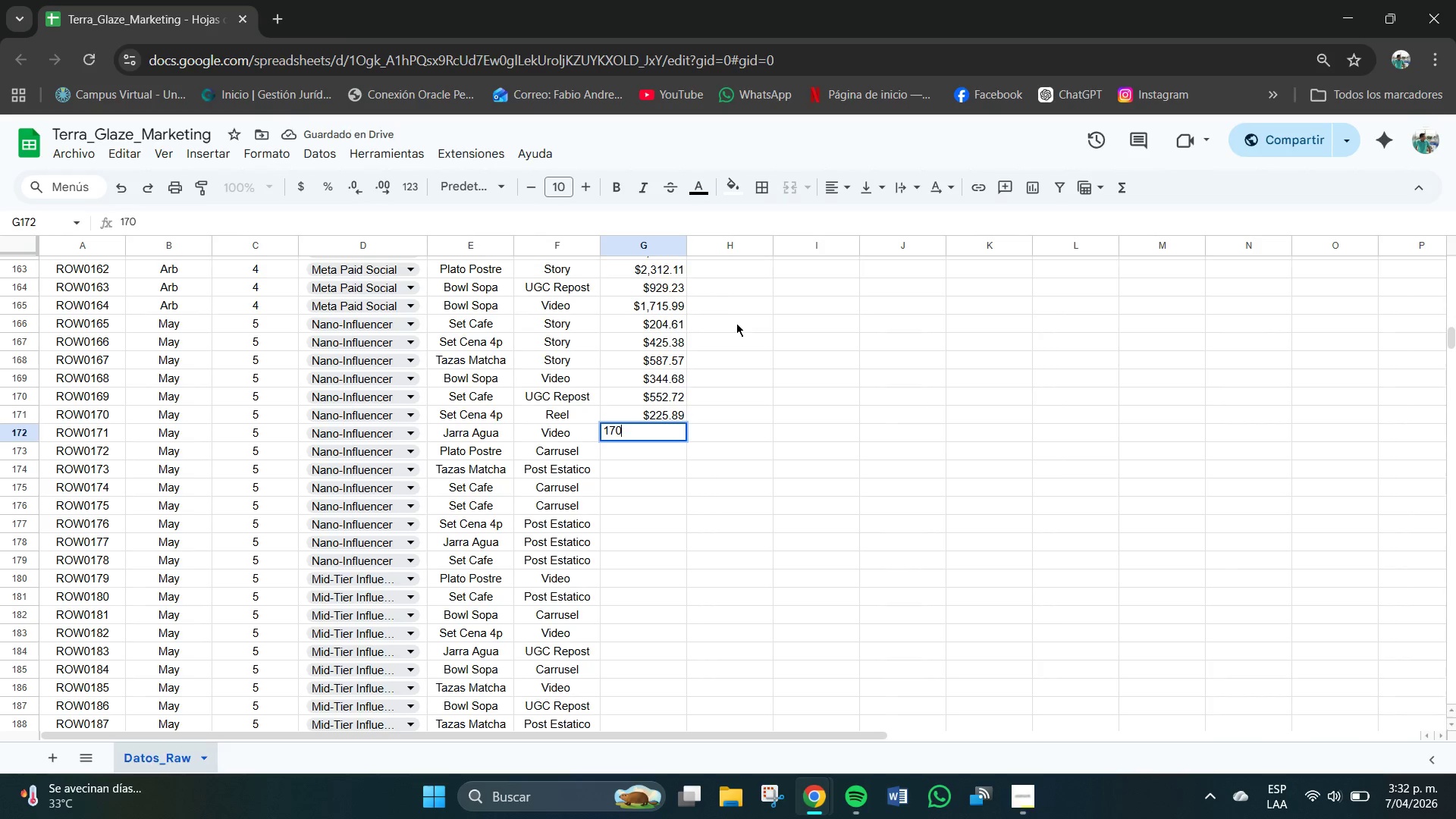 
key(Numpad0)
 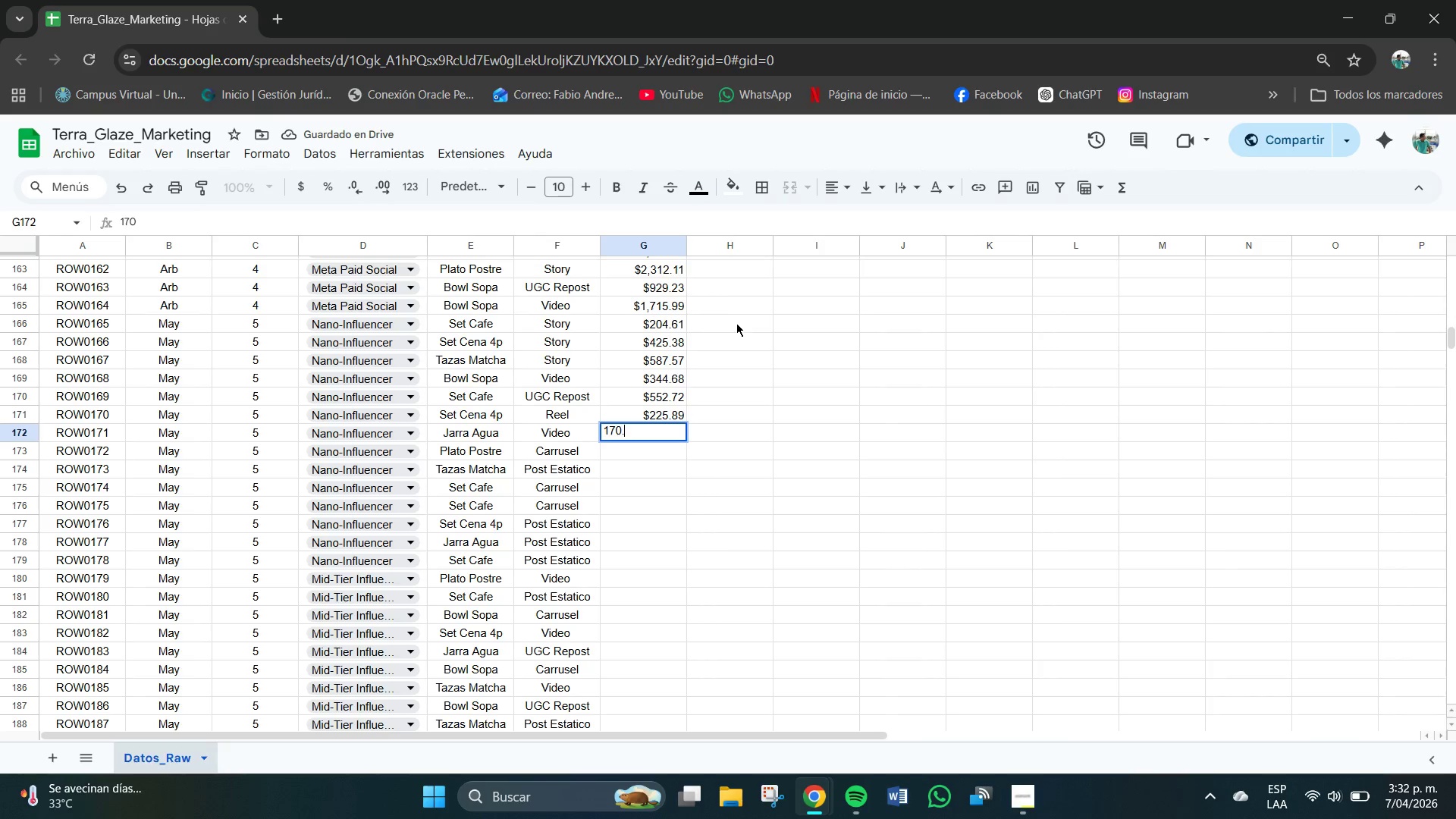 
key(NumpadDecimal)
 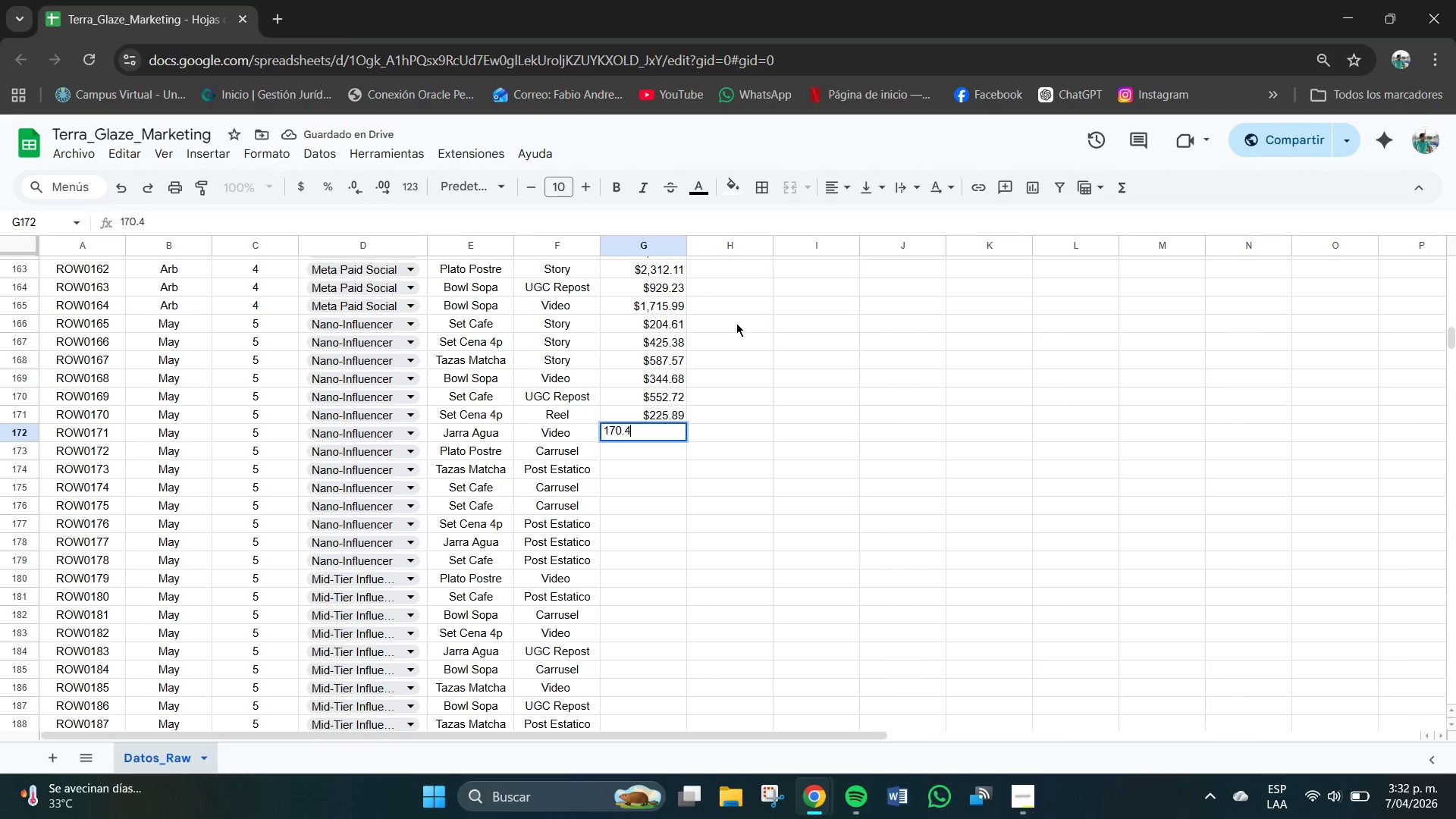 
key(Numpad4)
 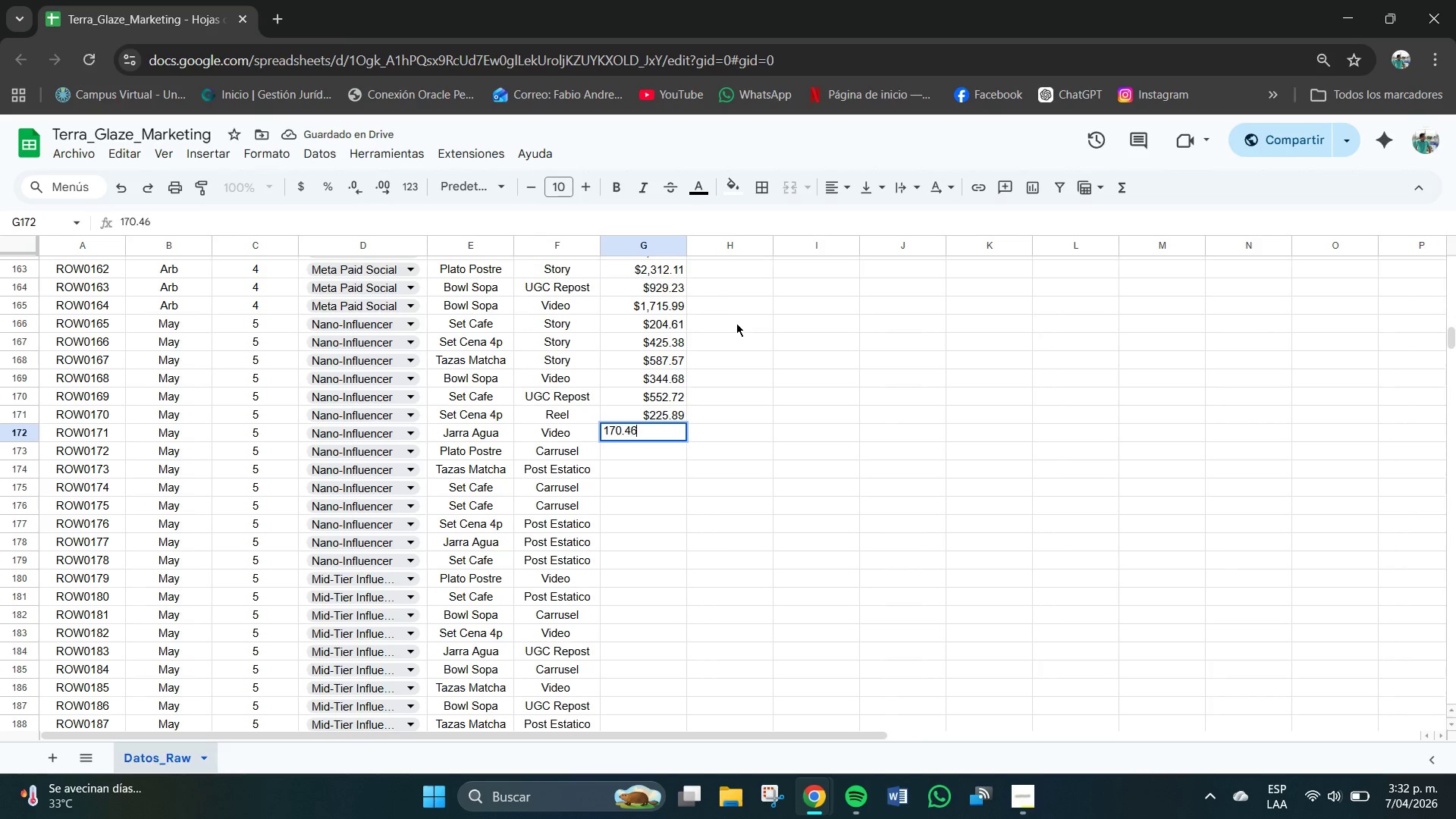 
key(Numpad6)
 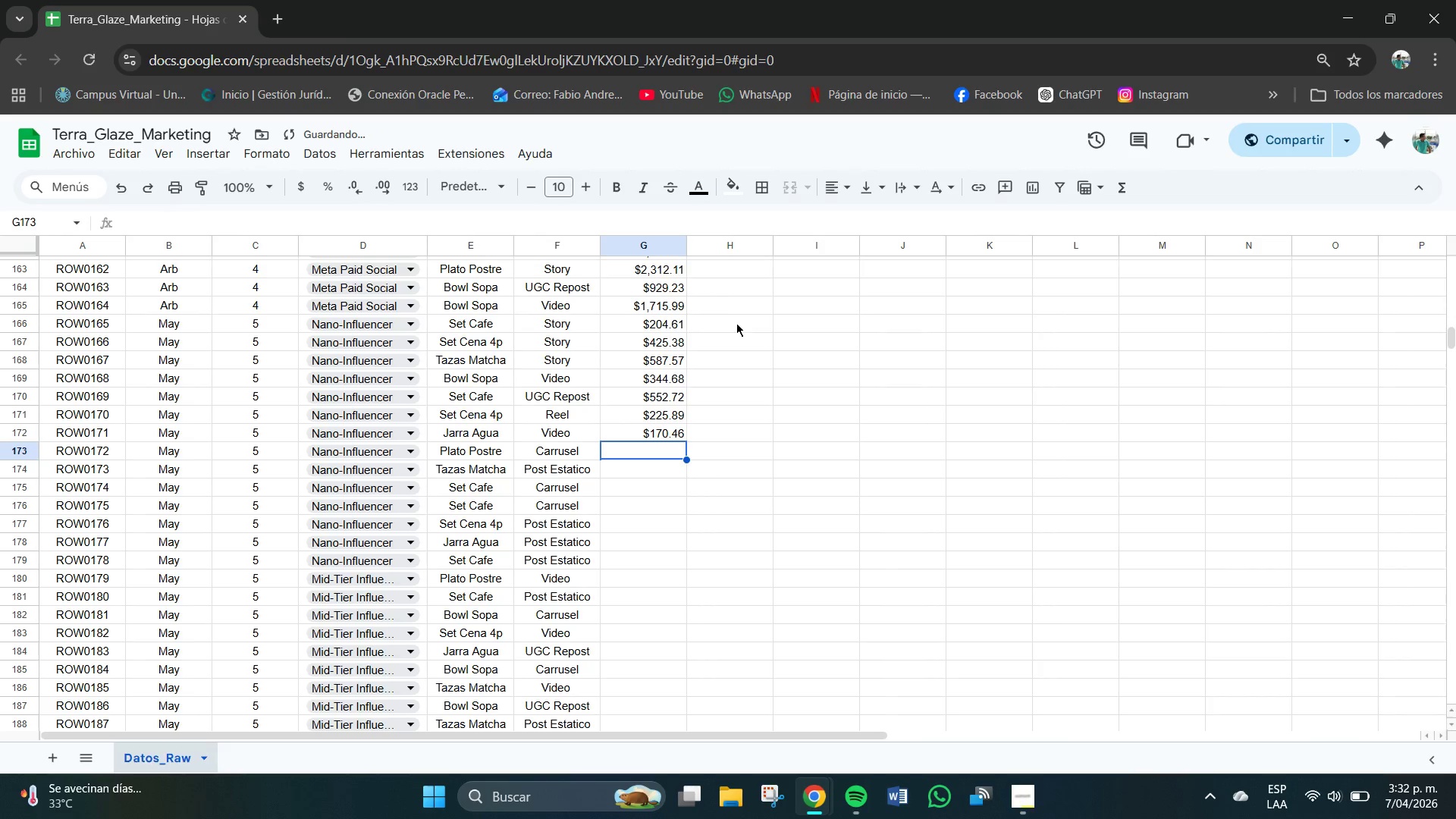 
key(NumpadEnter)
 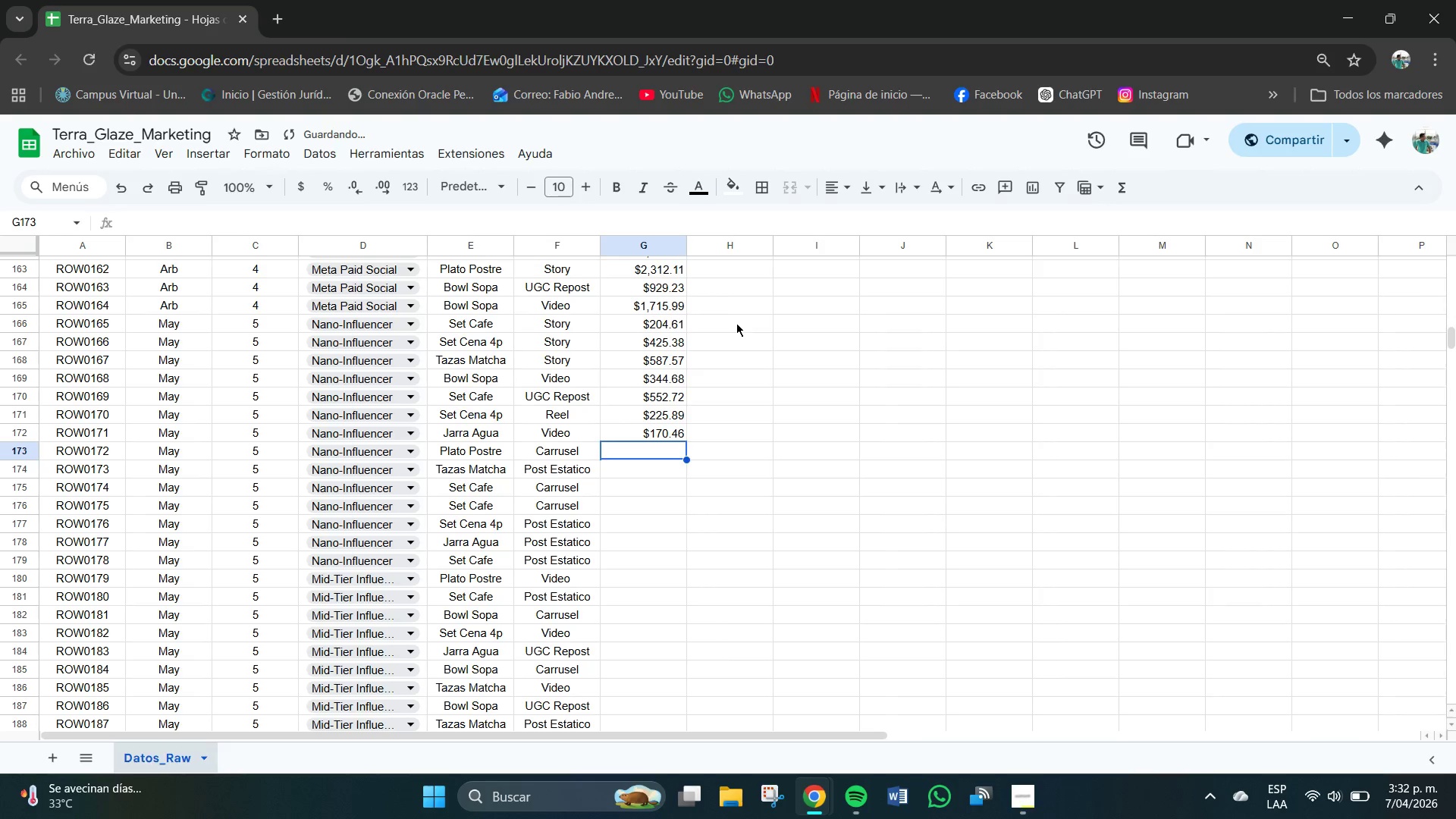 
key(Numpad2)
 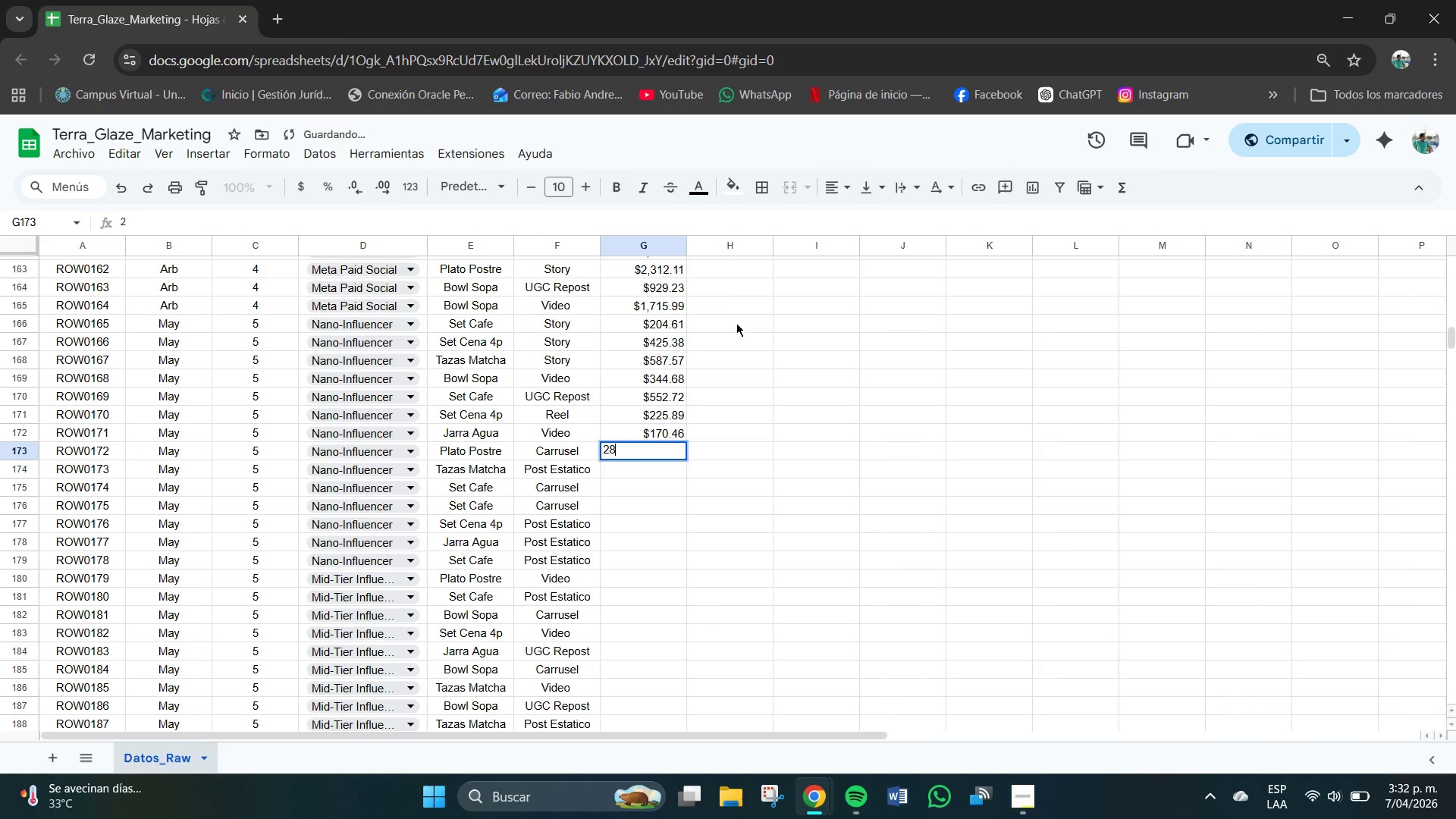 
key(Numpad8)
 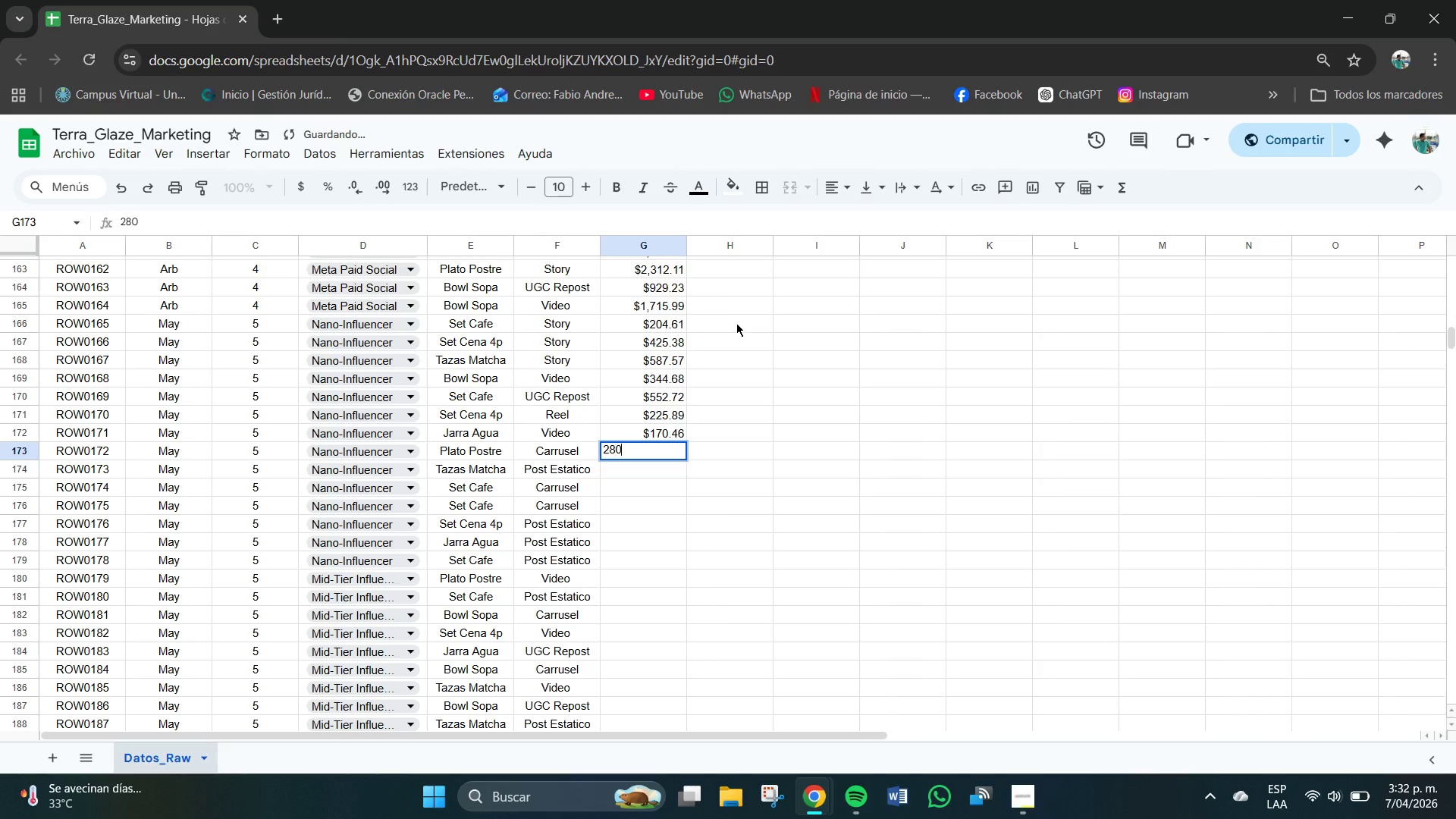 
key(Numpad0)
 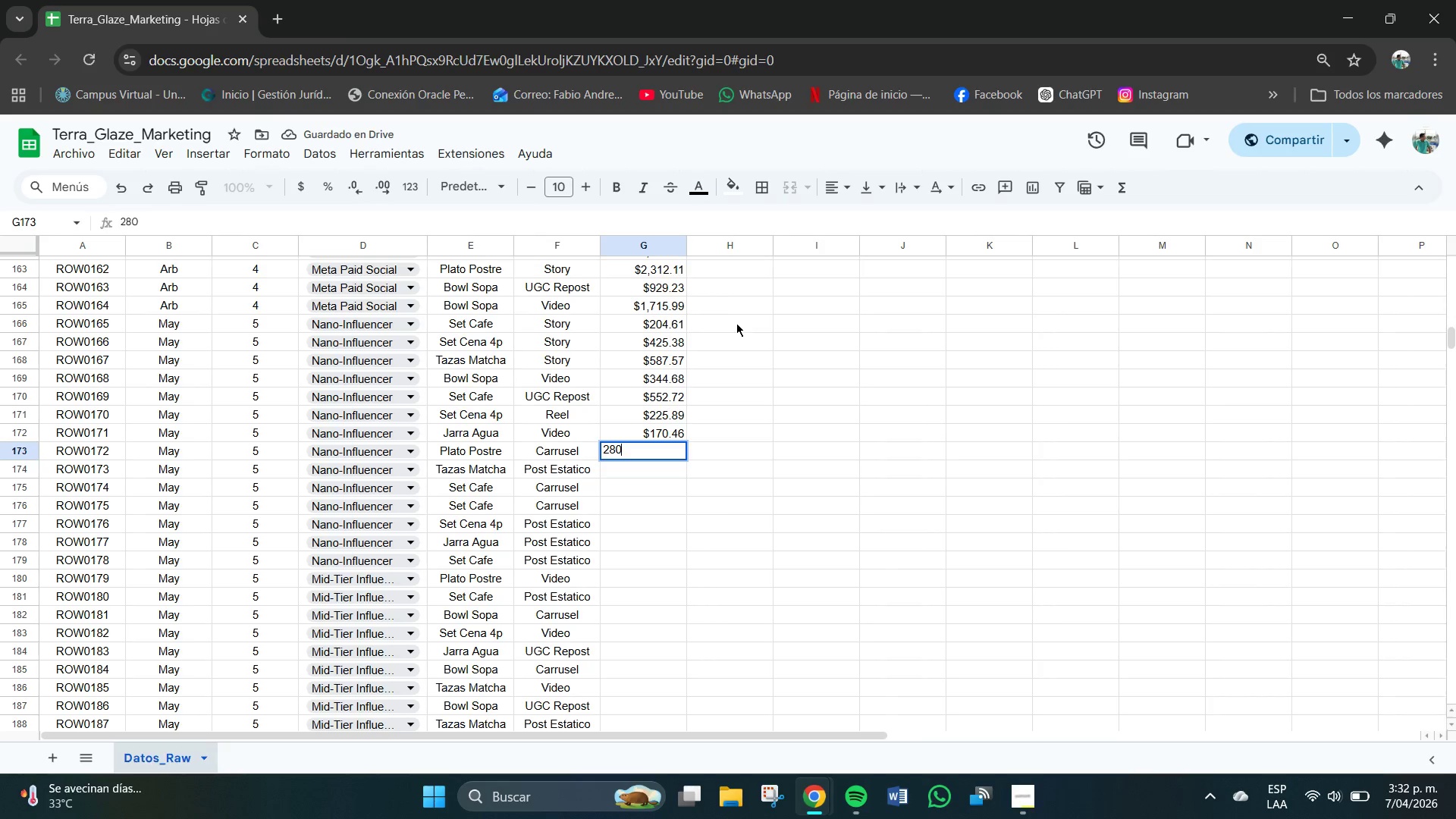 
key(NumpadDecimal)
 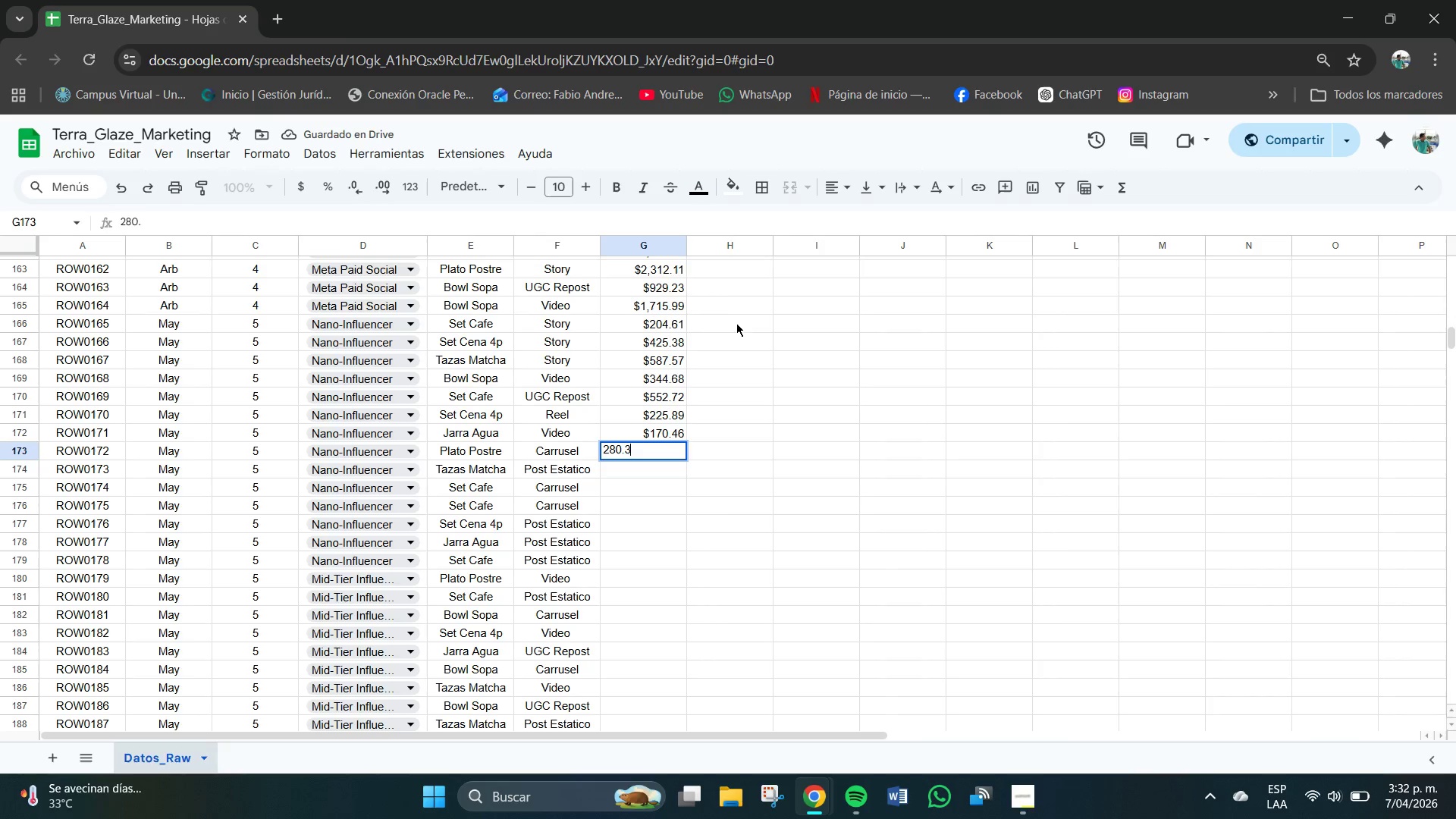 
key(Numpad3)
 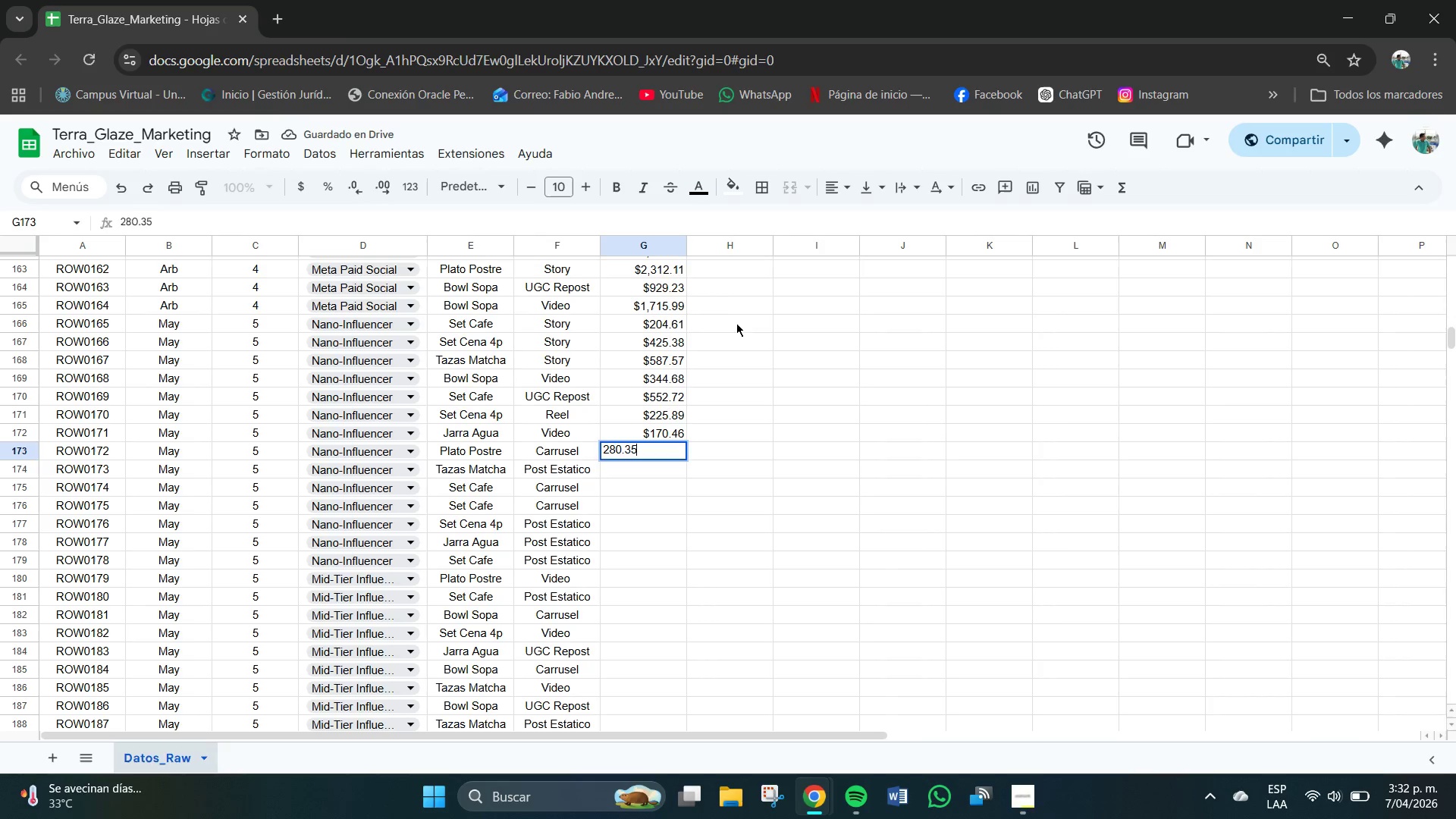 
key(Numpad5)
 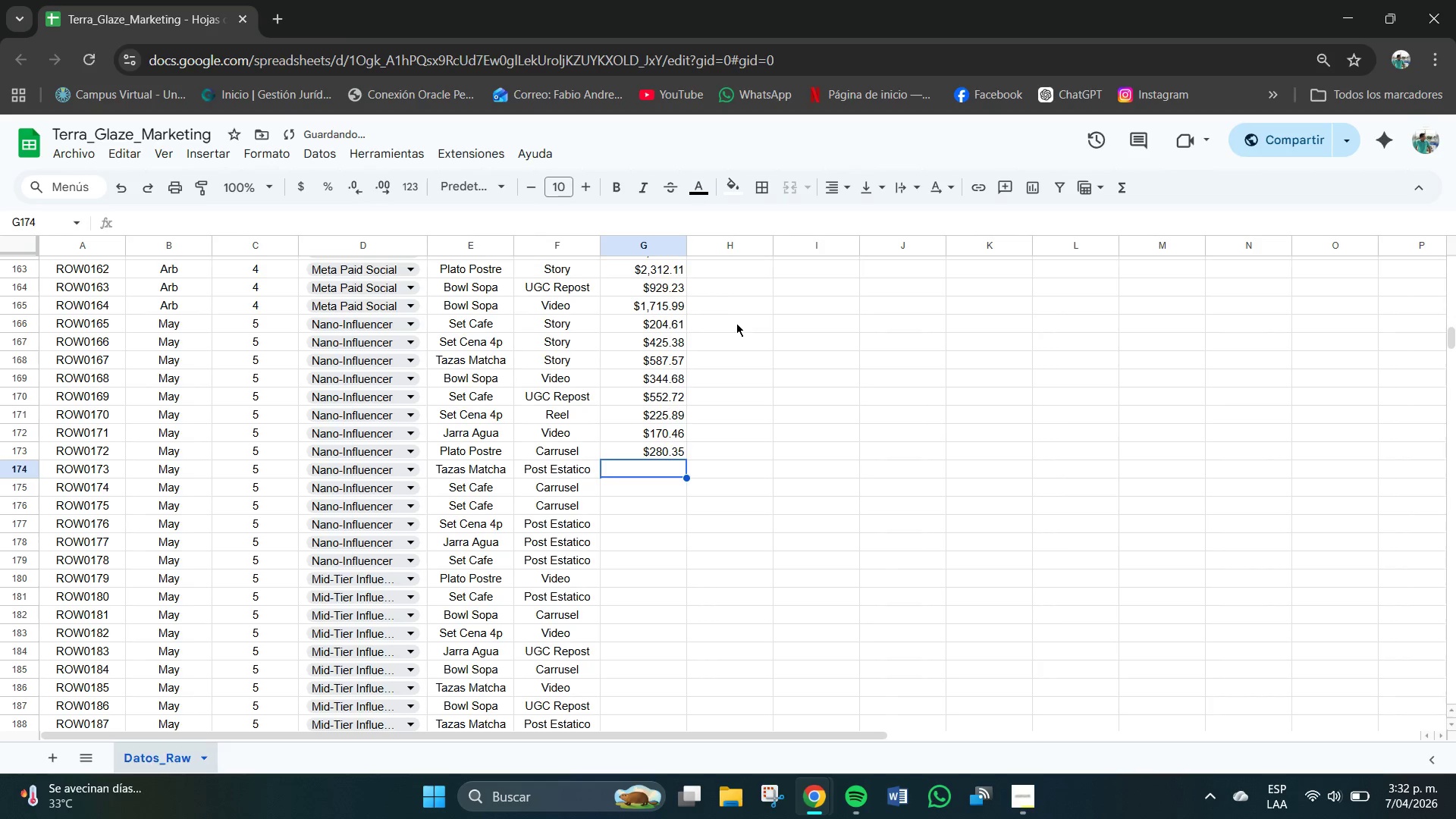 
key(NumpadEnter)
 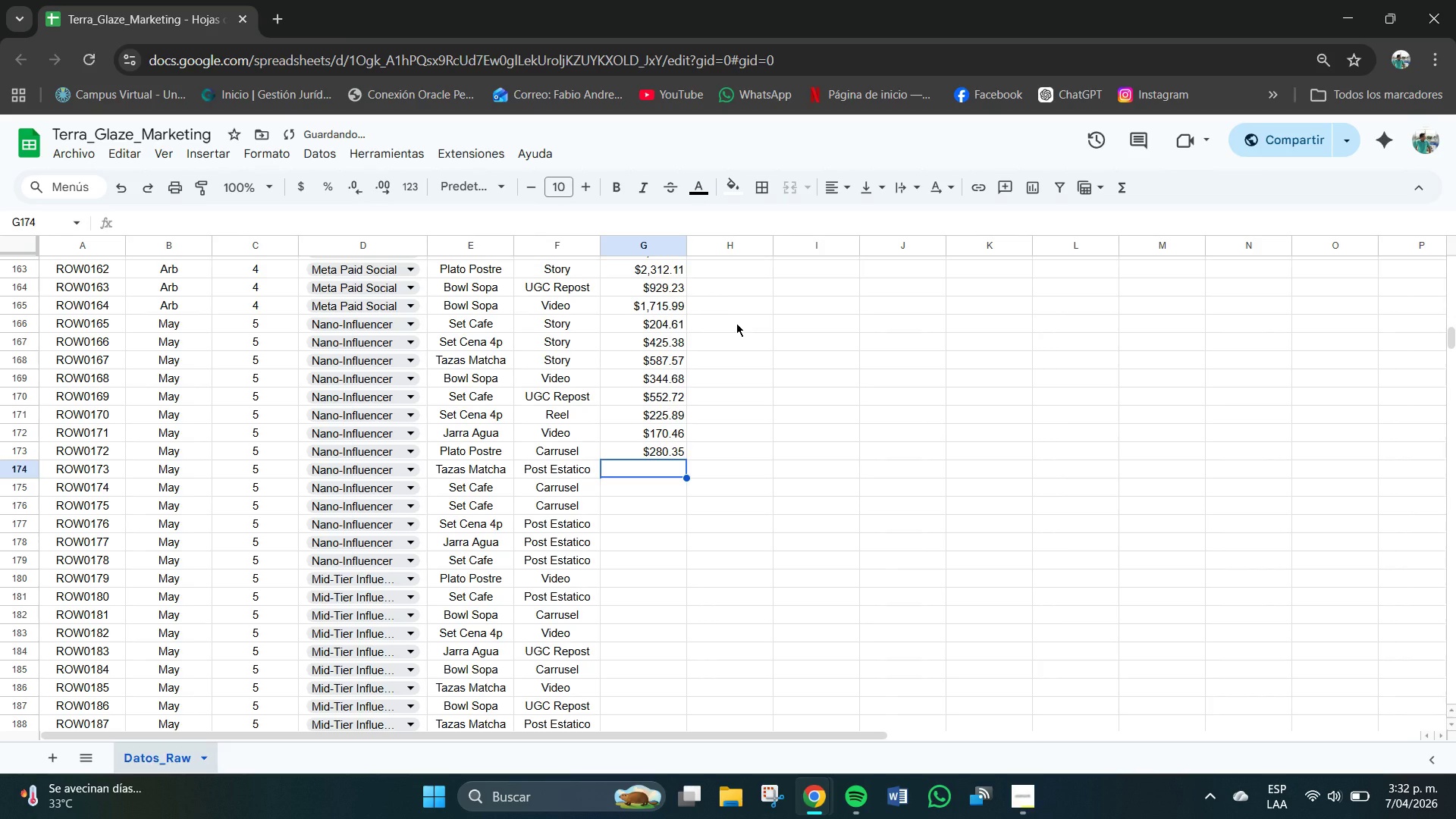 
key(Numpad3)
 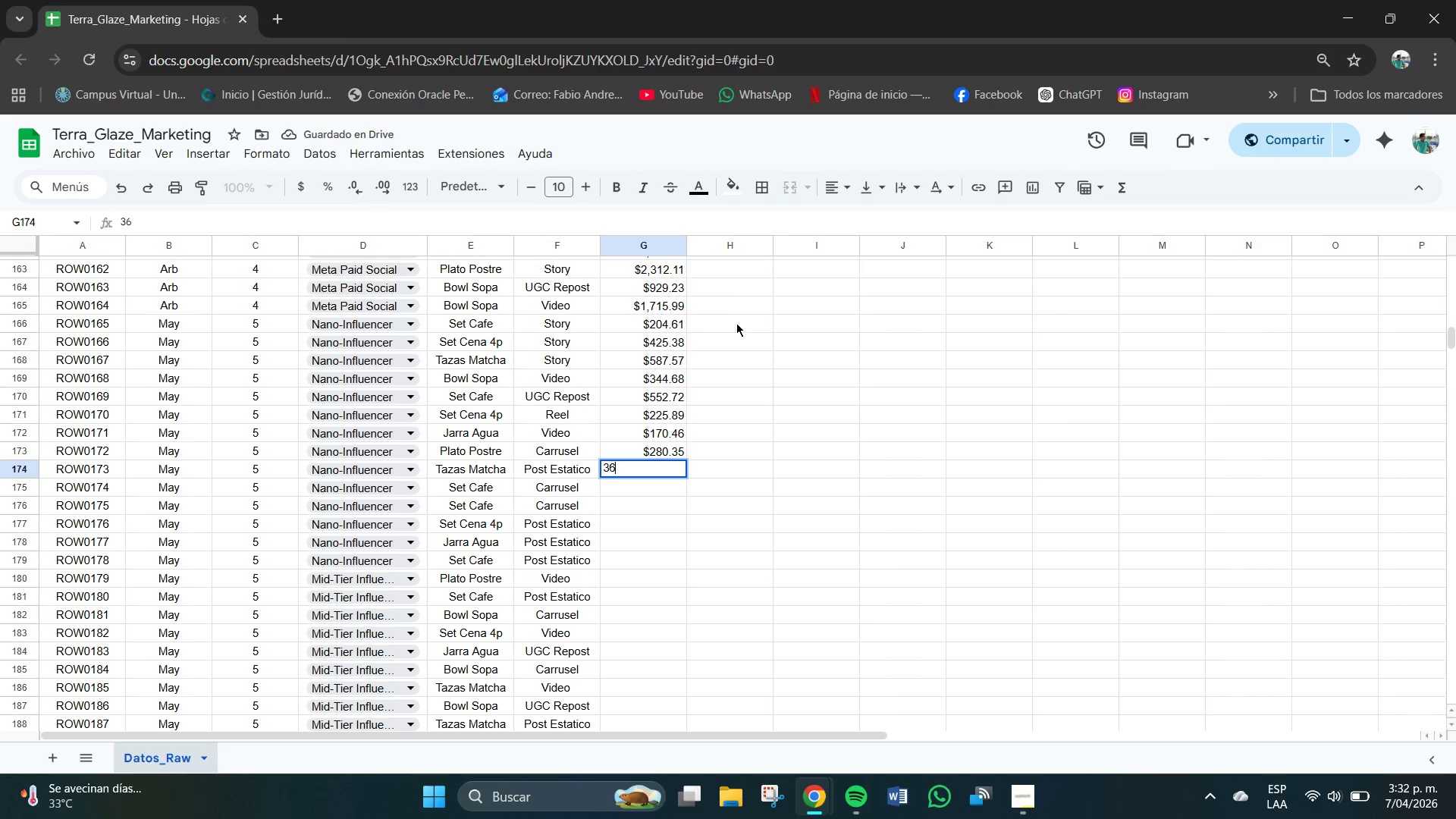 
key(Numpad6)
 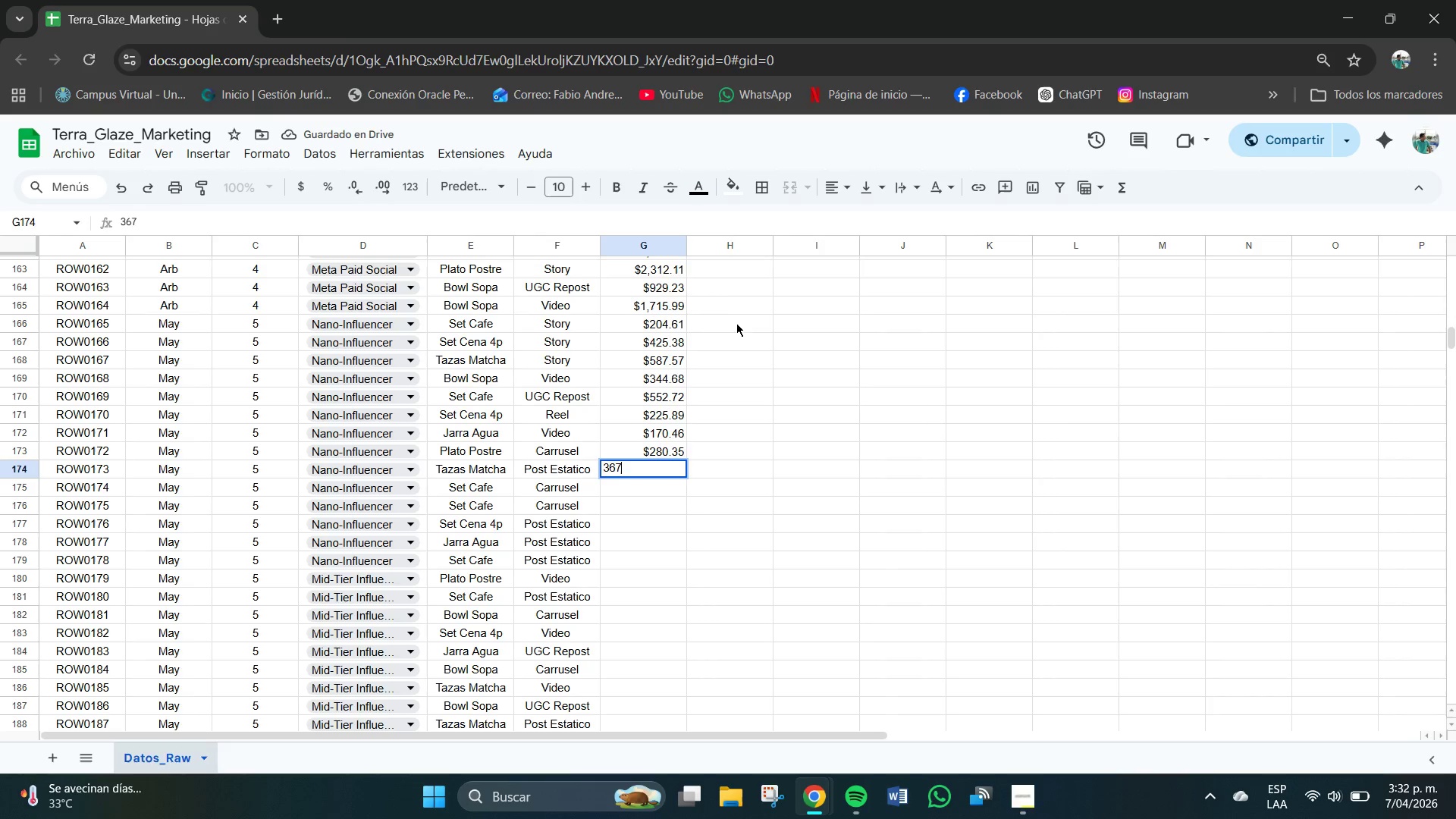 
key(Numpad7)
 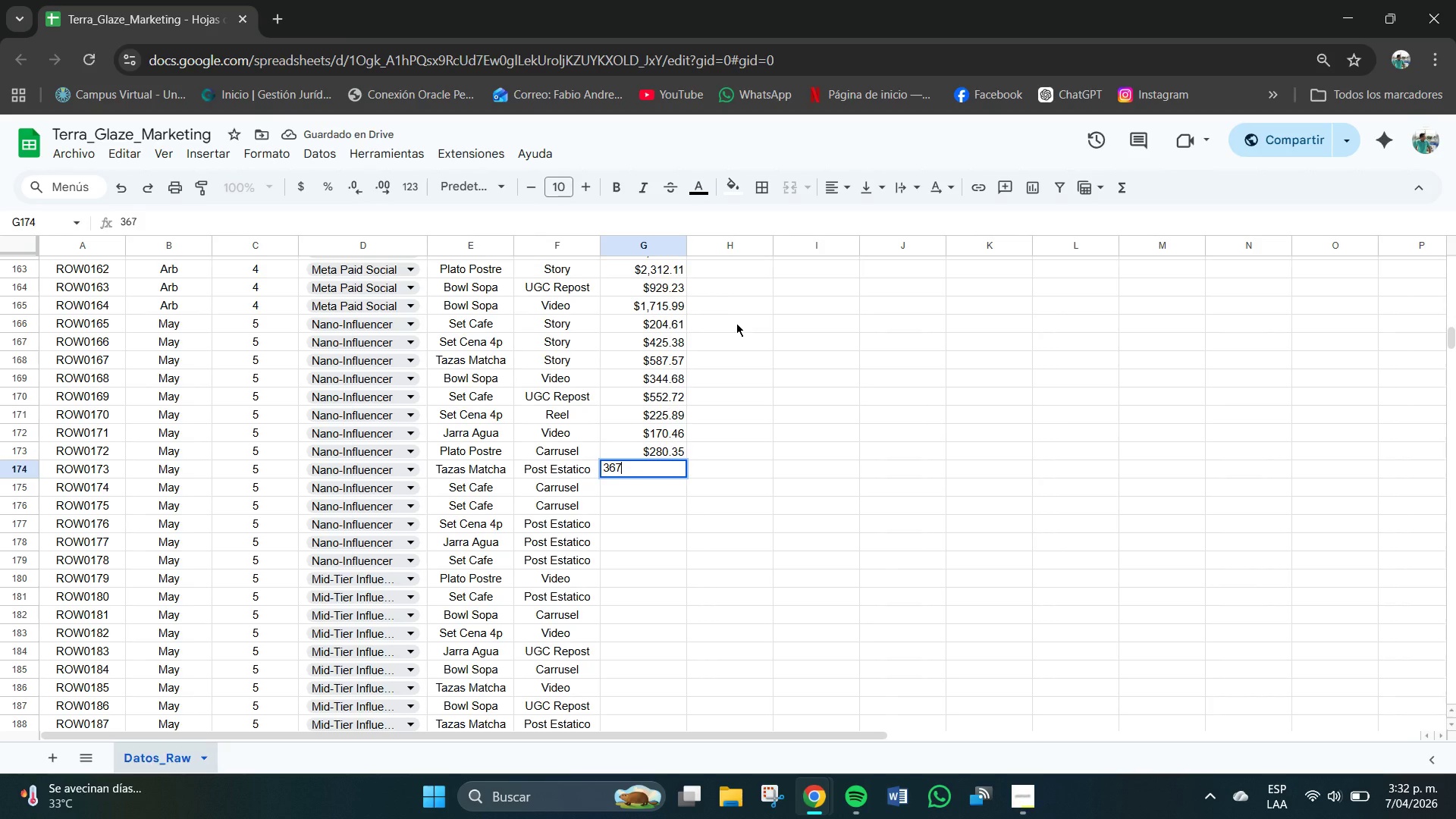 
key(NumpadDecimal)
 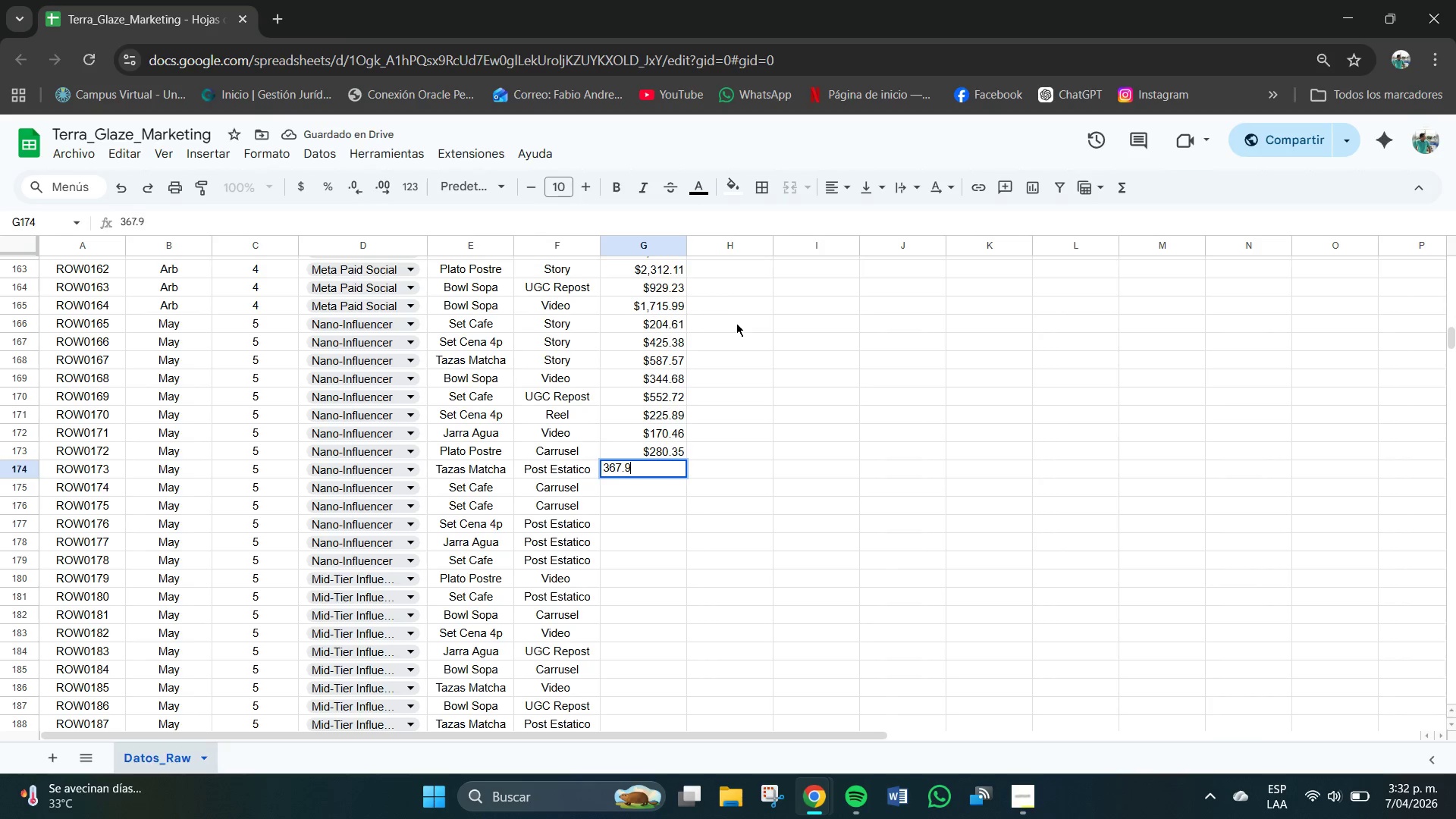 
key(Numpad9)
 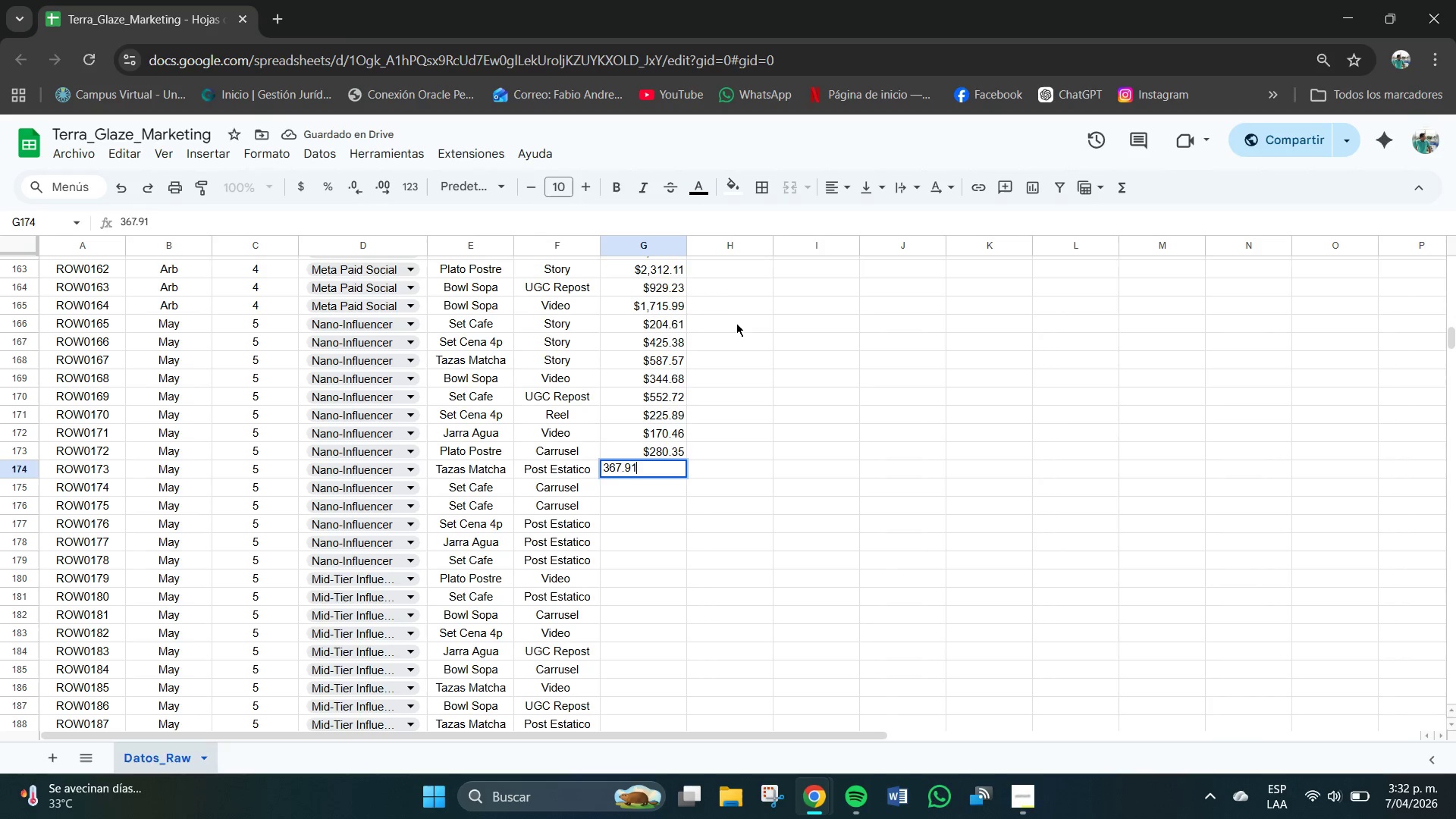 
key(Numpad1)
 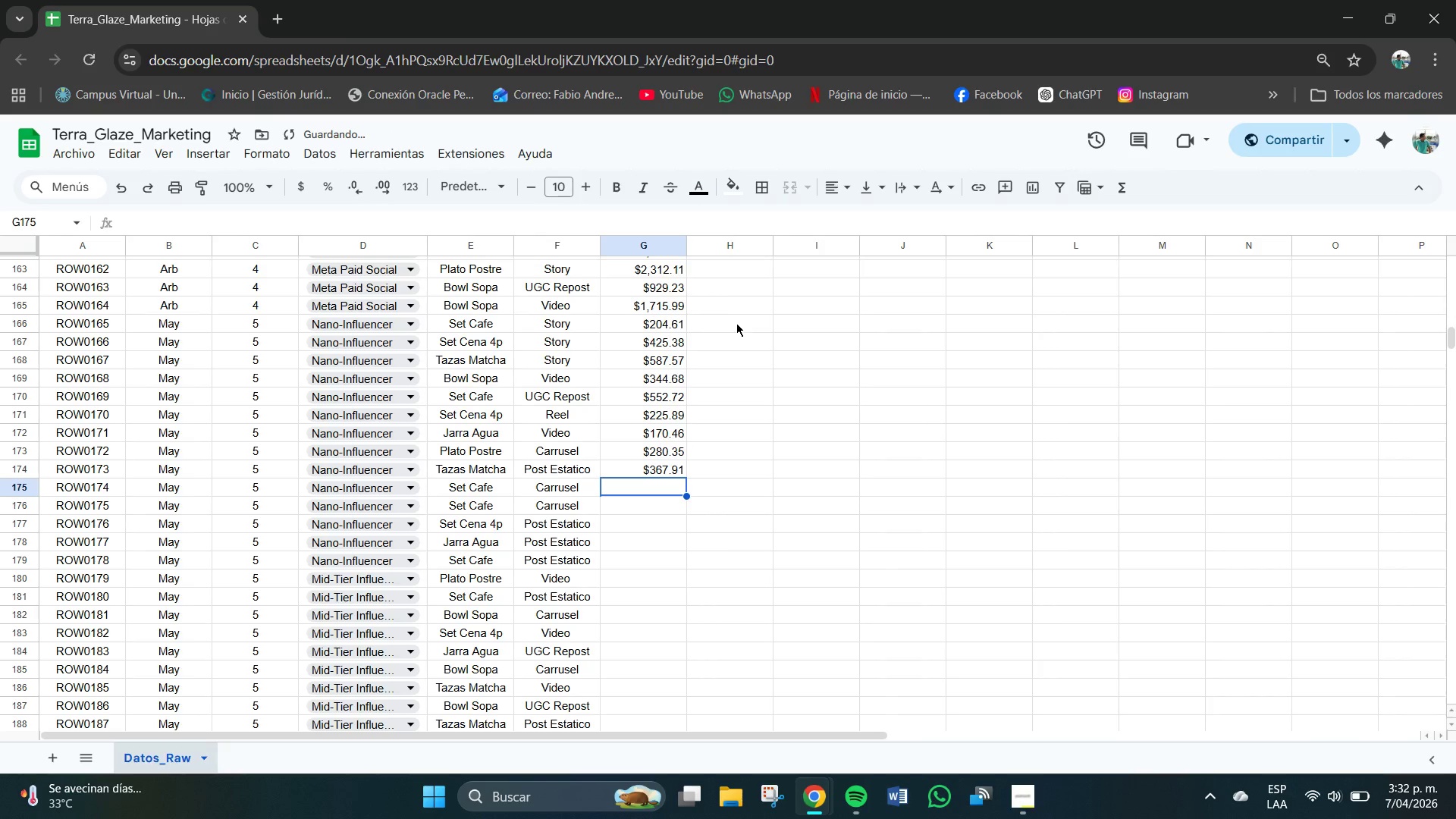 
key(NumpadEnter)
 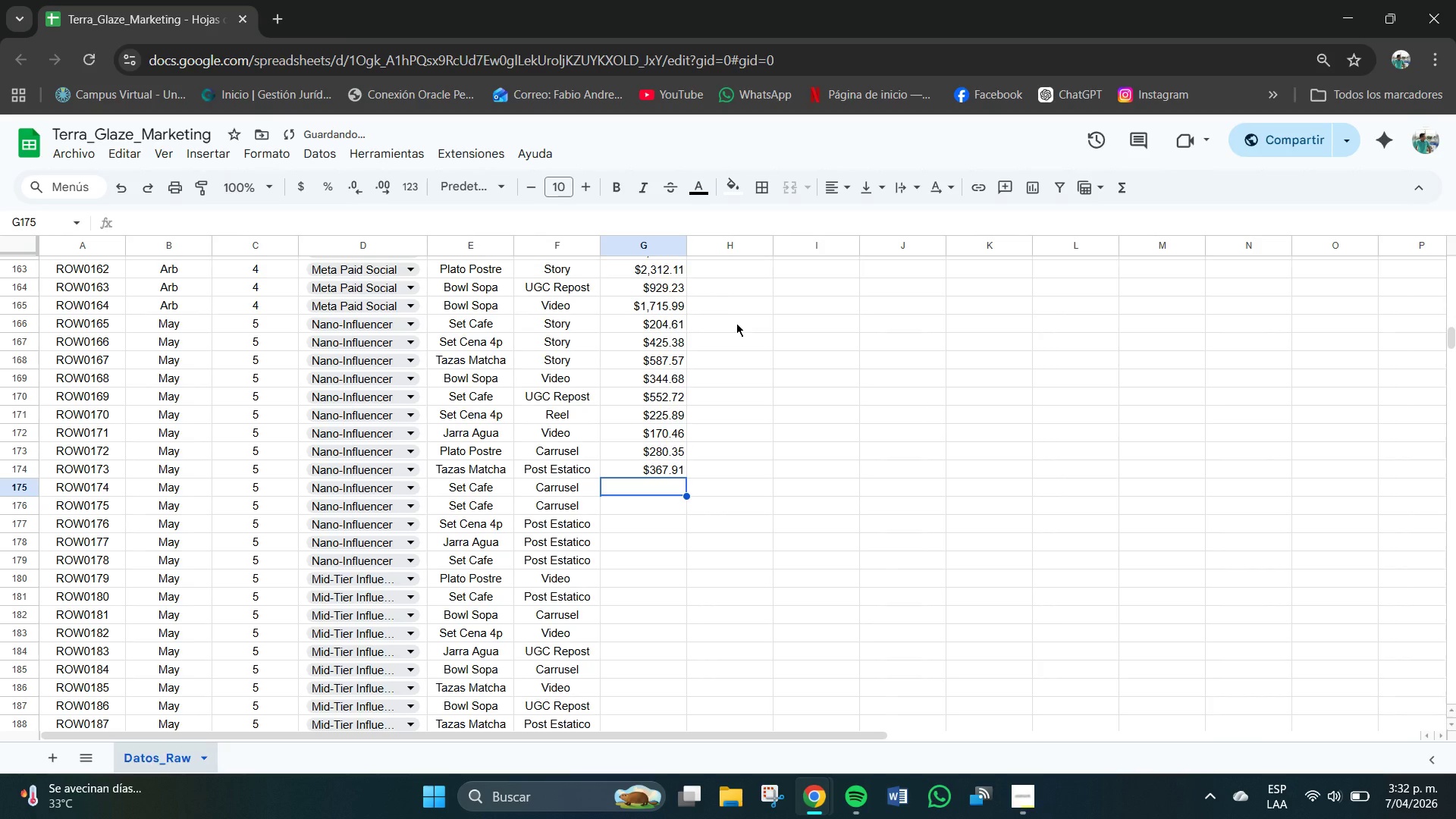 
key(Numpad3)
 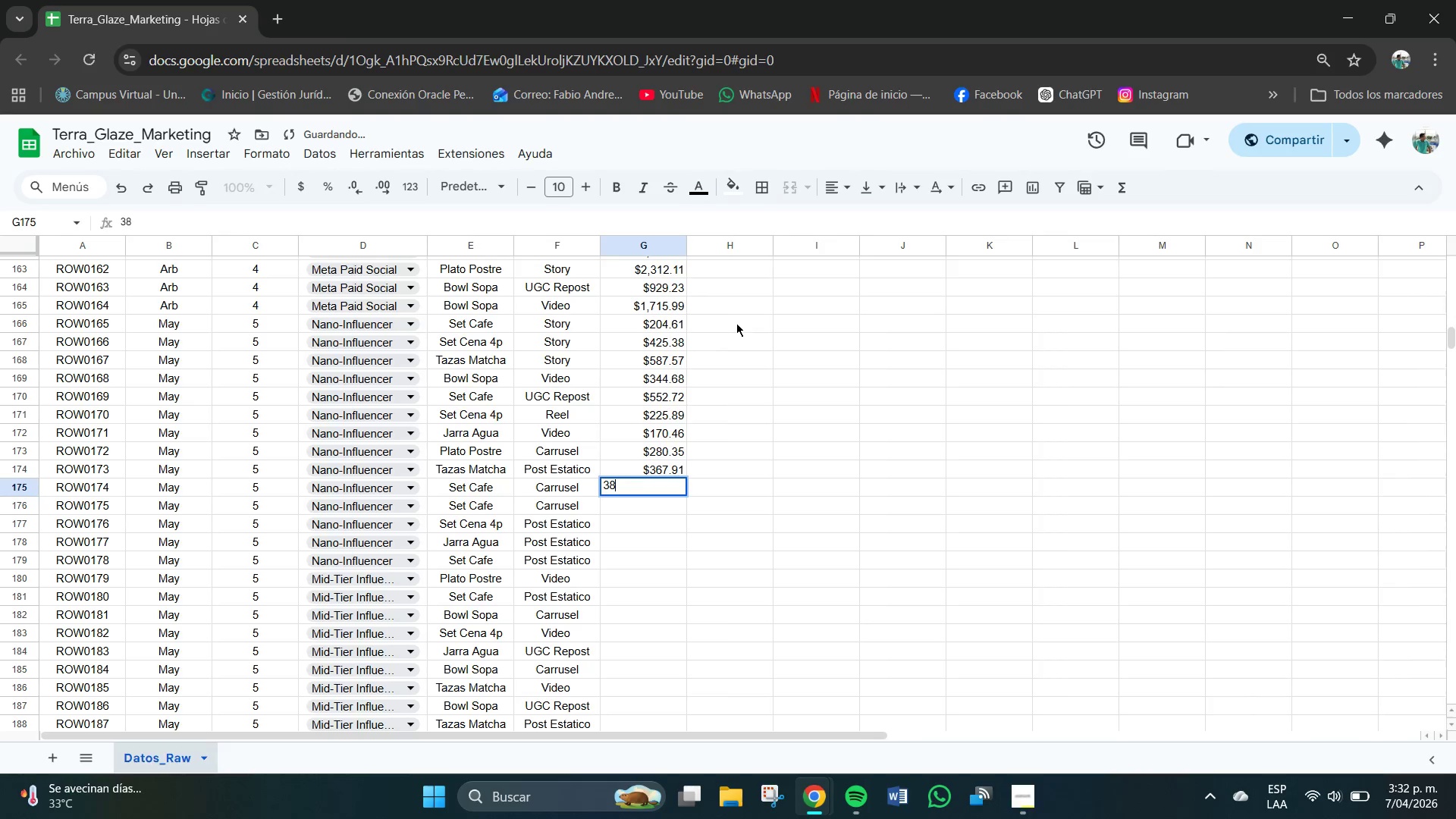 
key(Numpad8)
 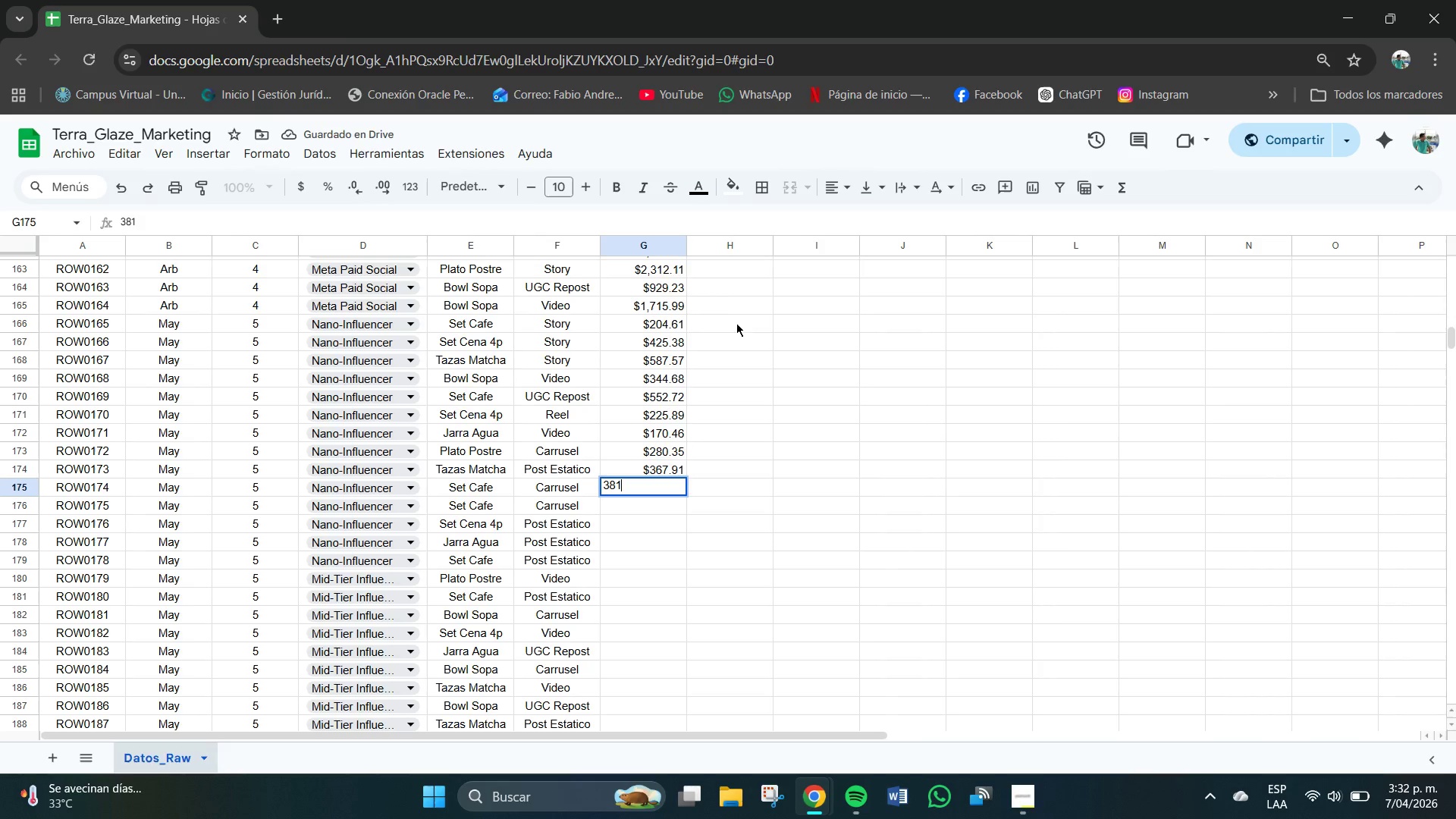 
key(Numpad1)
 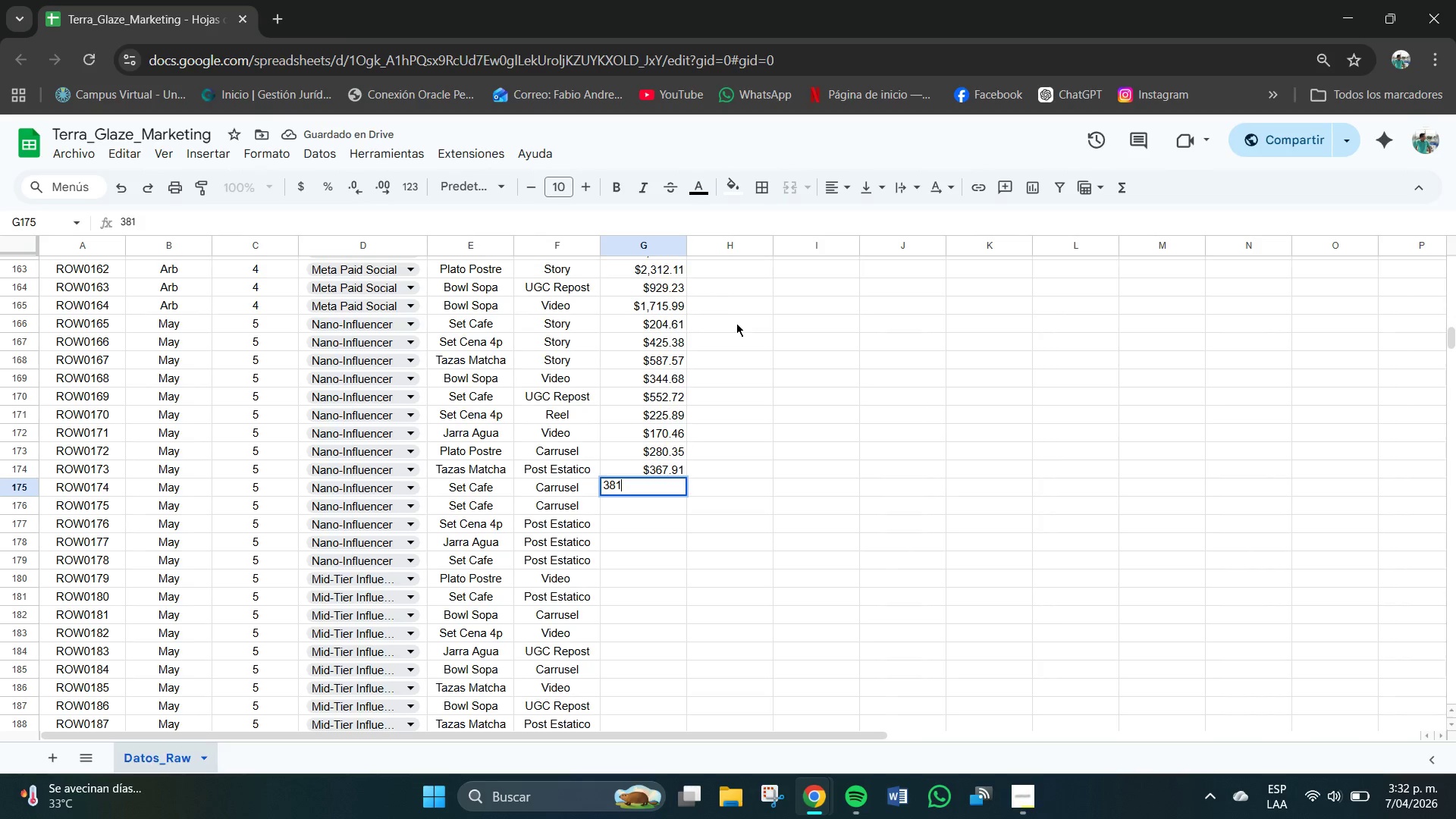 
key(NumpadDecimal)
 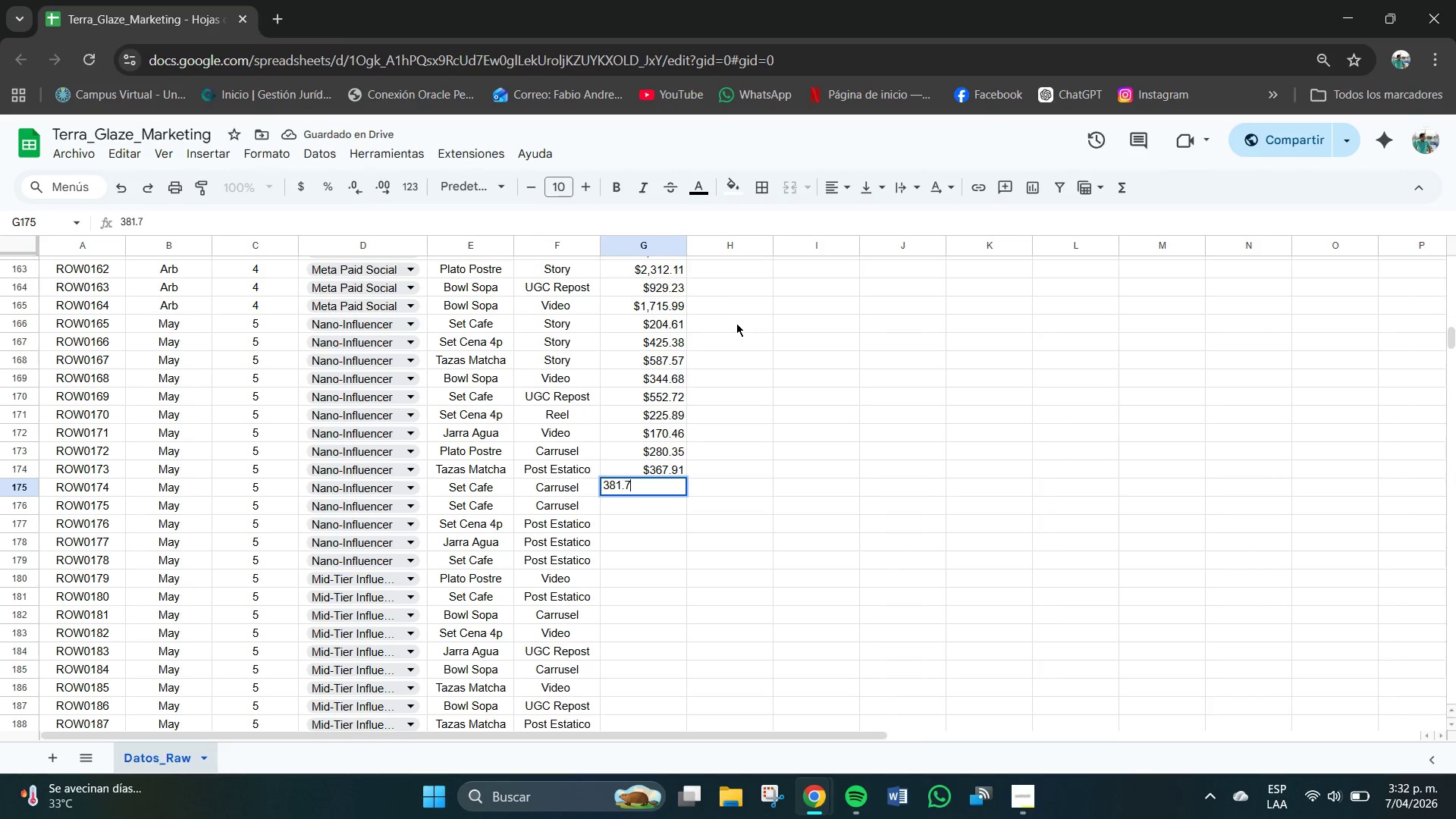 
key(Numpad7)
 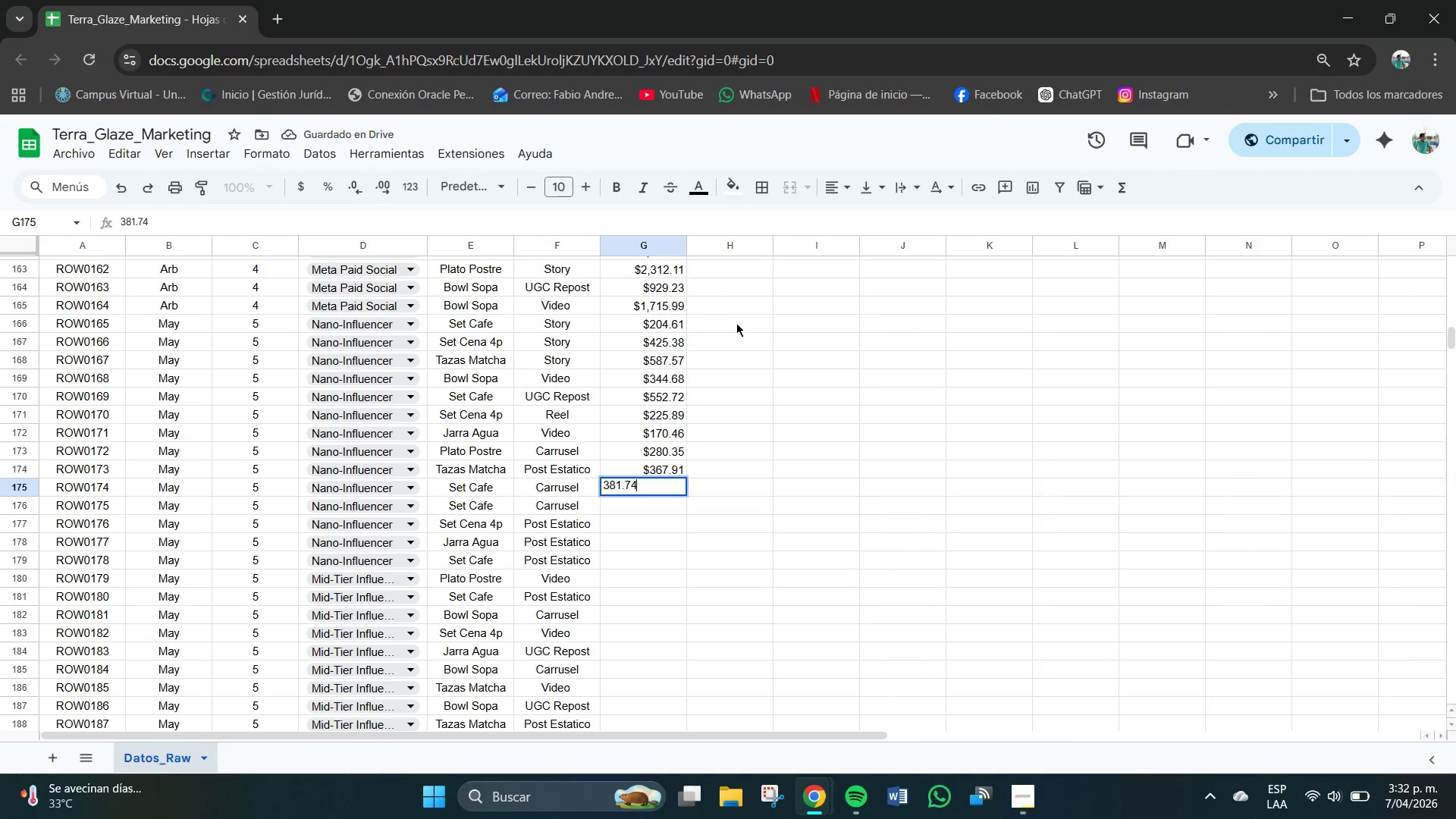 
key(Numpad4)
 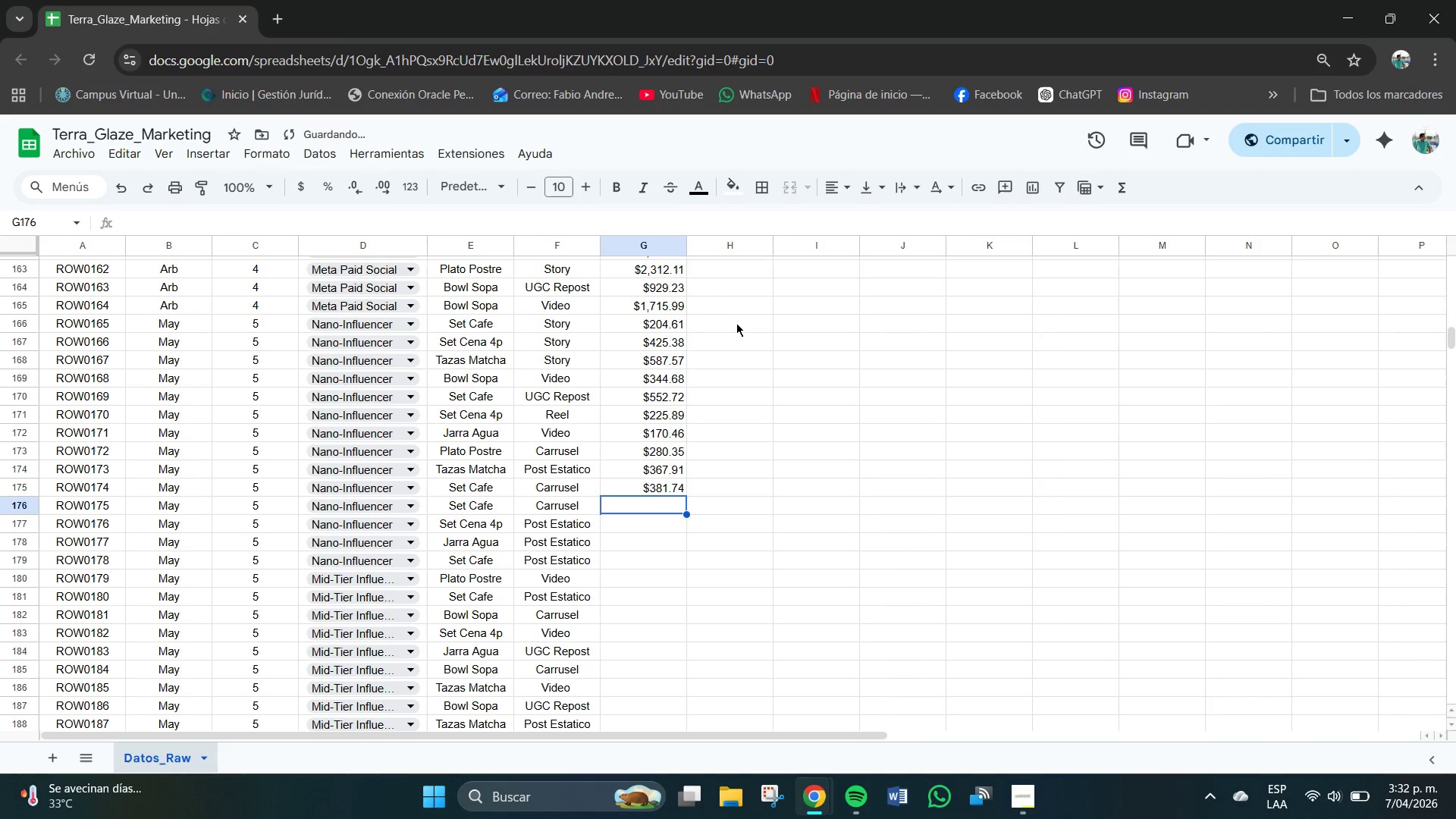 
key(NumpadEnter)
 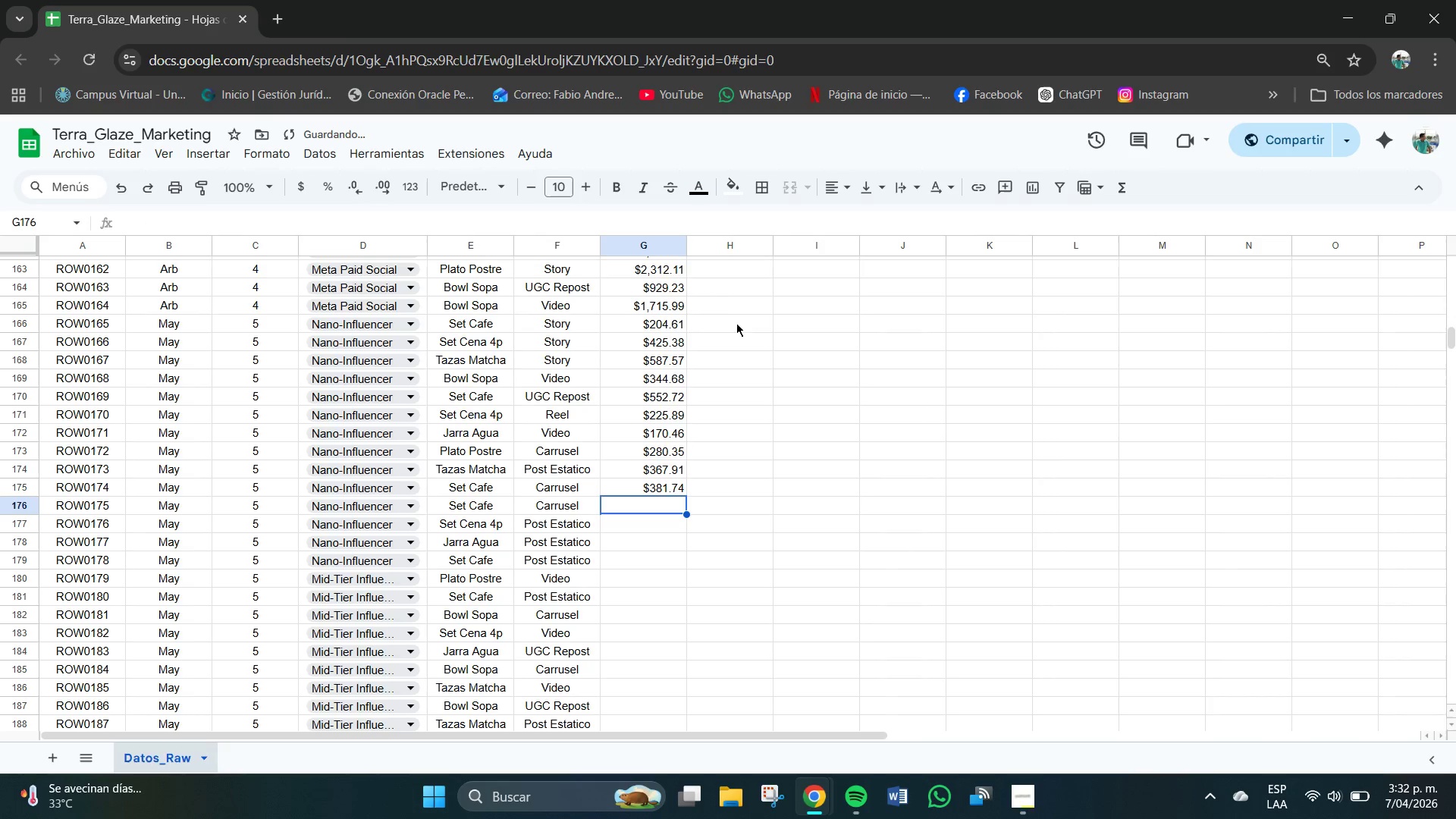 
key(Numpad2)
 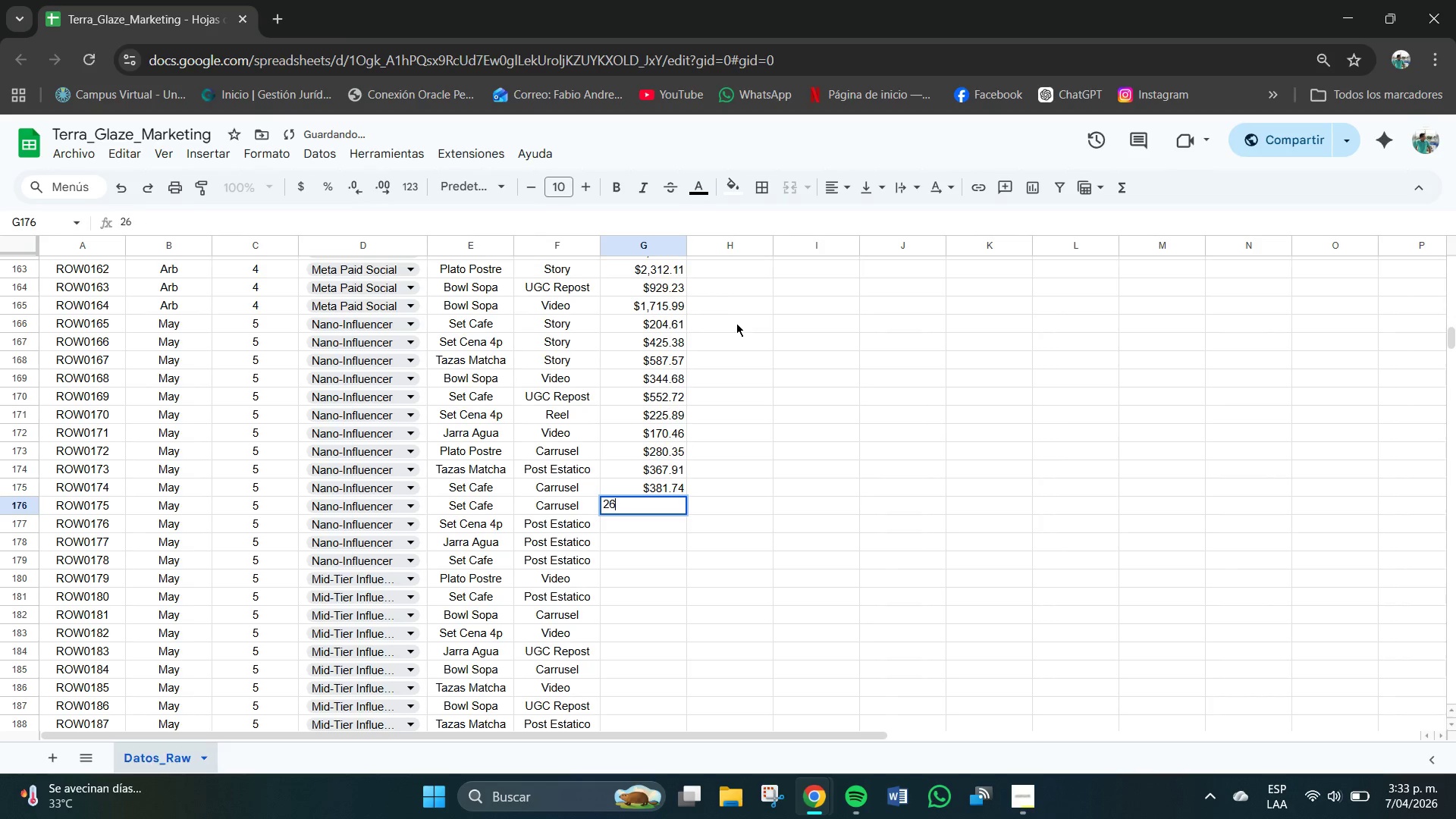 
key(Numpad6)
 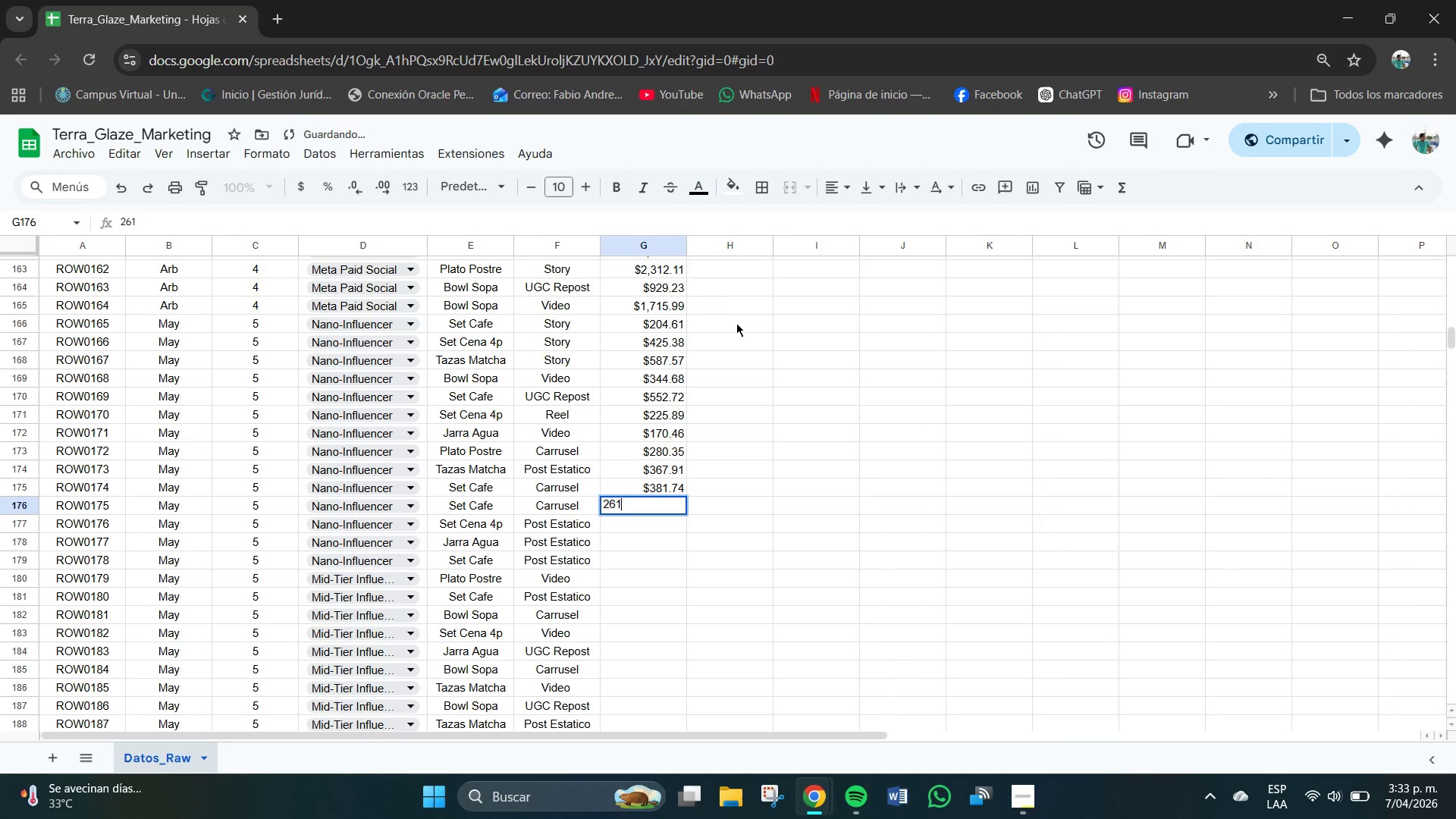 
key(Numpad1)
 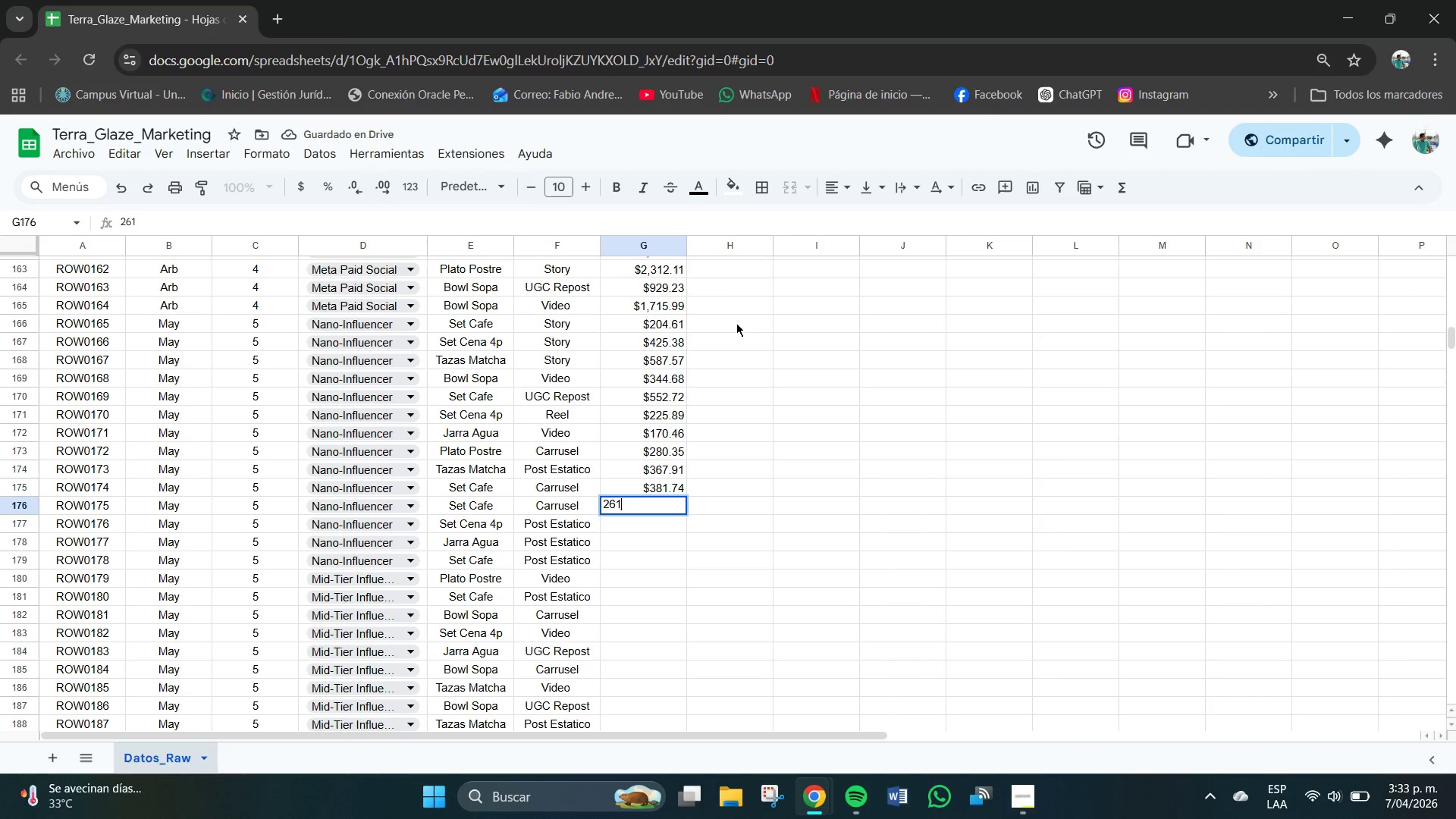 
key(NumpadDecimal)
 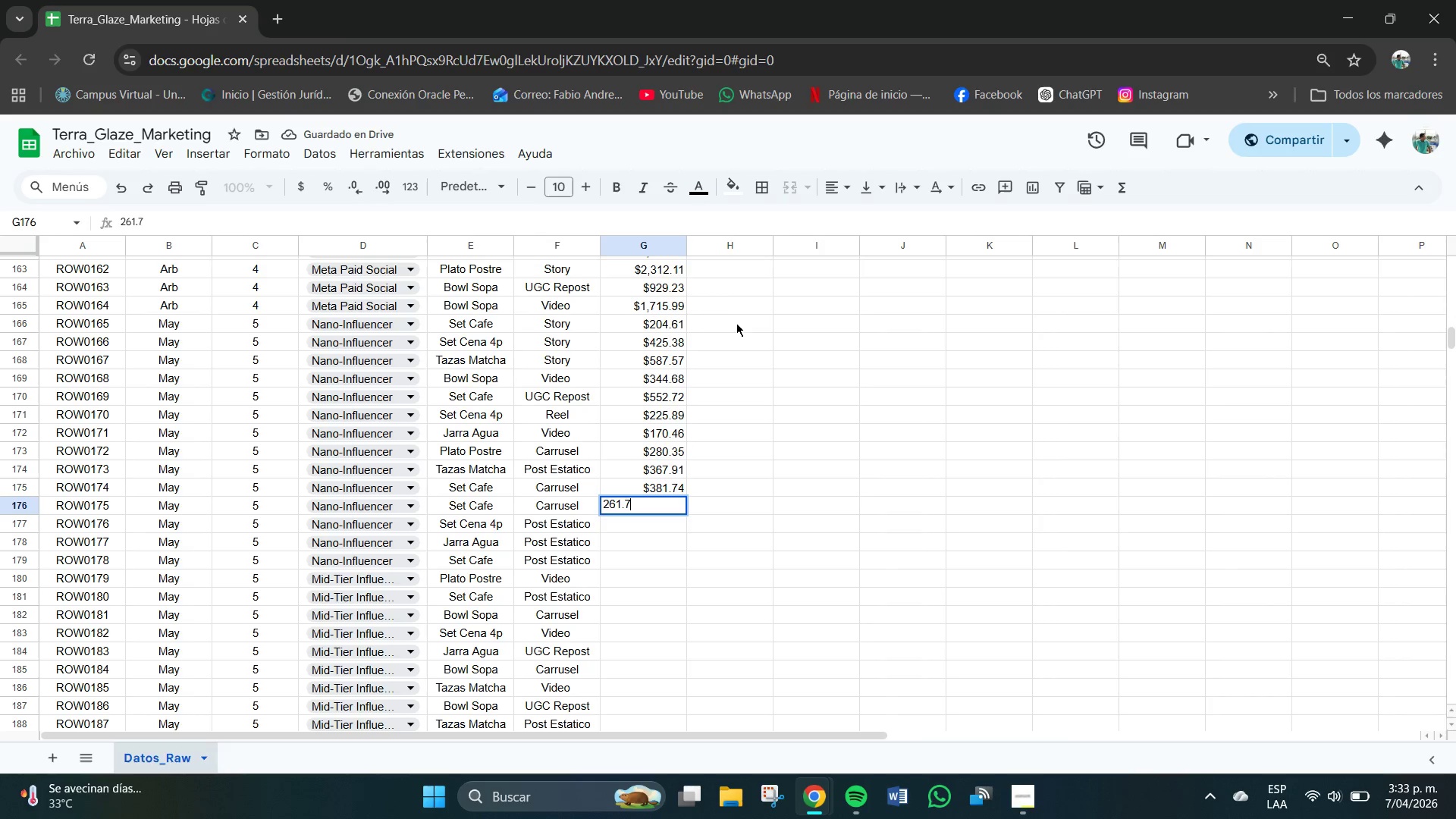 
key(Numpad7)
 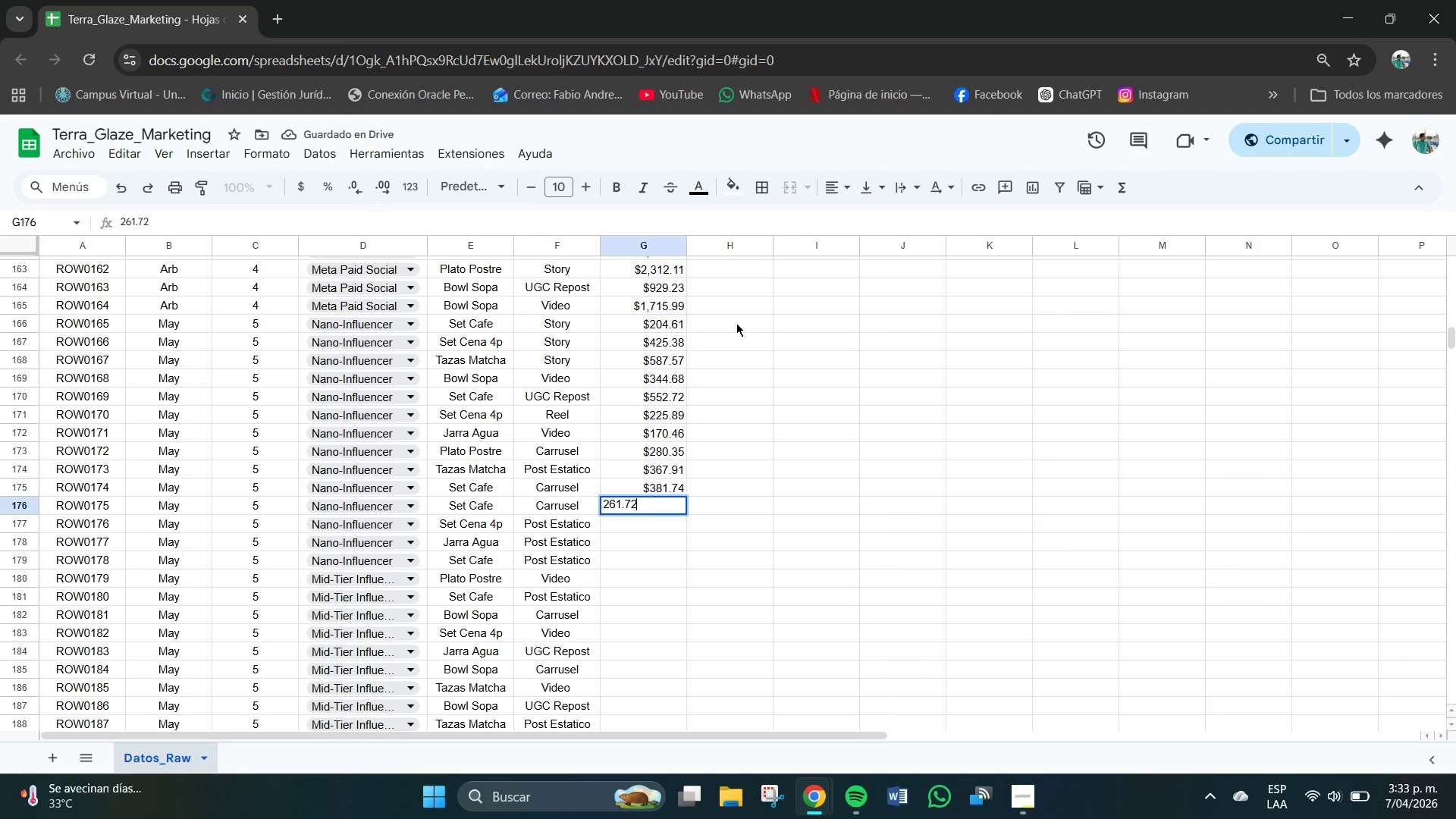 
key(Numpad2)
 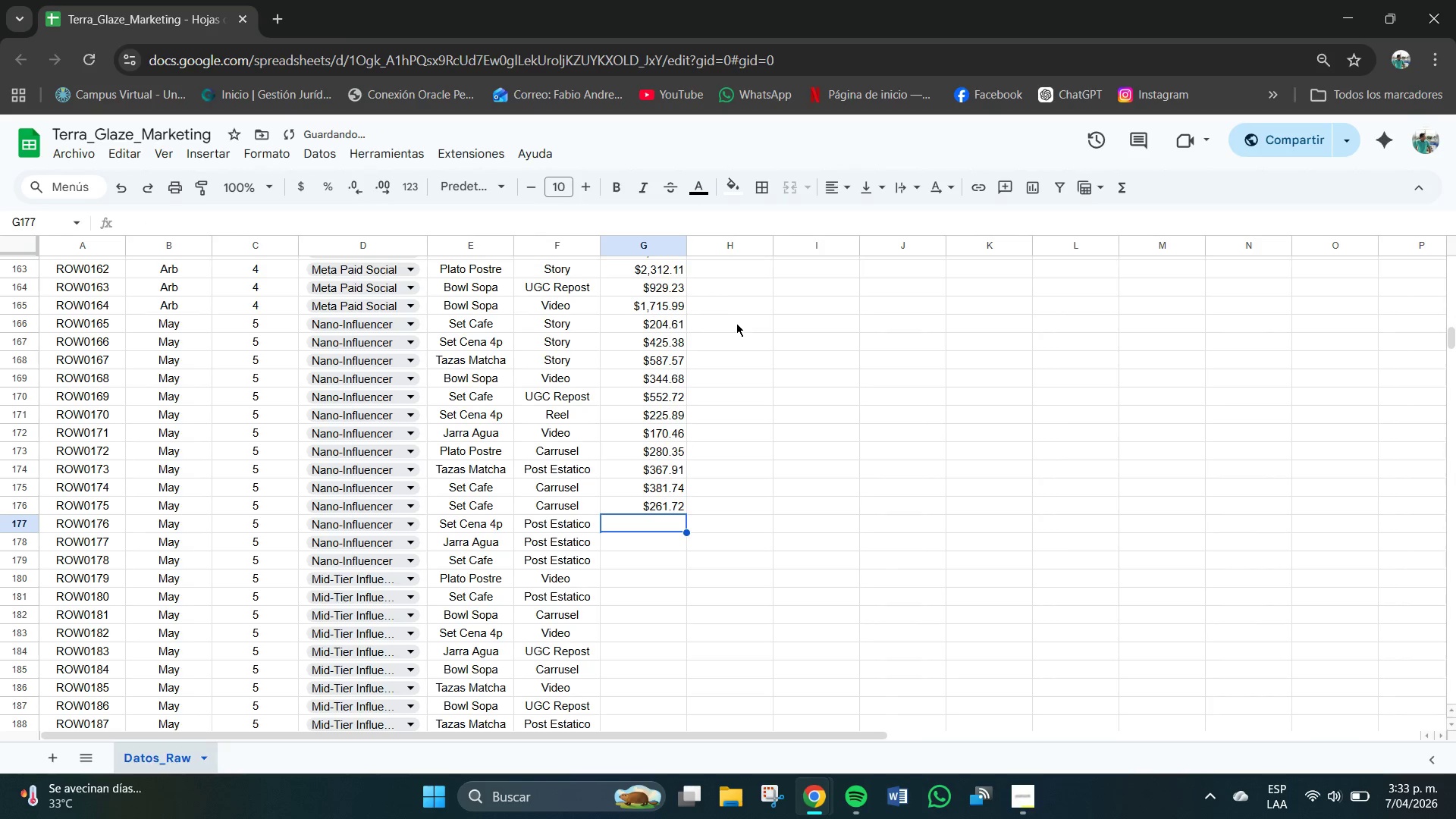 
key(NumpadEnter)
 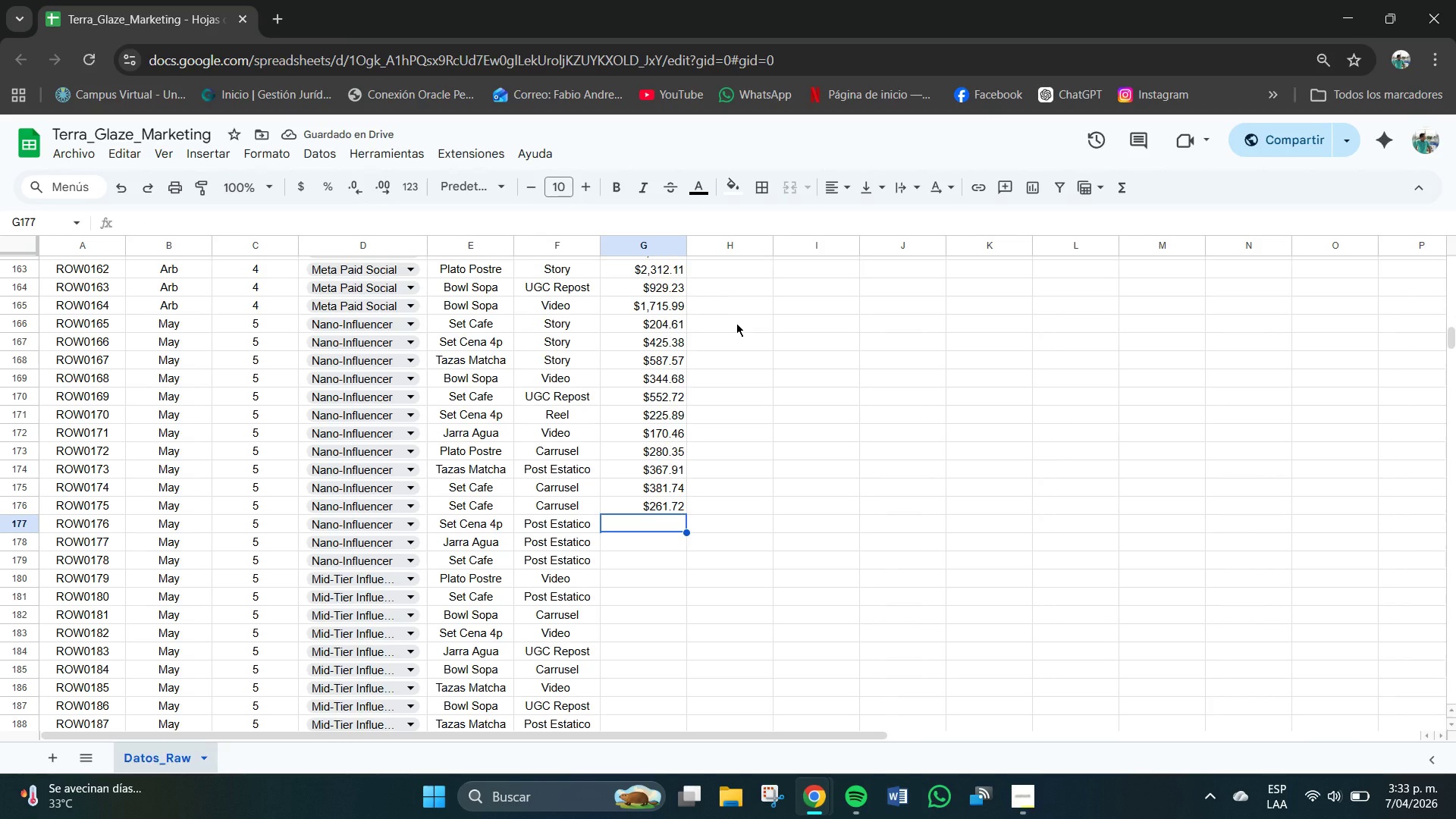 
wait(6.11)
 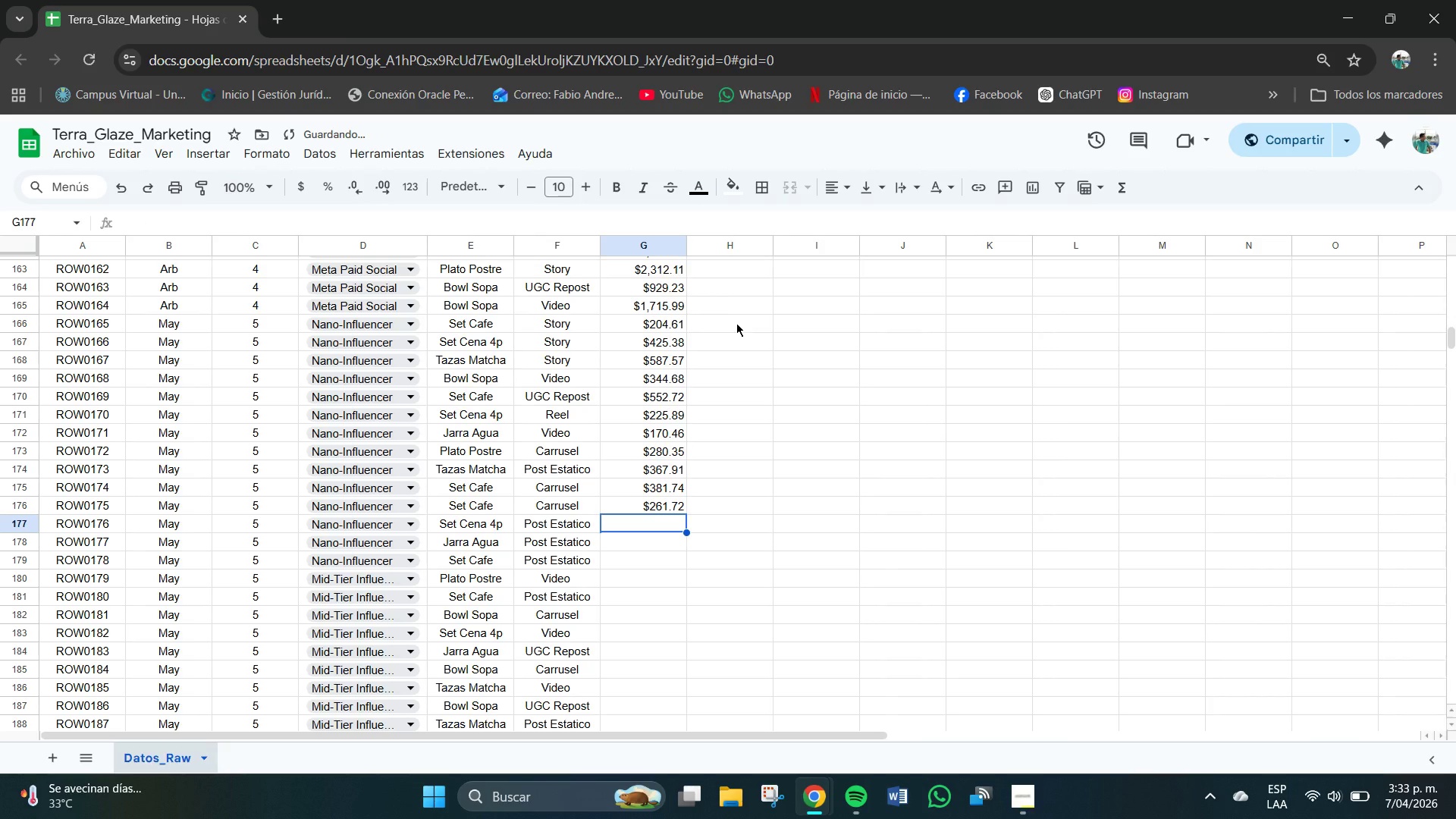 
key(Numpad3)
 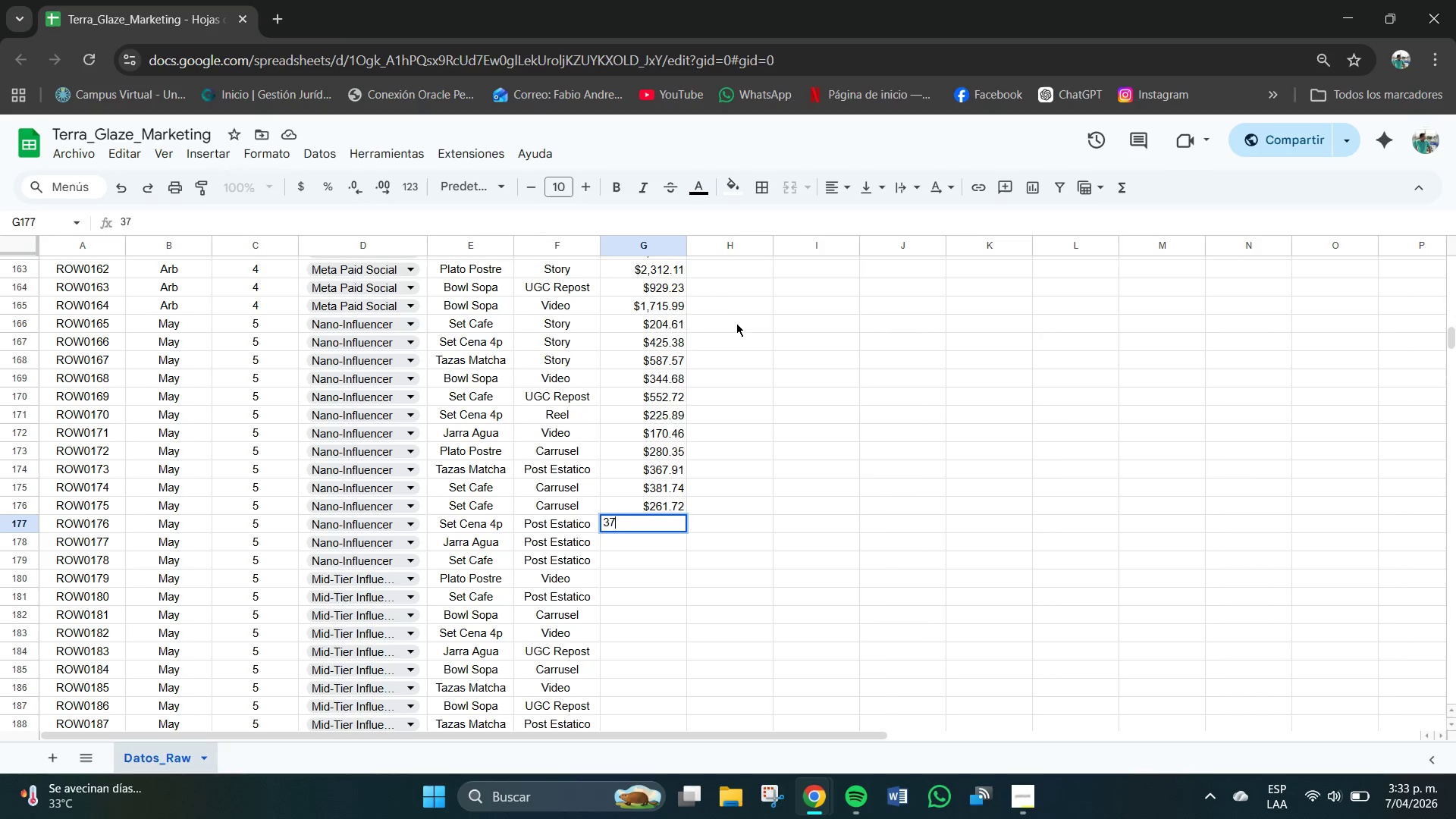 
key(Numpad7)
 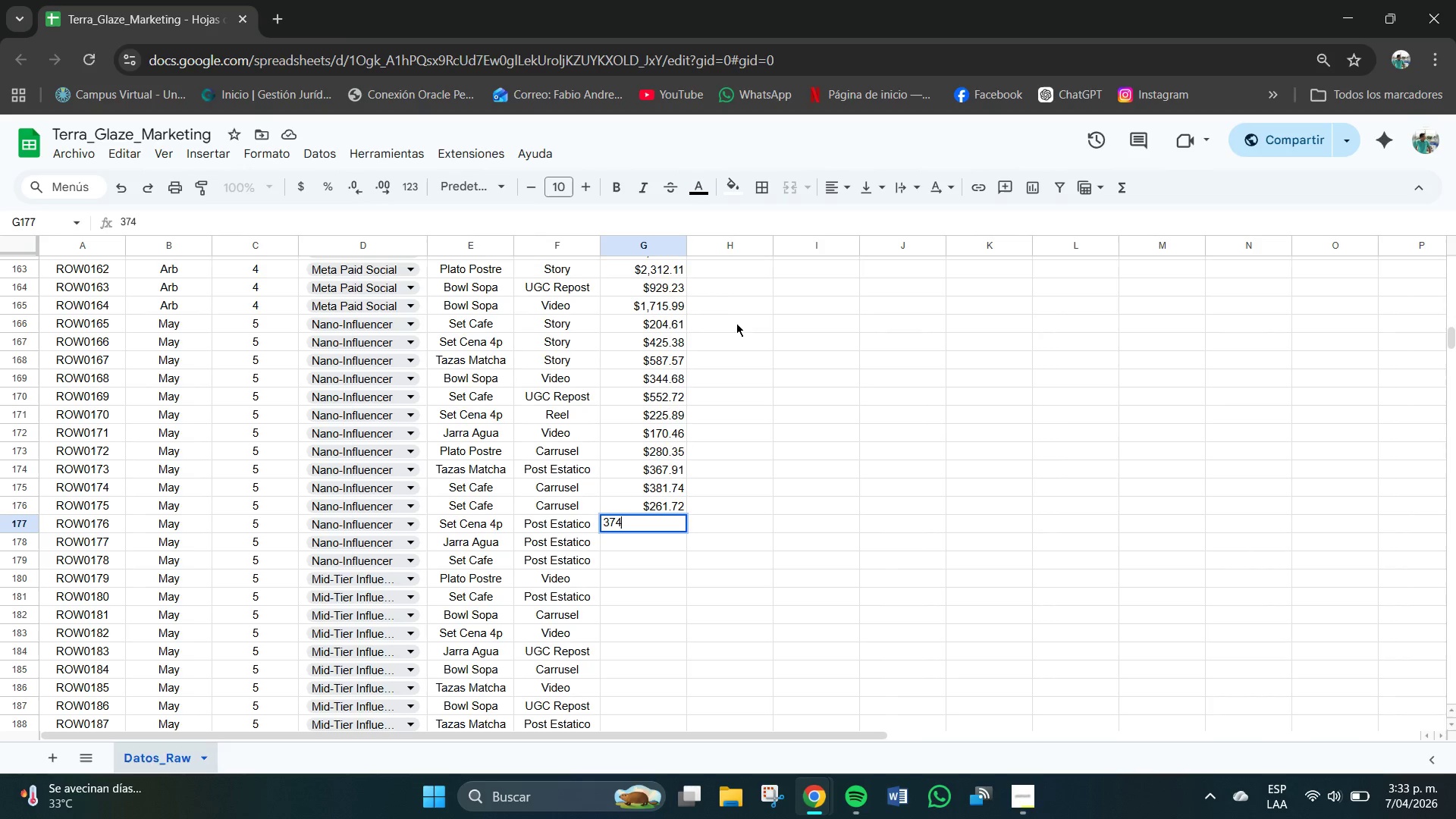 
key(Numpad4)
 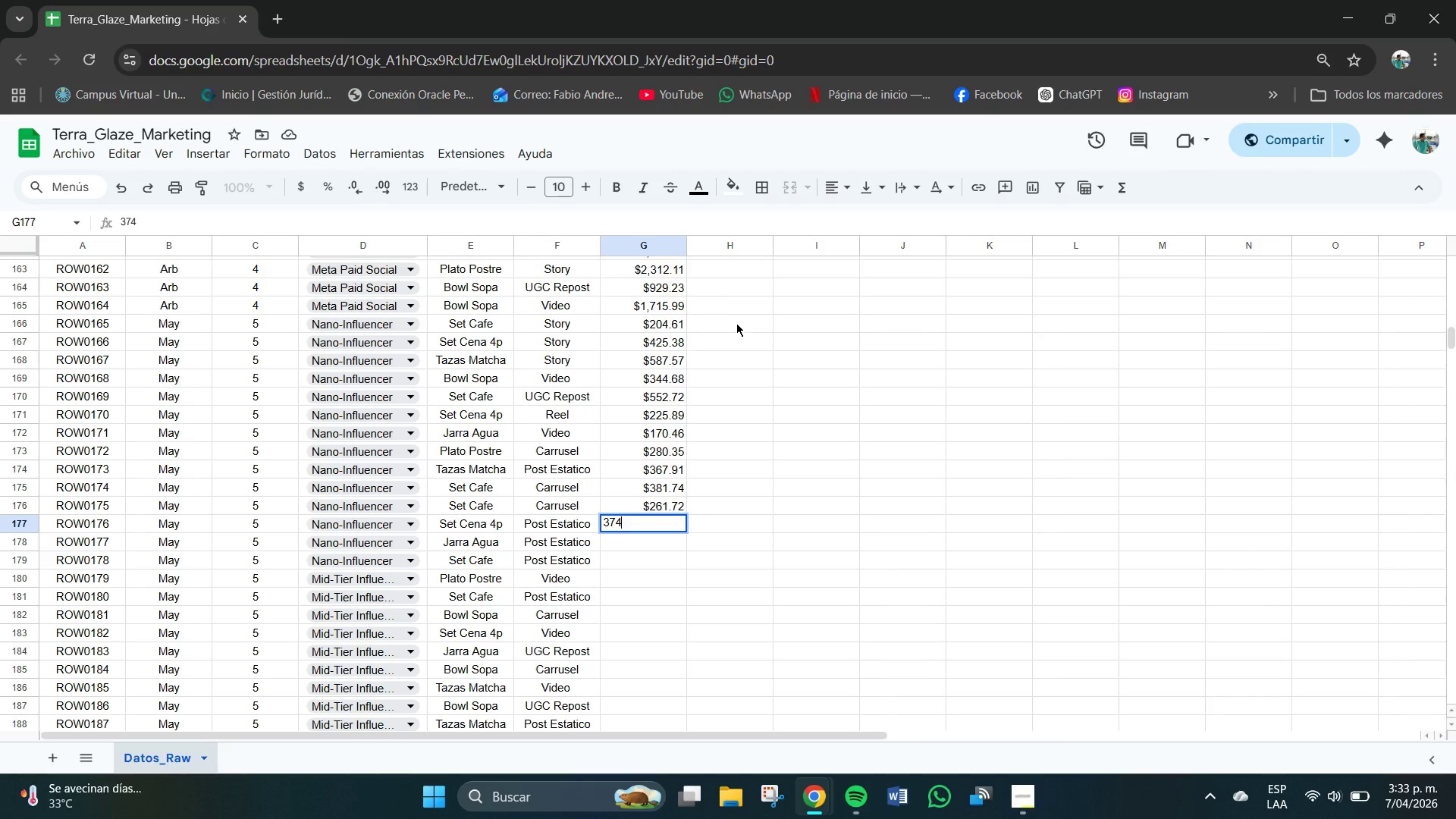 
key(NumpadDecimal)
 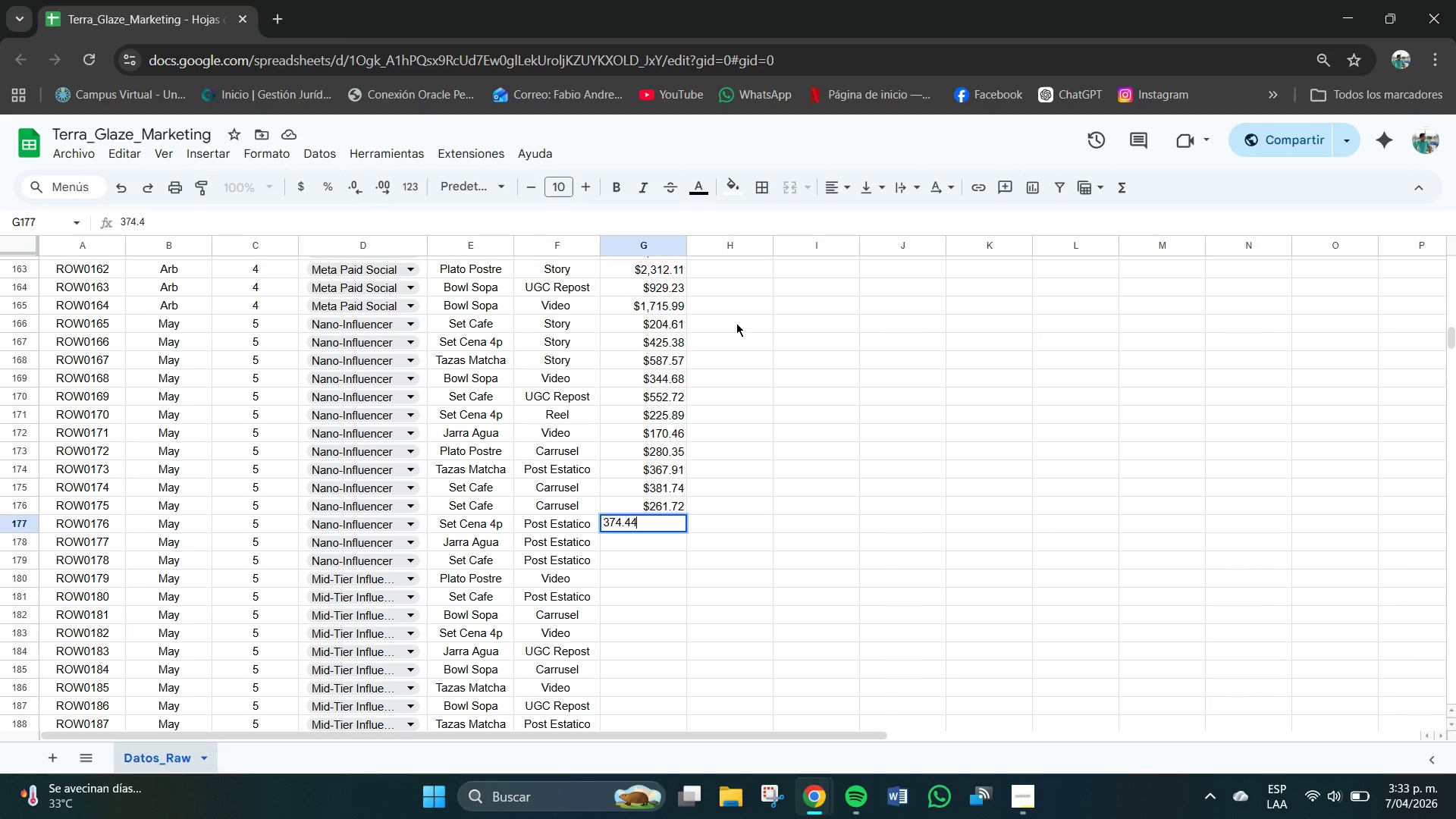 
key(Numpad4)
 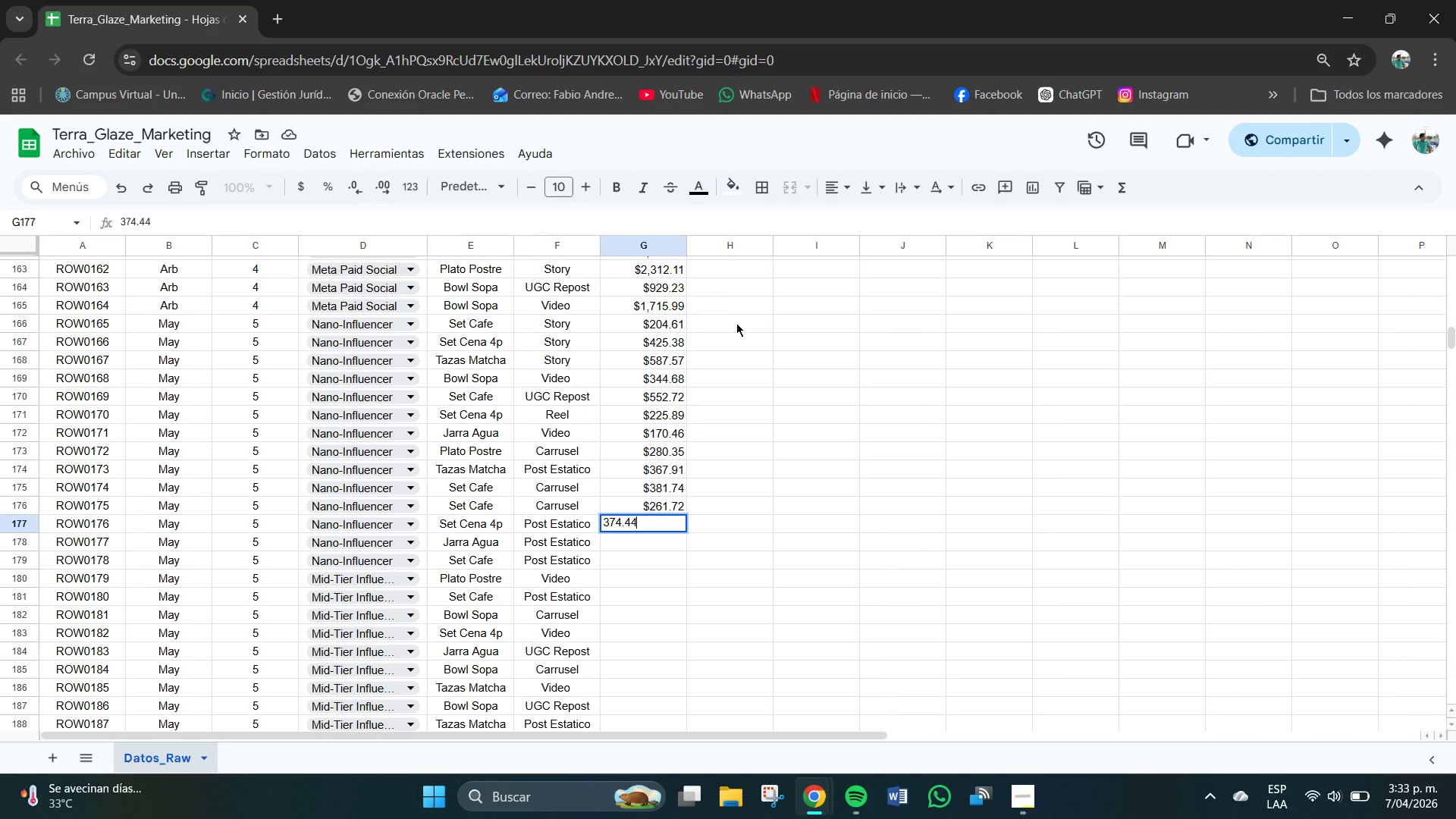 
key(Numpad4)
 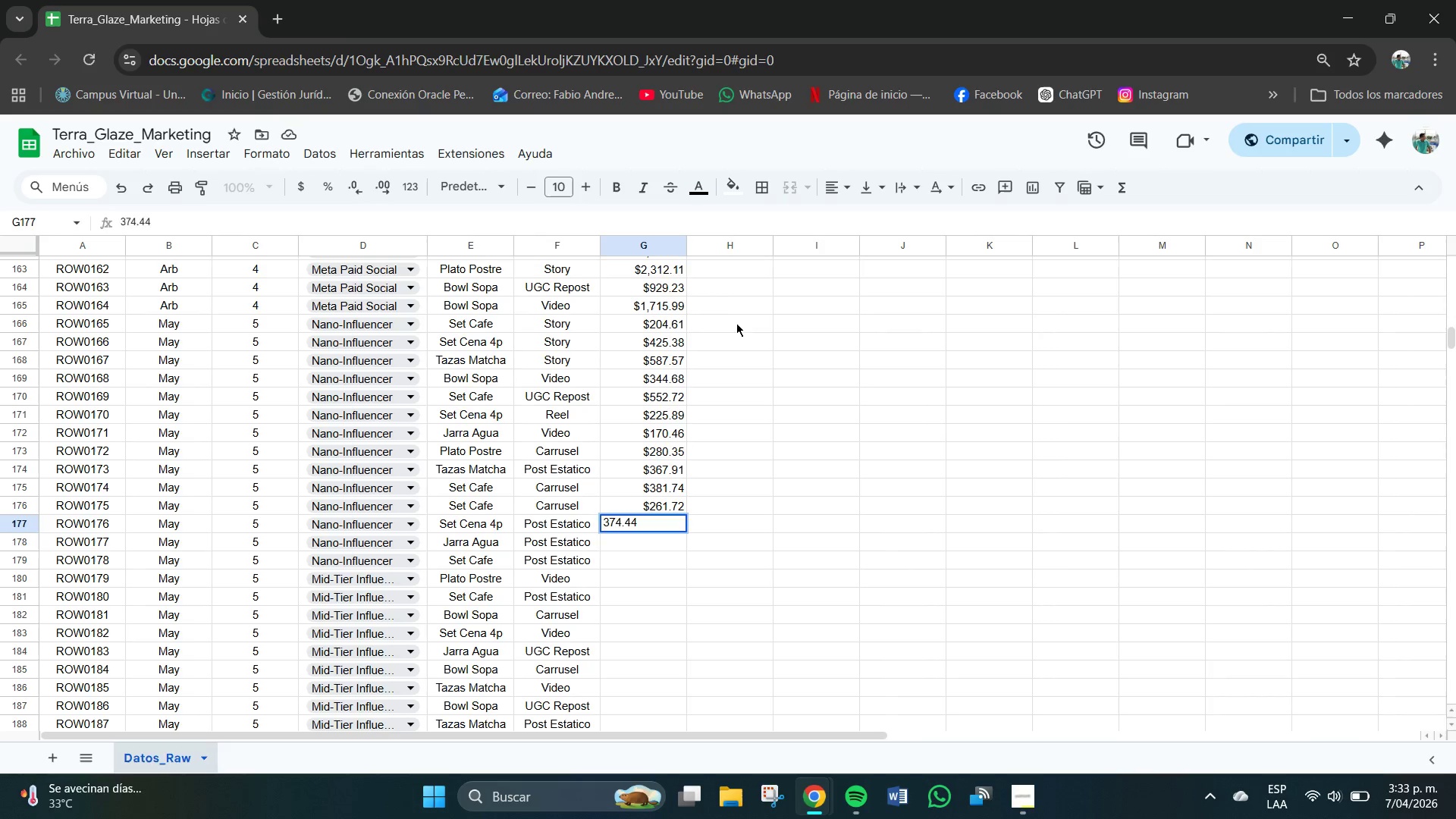 
key(NumpadEnter)
 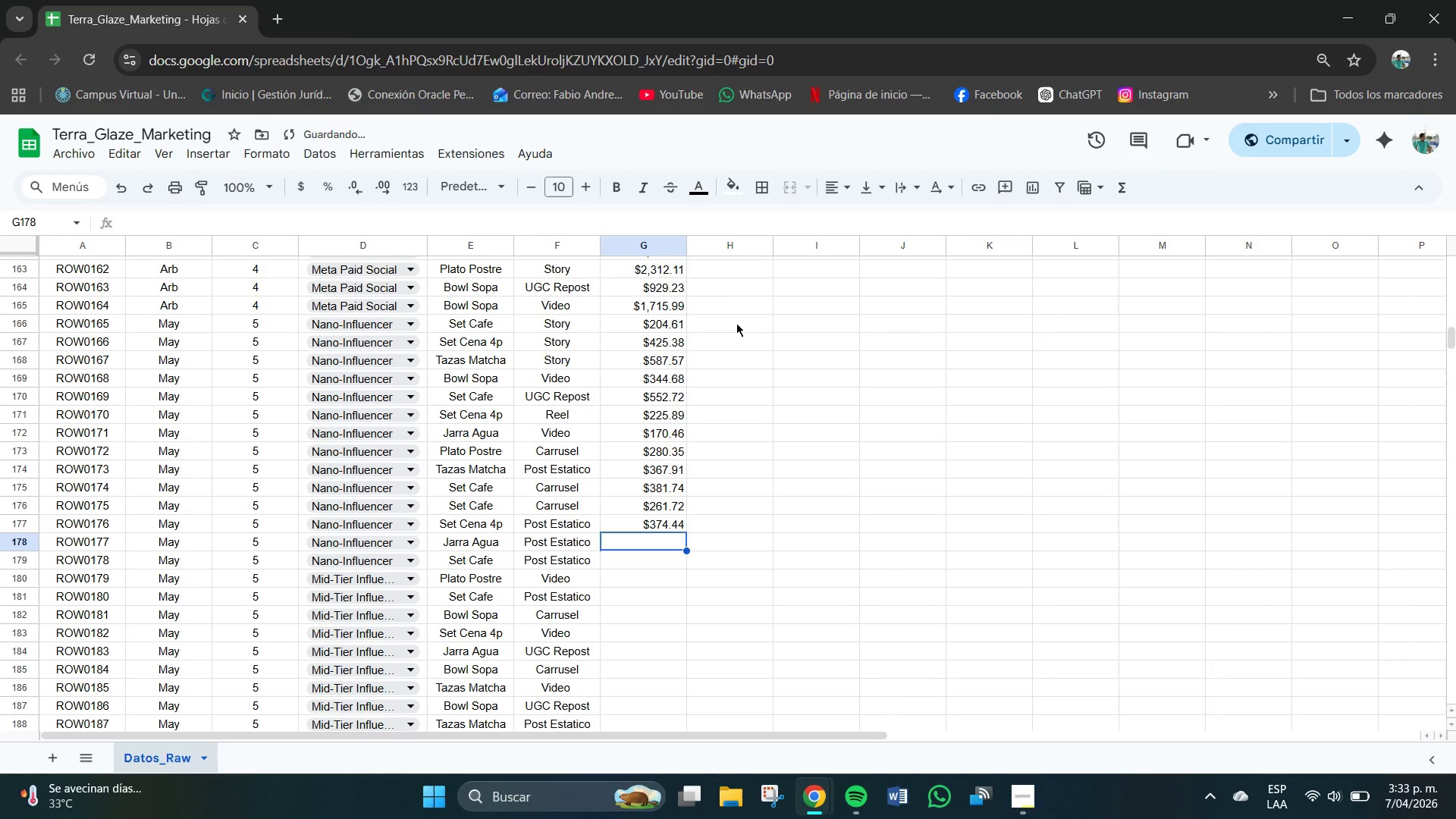 
key(Numpad3)
 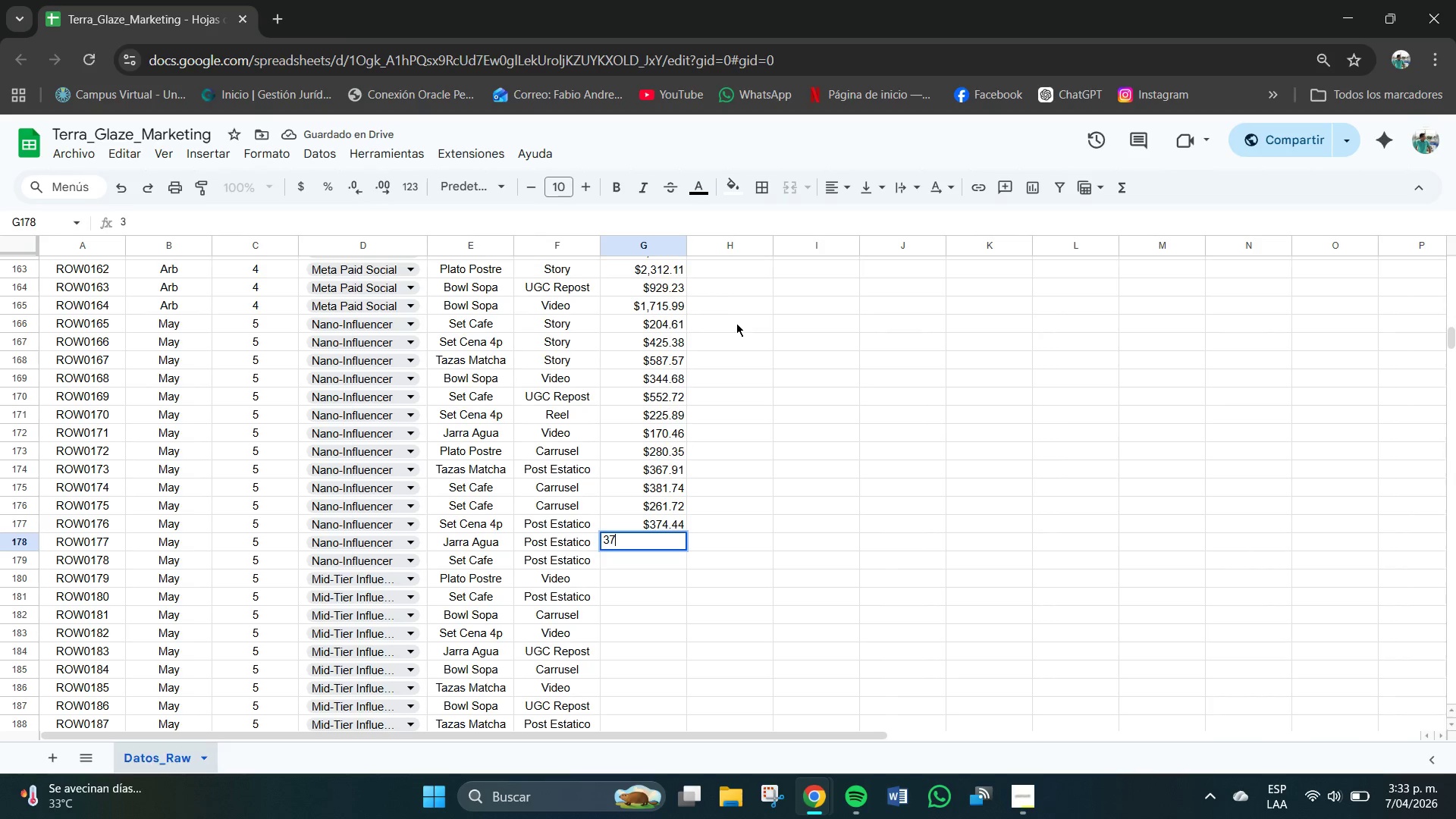 
key(Numpad7)
 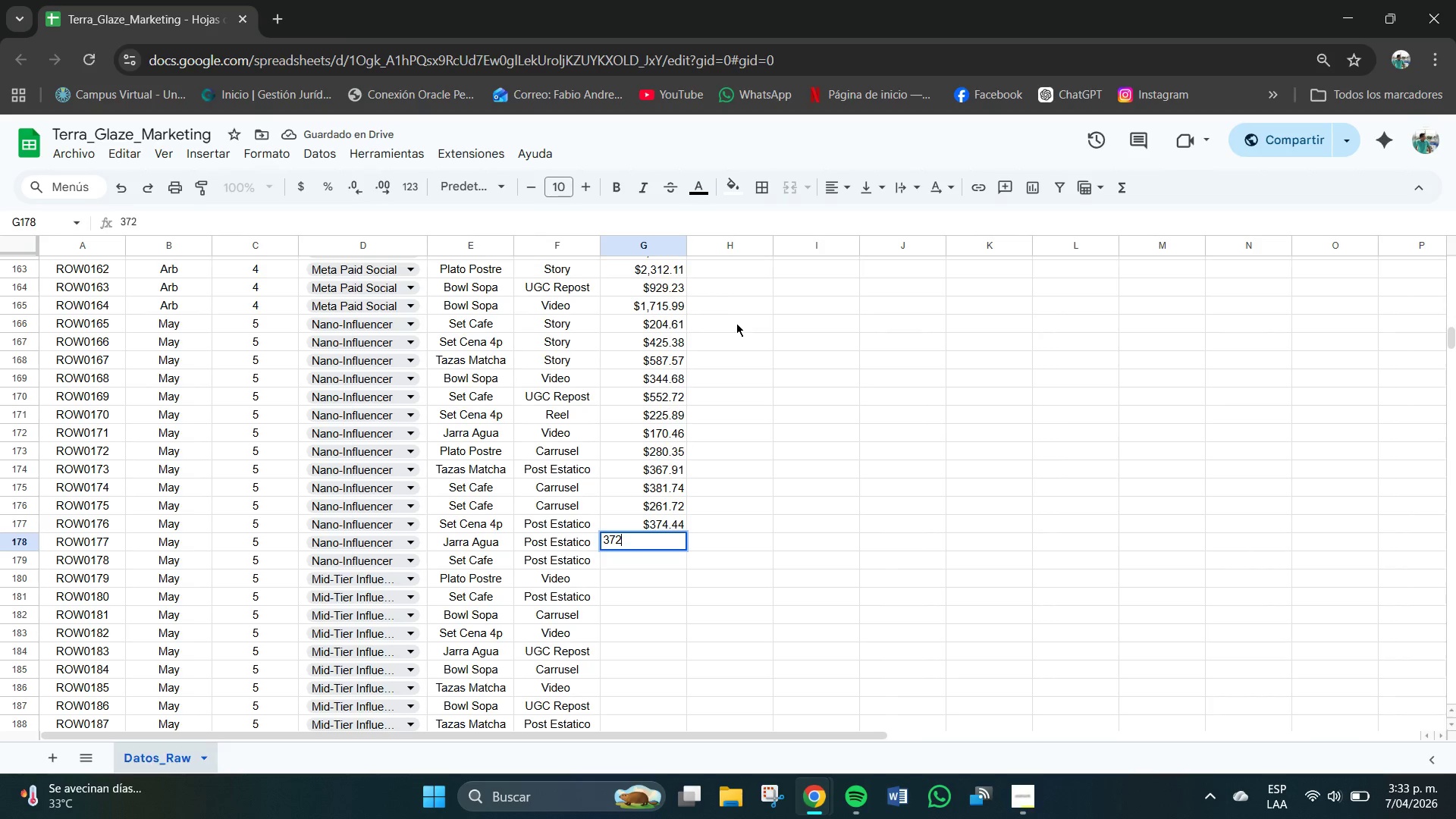 
key(Numpad2)
 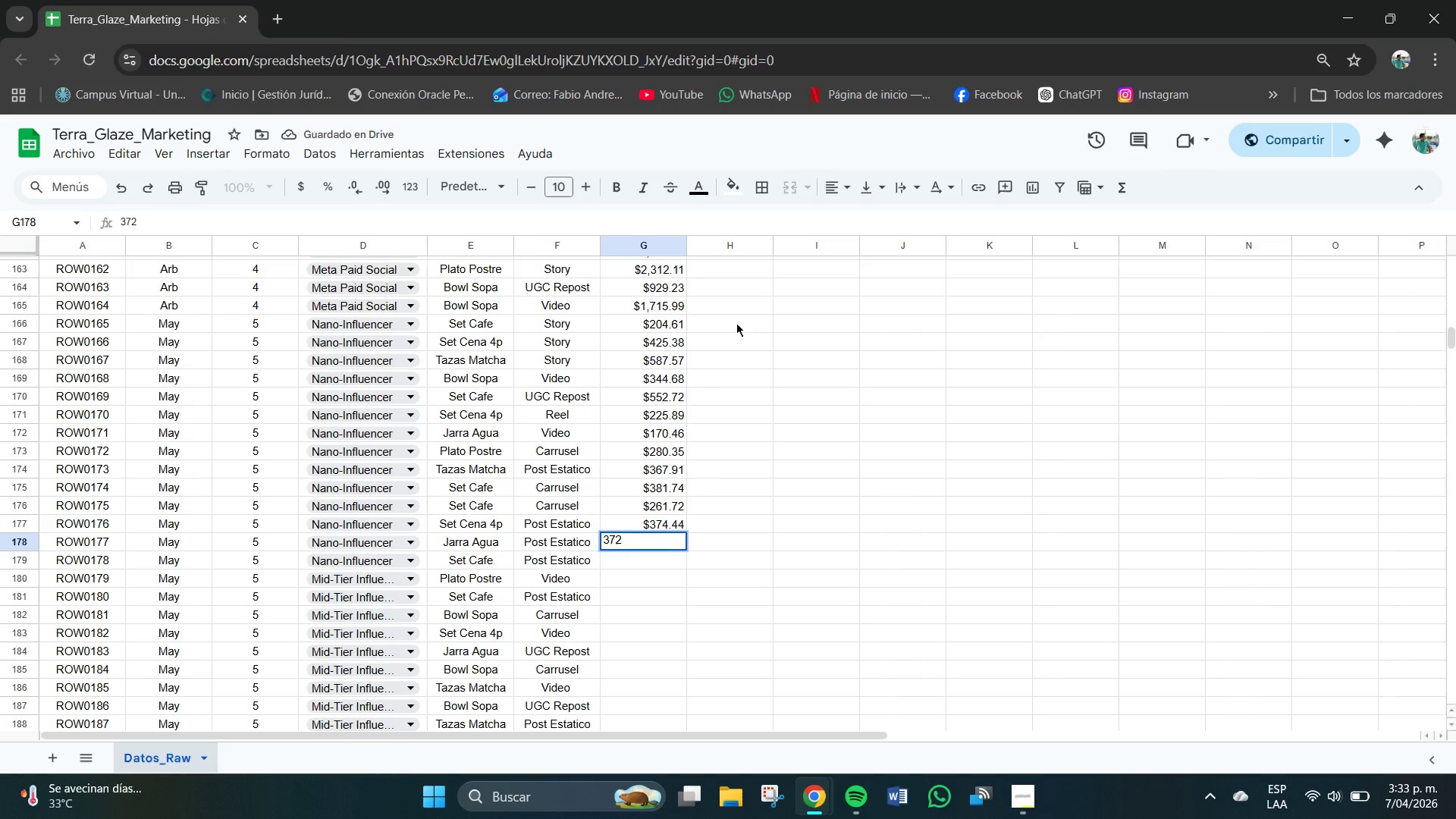 
key(NumpadDecimal)
 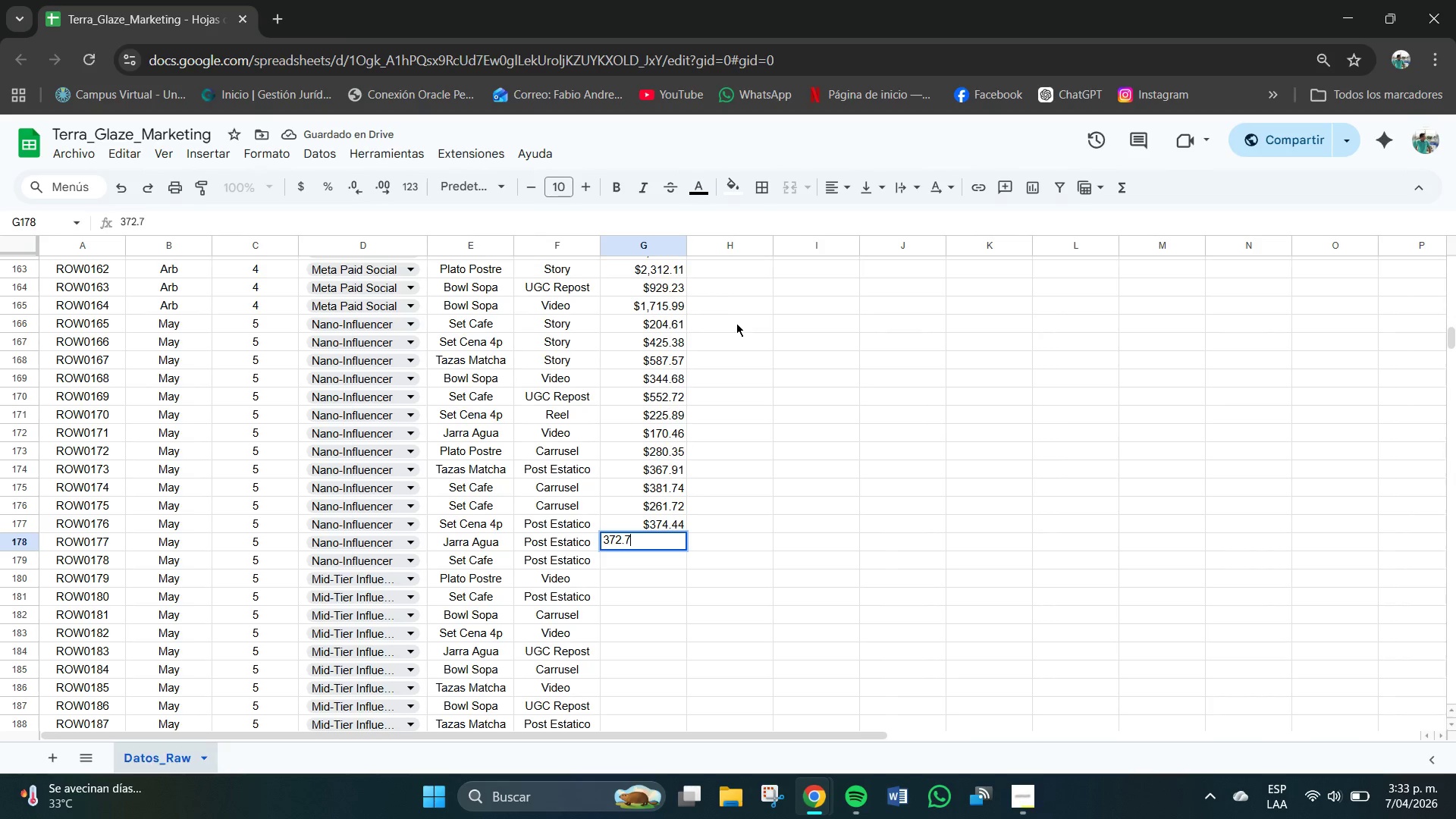 
key(Numpad7)
 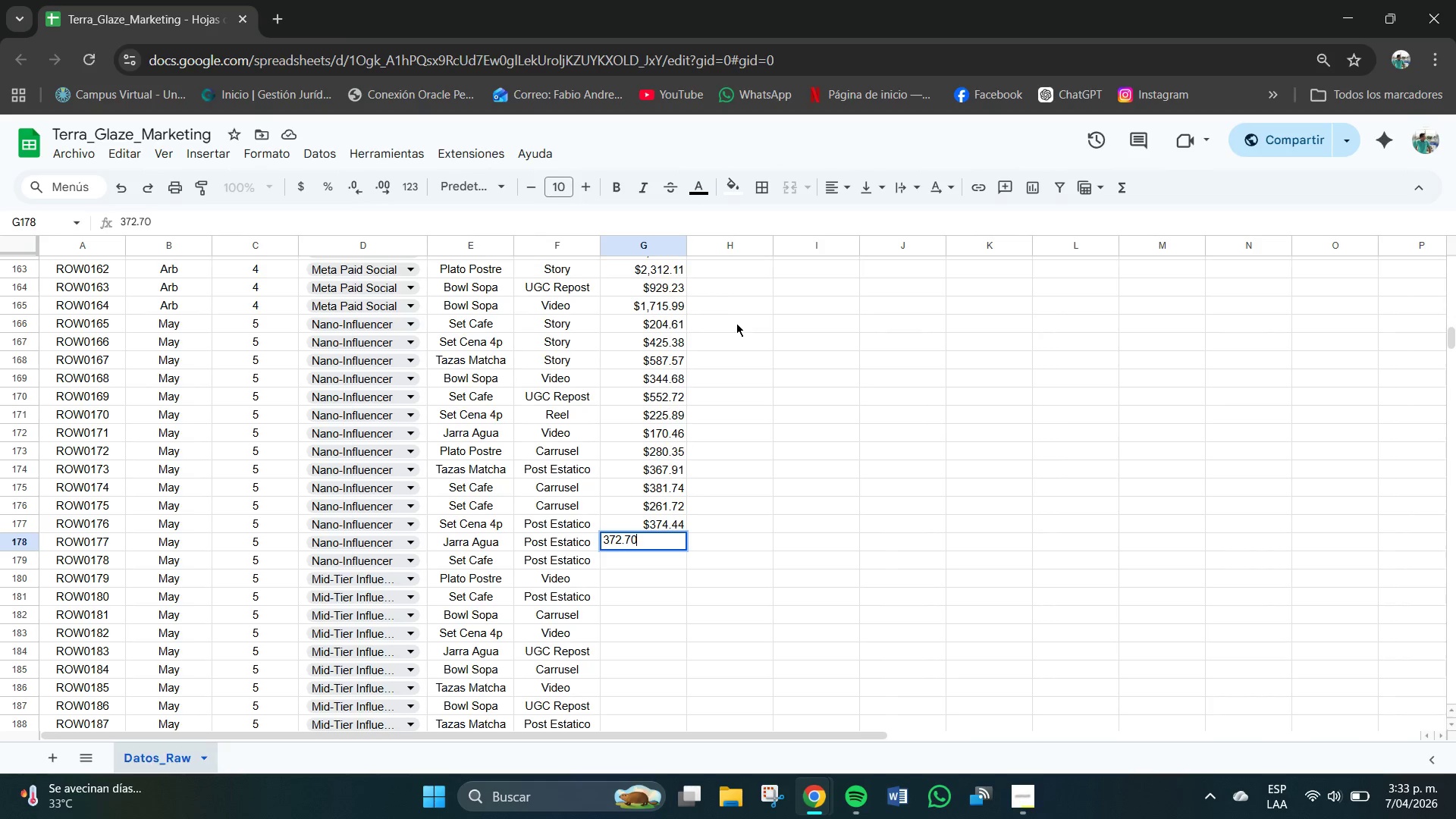 
key(Numpad0)
 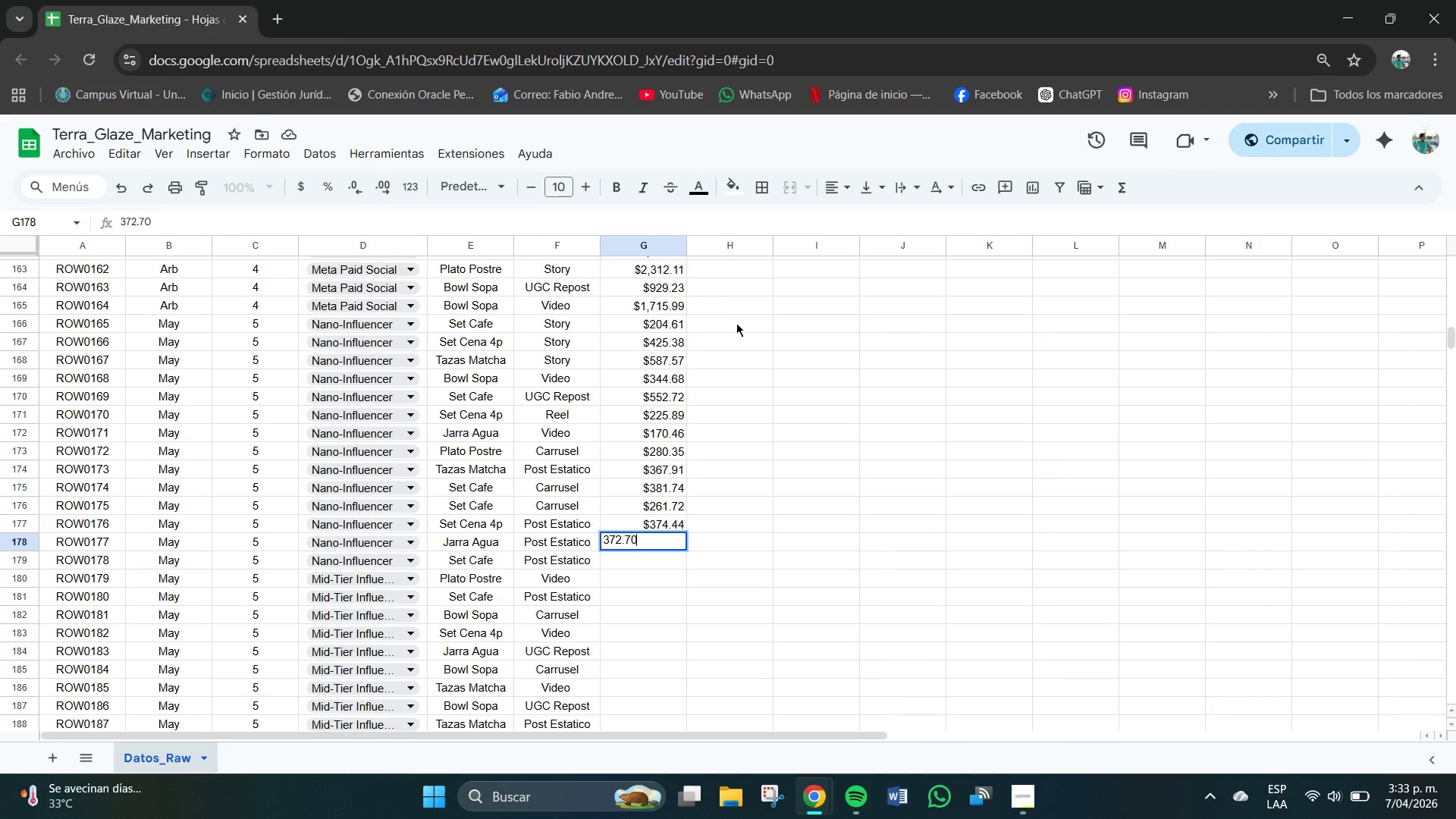 
key(NumpadEnter)
 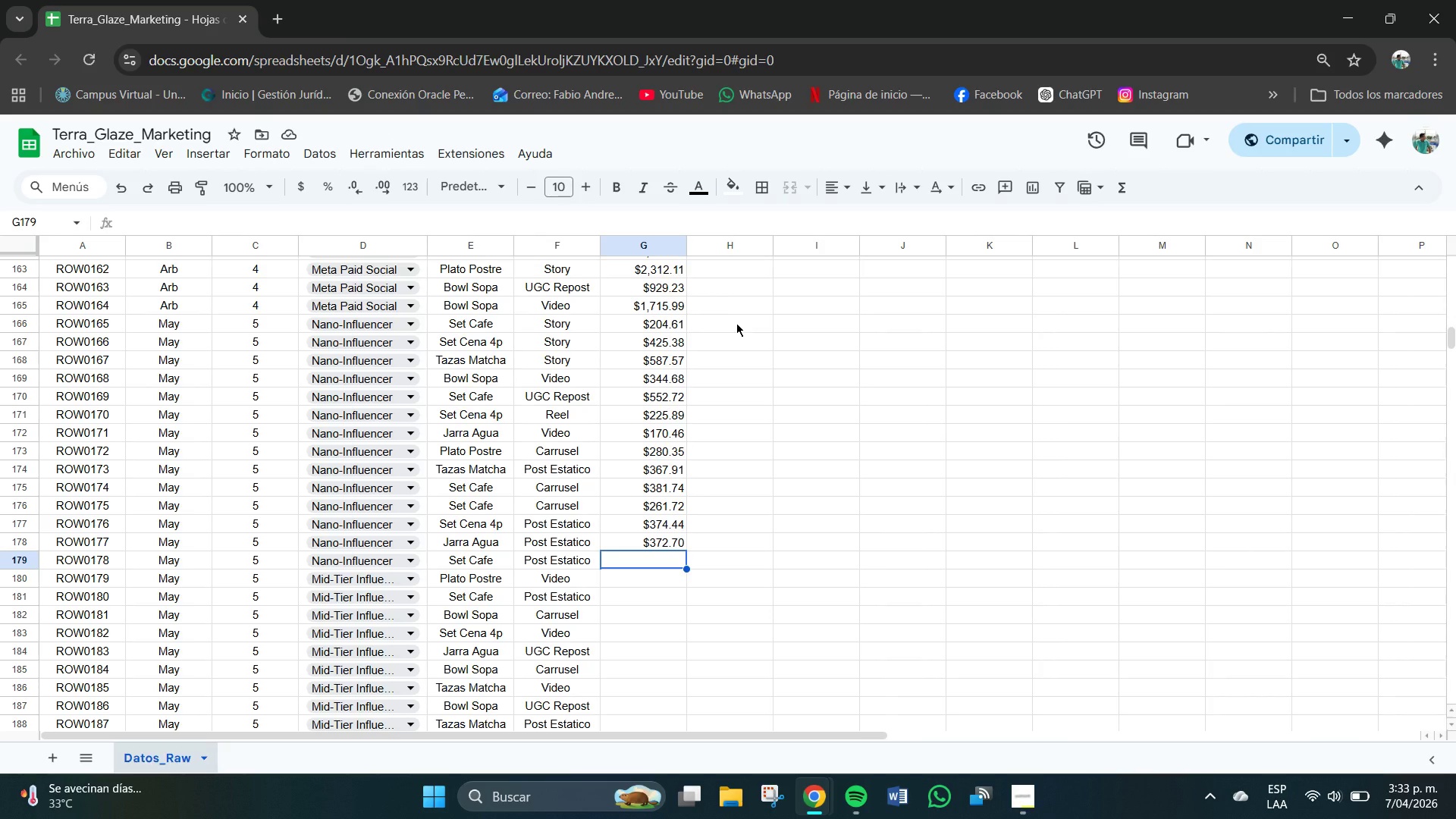 
wait(7.95)
 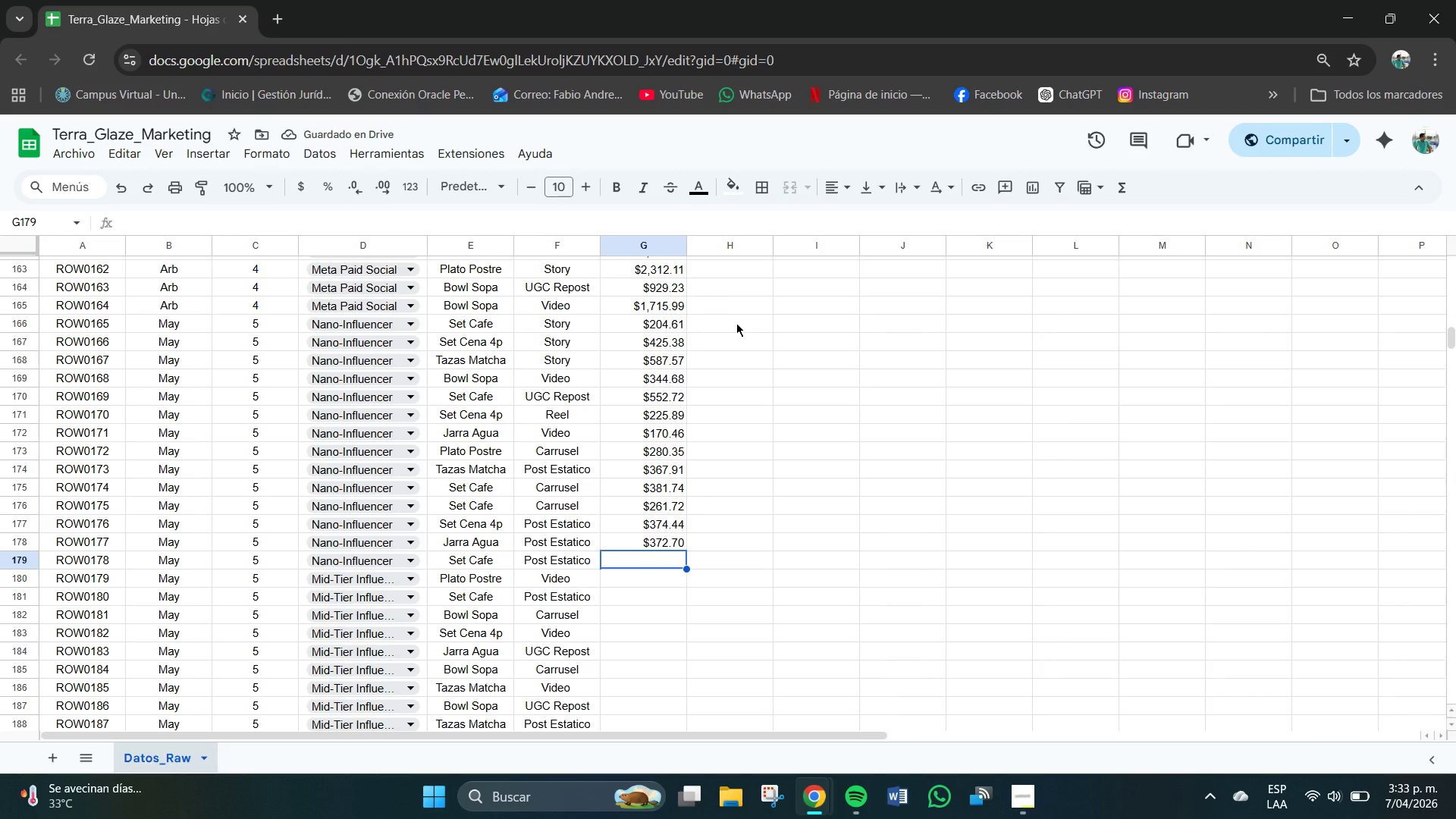 
key(Numpad4)
 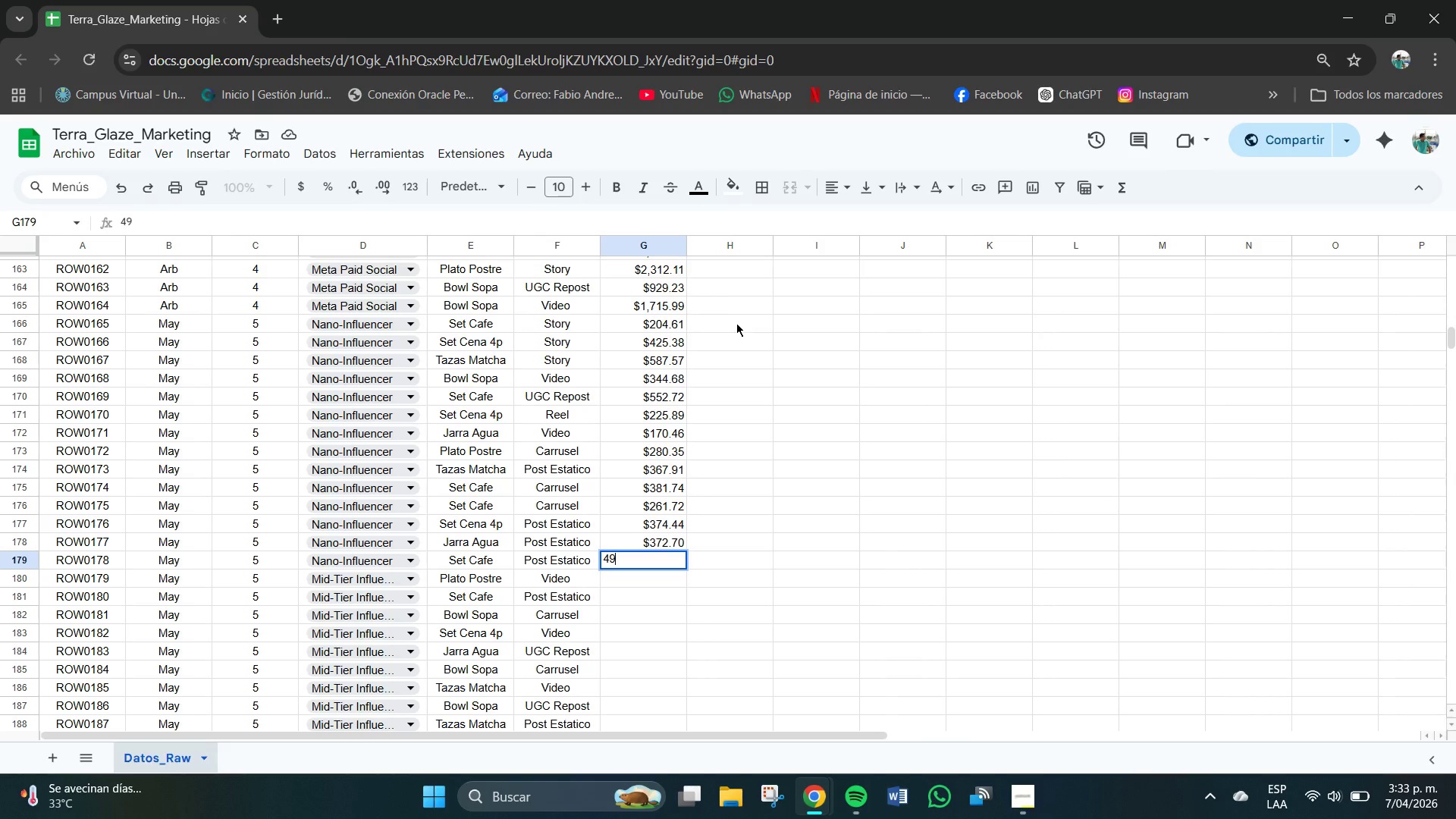 
key(Numpad9)
 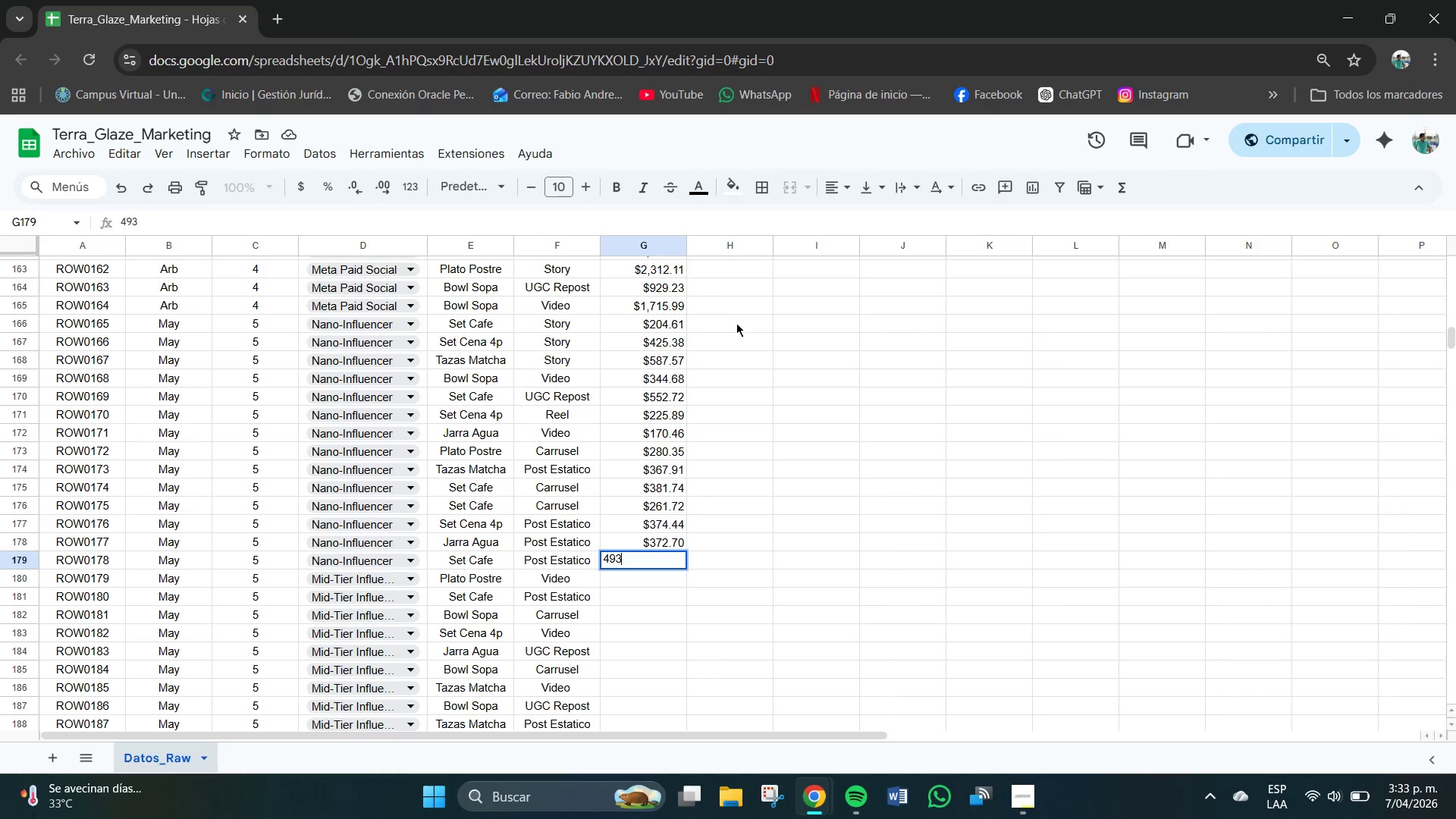 
key(Numpad3)
 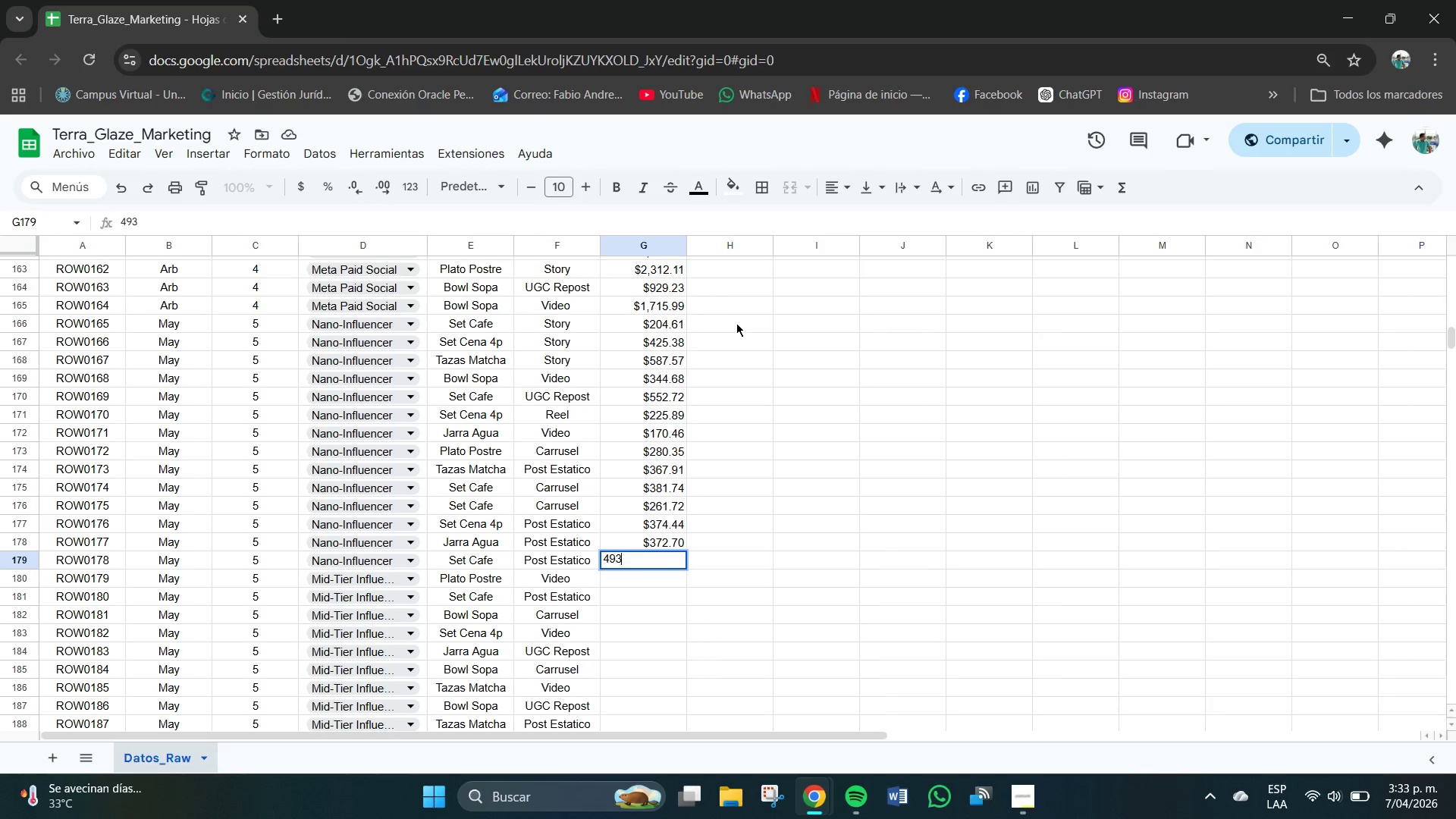 
key(NumpadDecimal)
 